 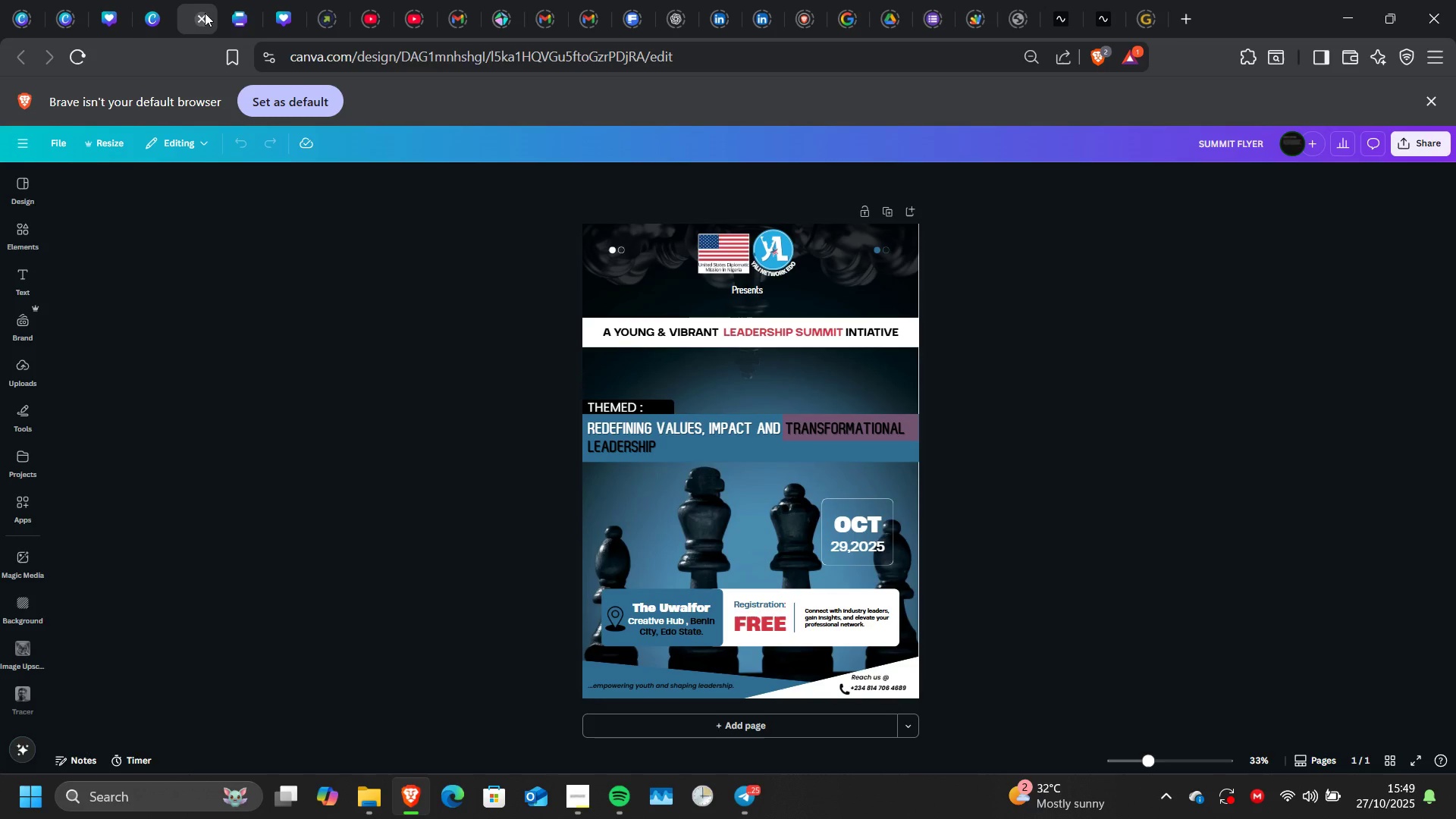 
double_click([240, 2])
 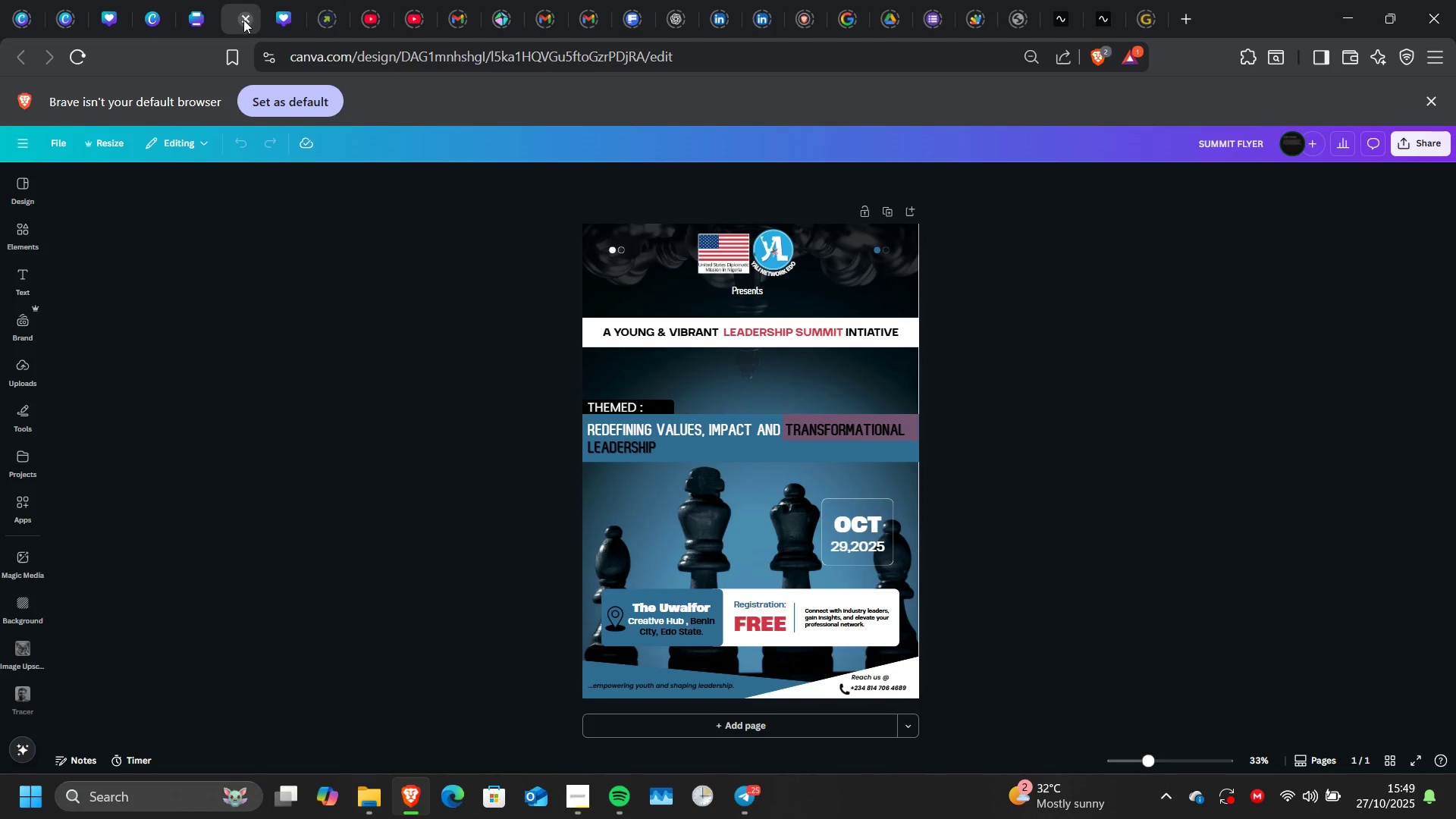 
left_click([243, 20])
 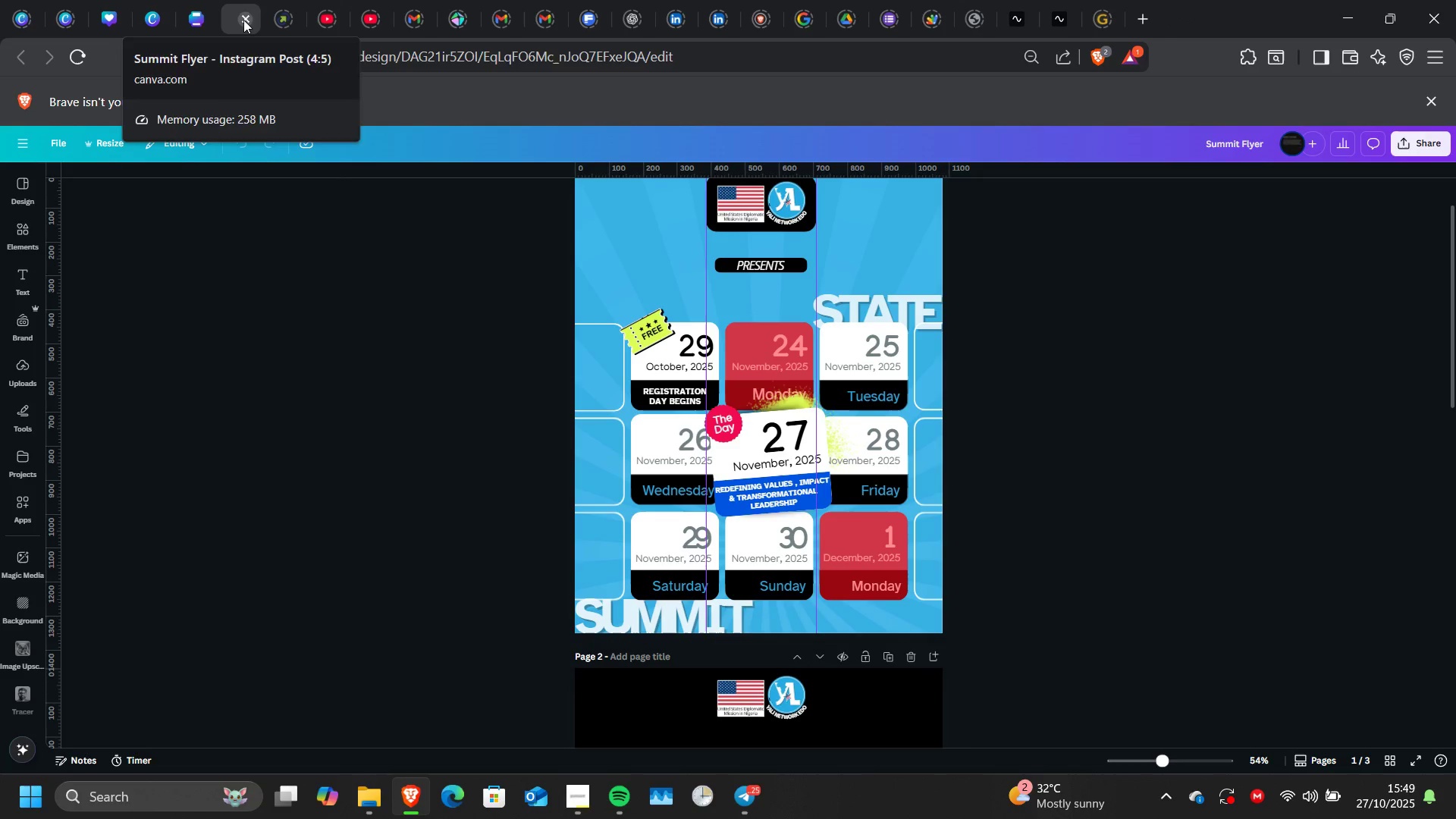 
double_click([243, 19])
 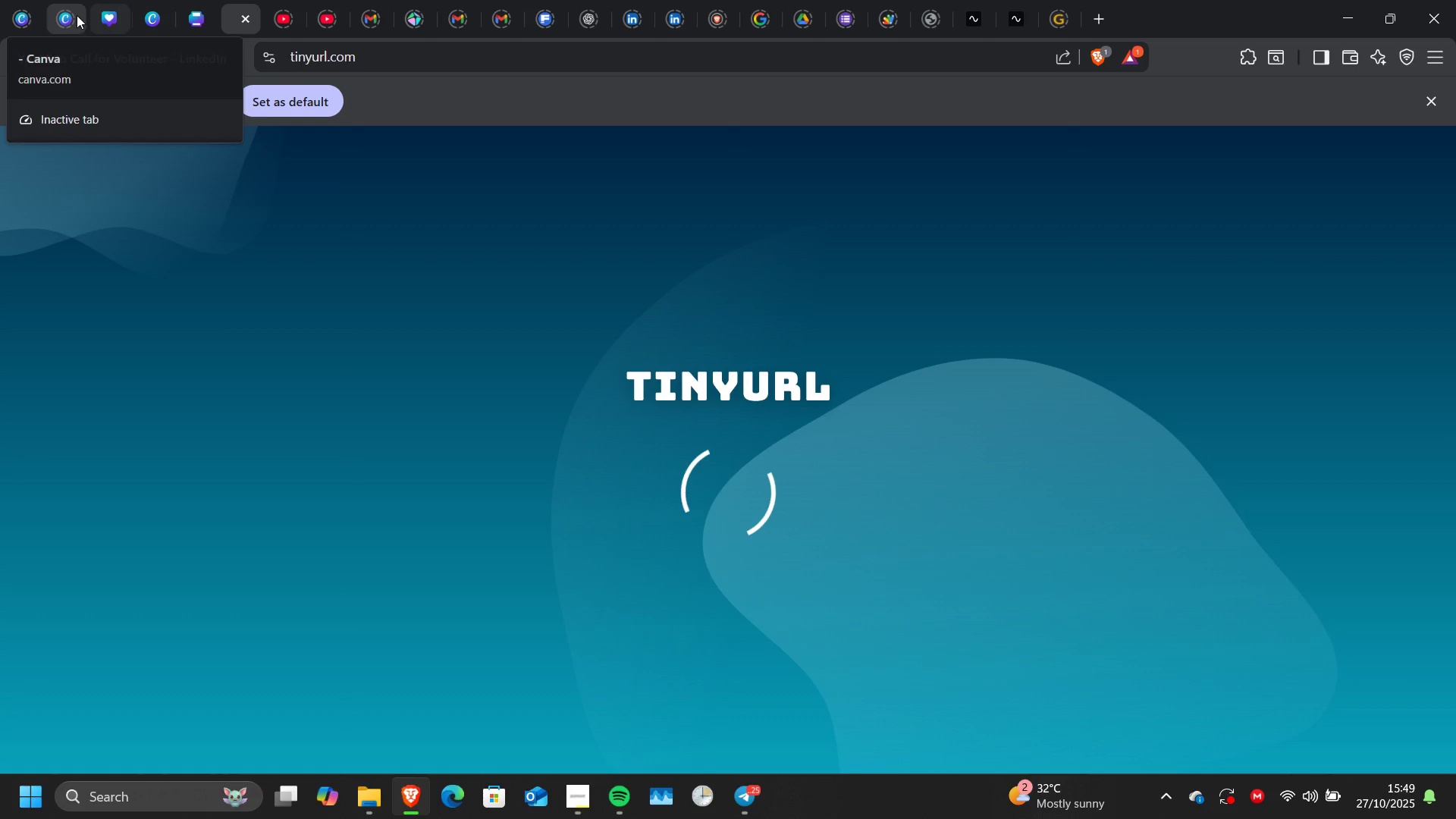 
left_click([75, 15])
 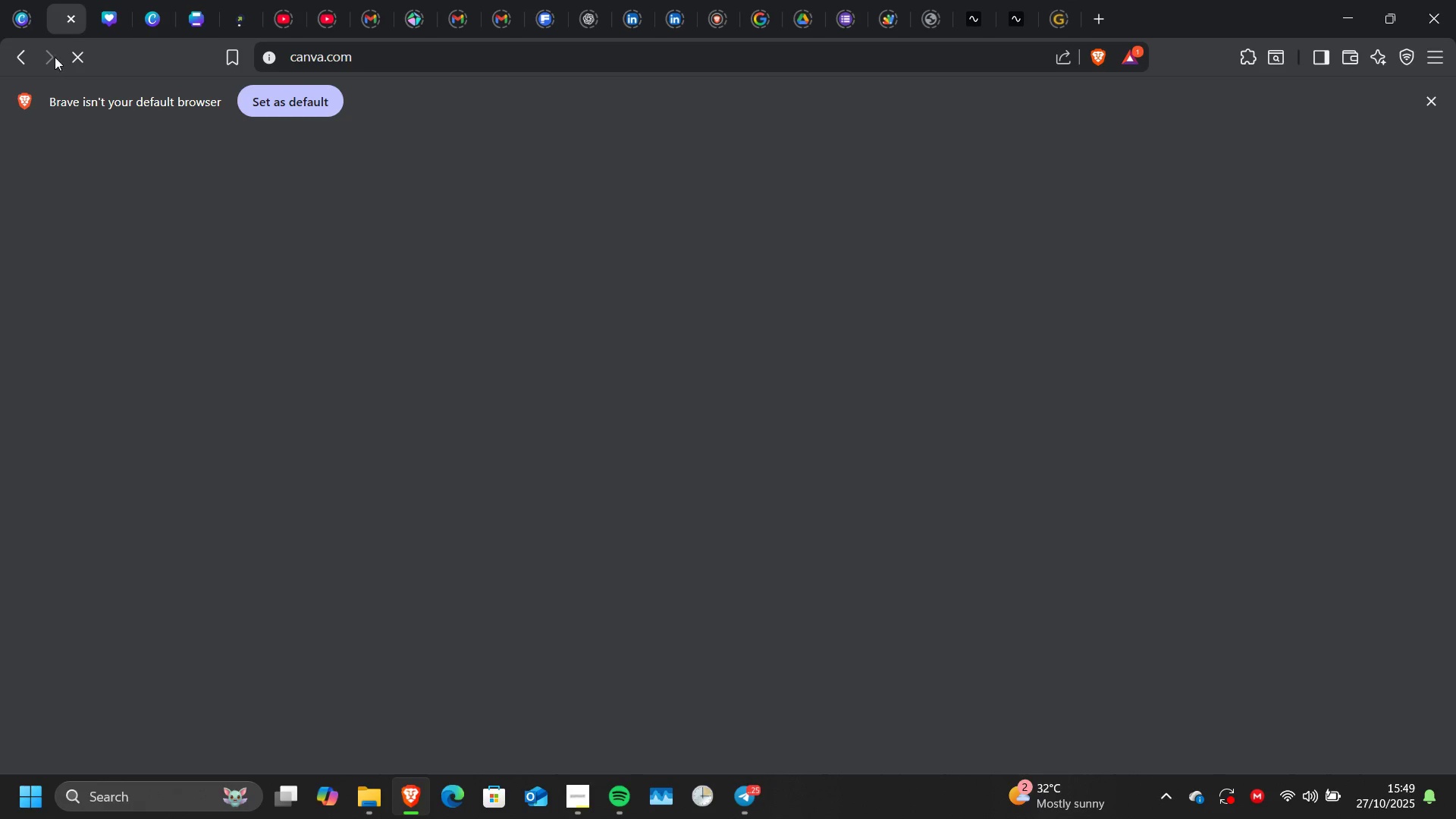 
mouse_move([98, 17])
 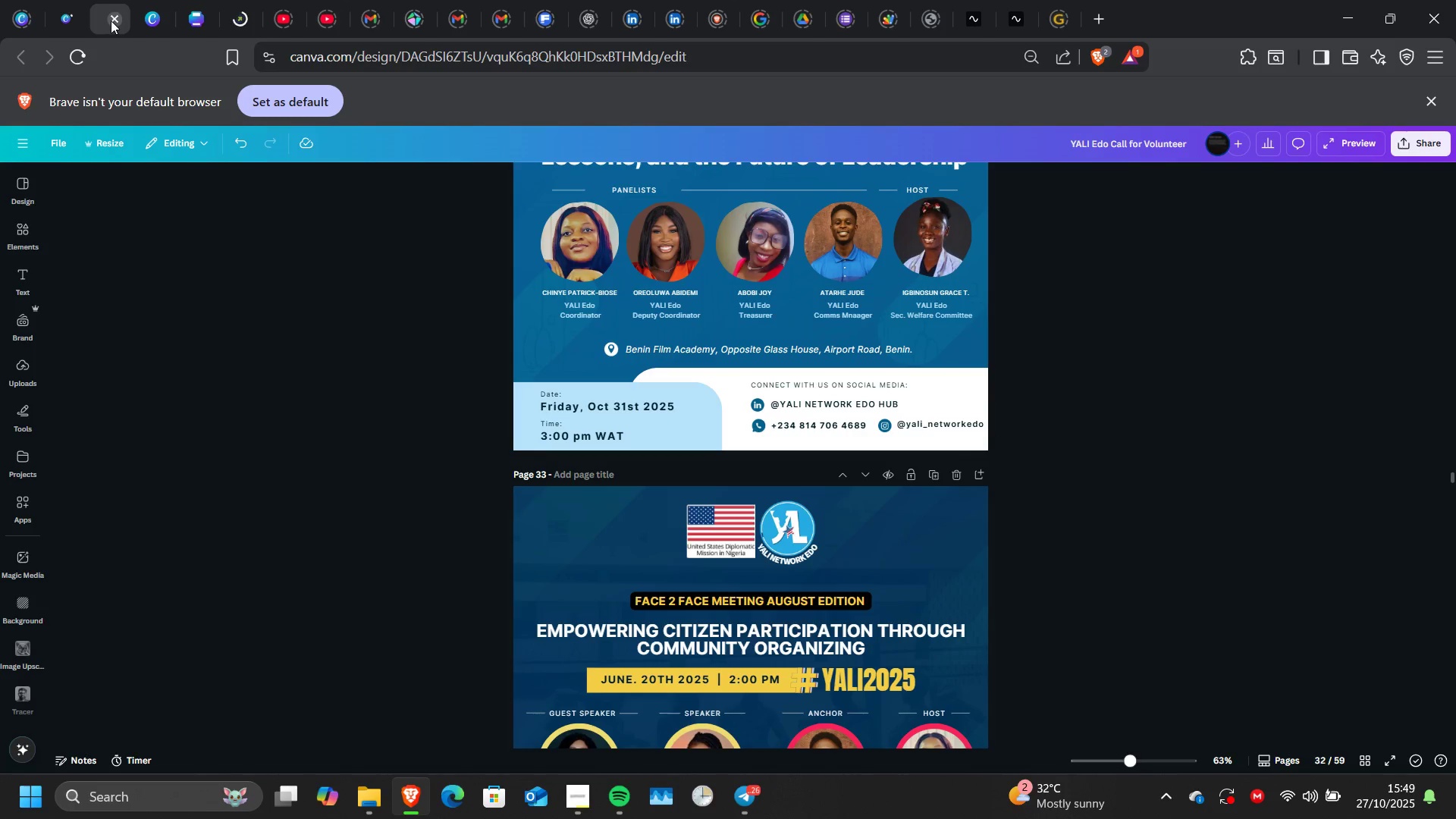 
left_click([111, 20])
 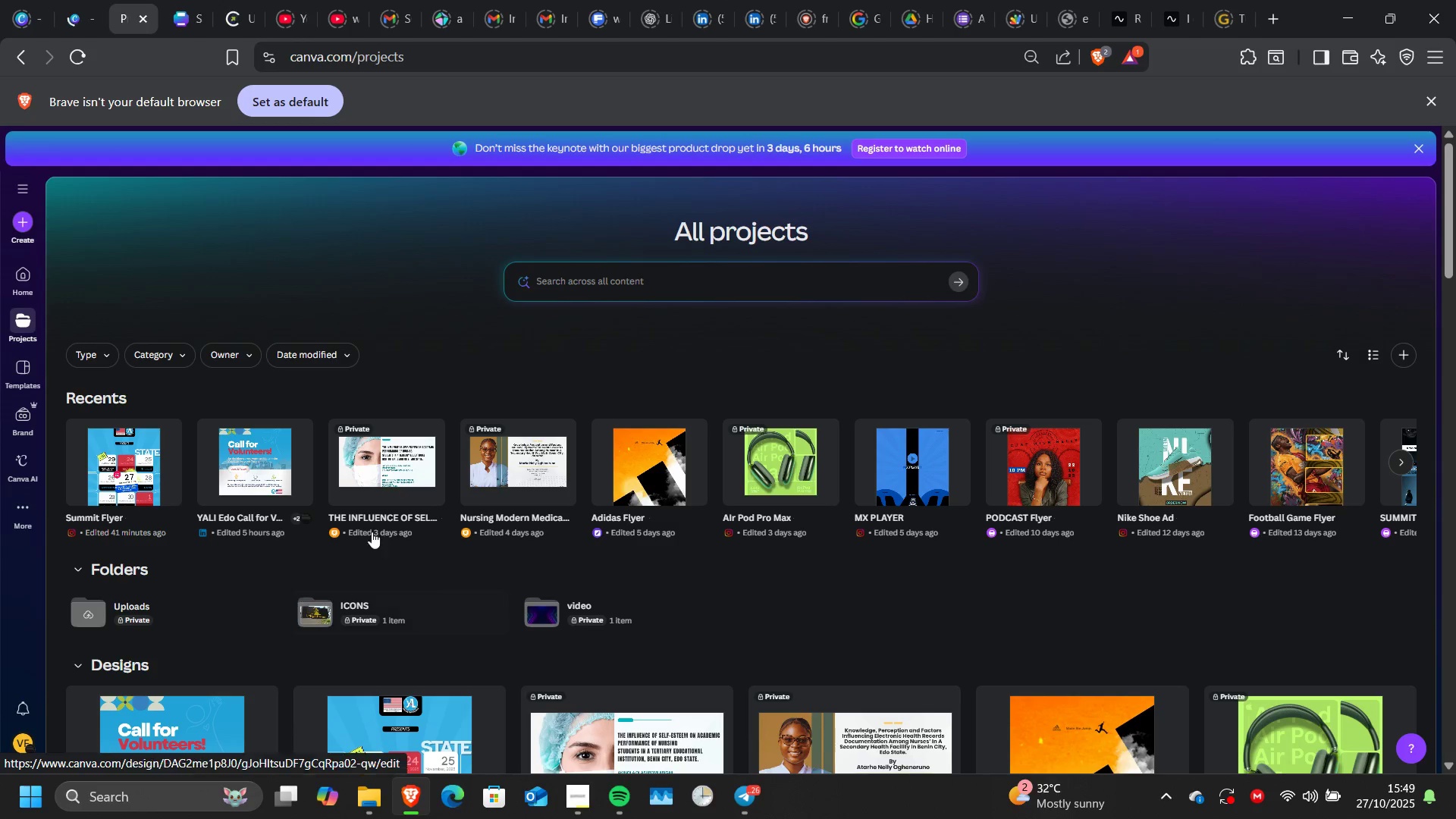 
scroll: coordinate [361, 524], scroll_direction: none, amount: 0.0
 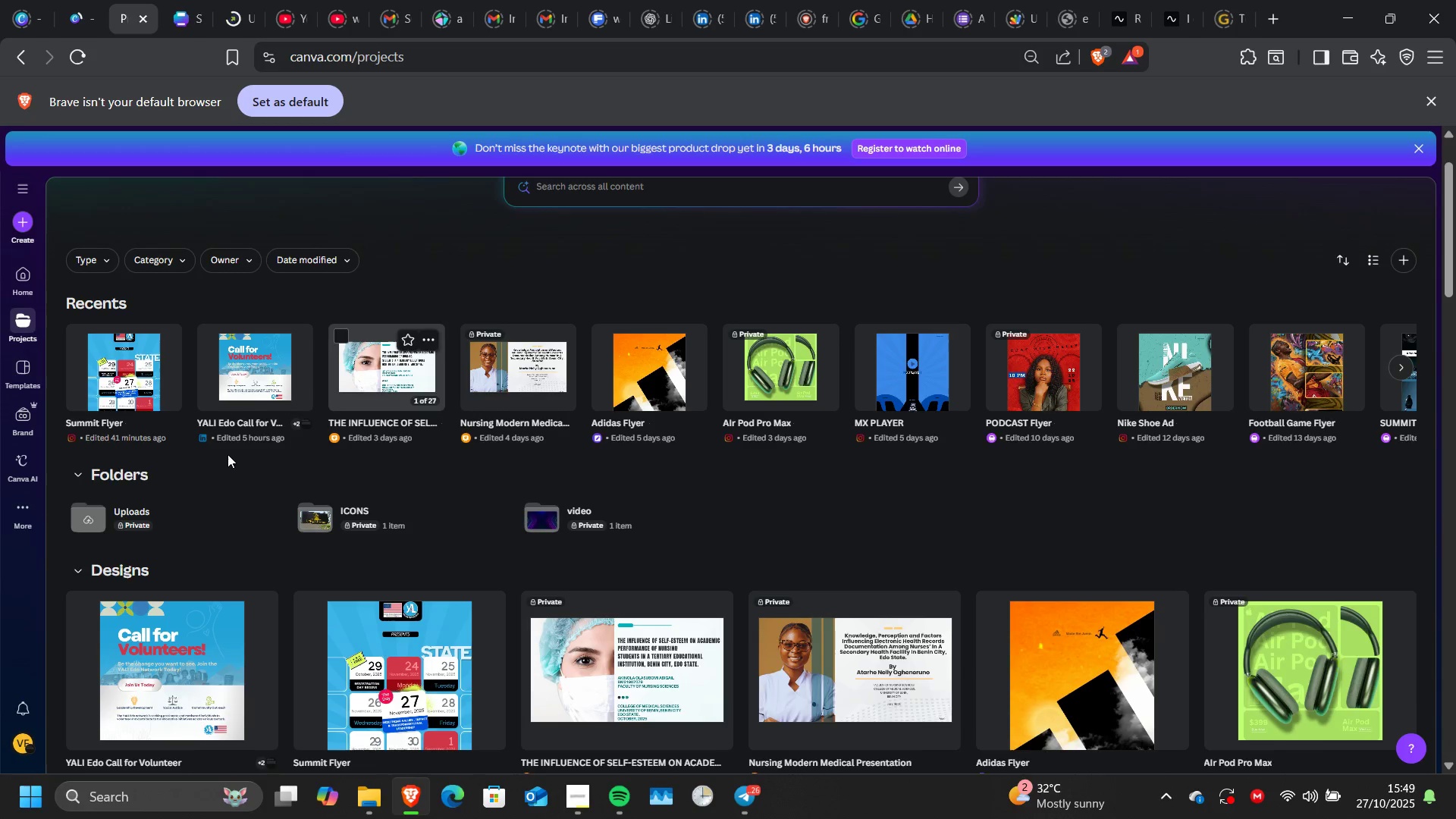 
scroll: coordinate [228, 454], scroll_direction: down, amount: 1.0
 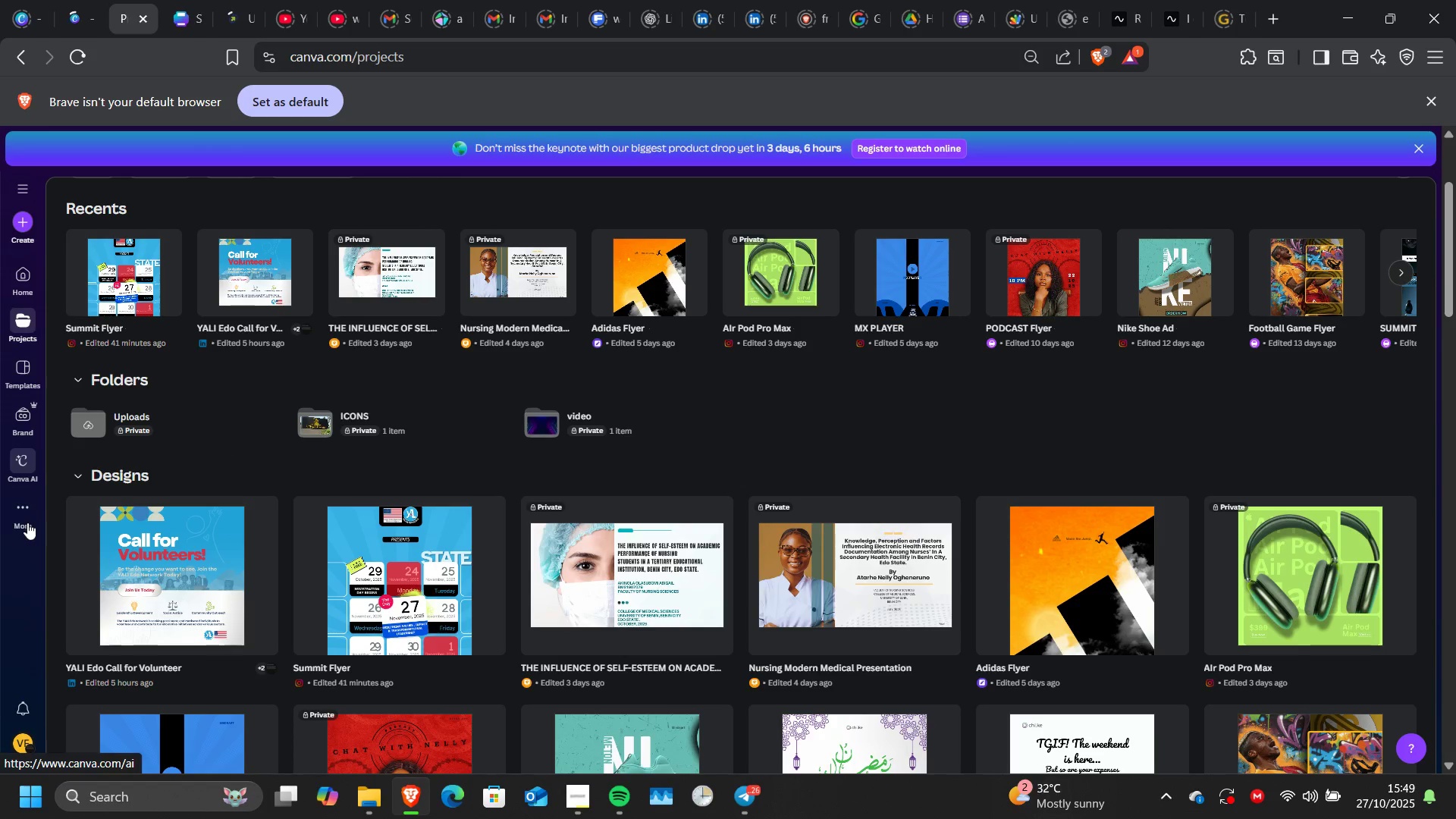 
left_click([26, 510])
 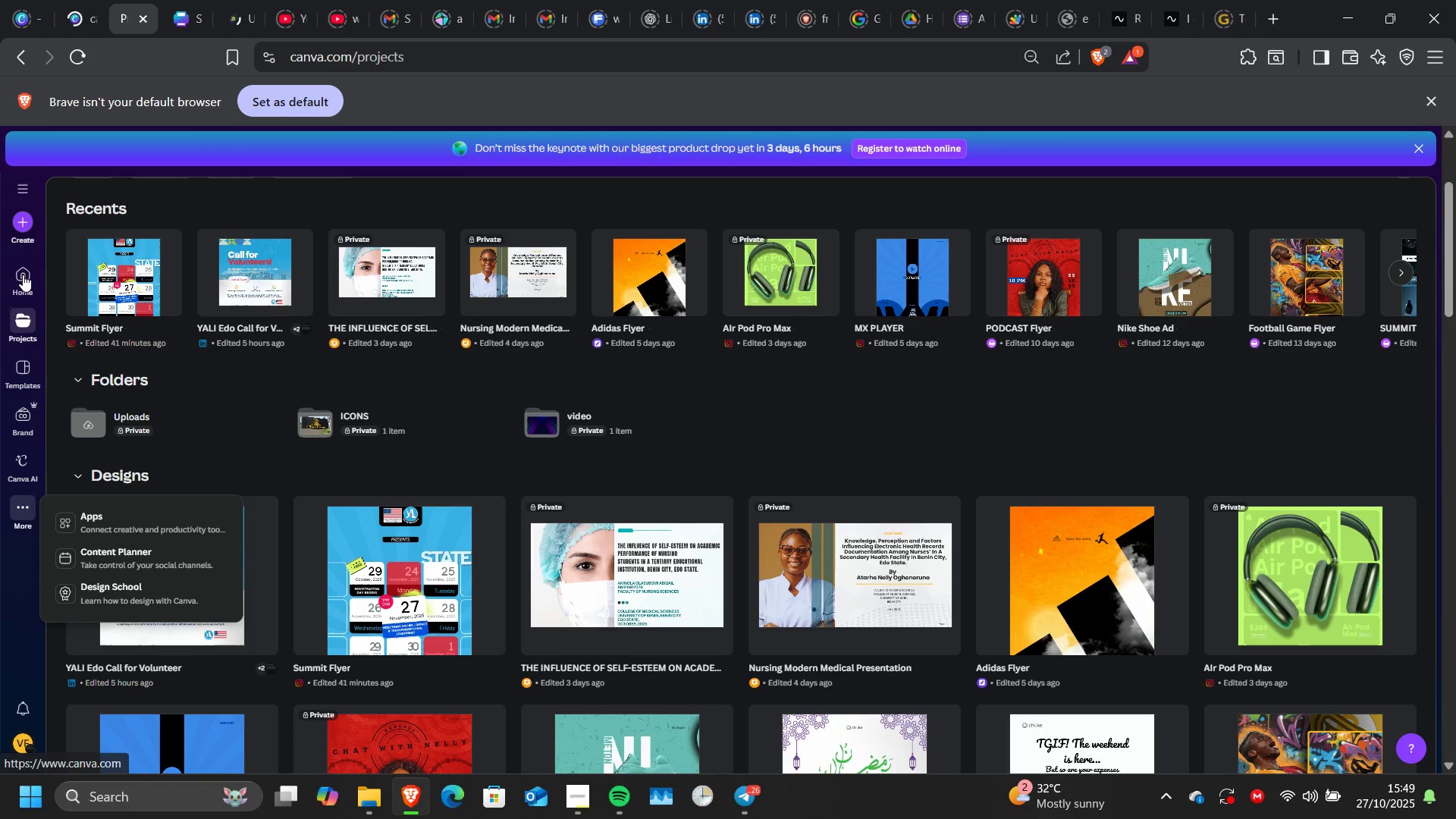 
left_click([21, 373])
 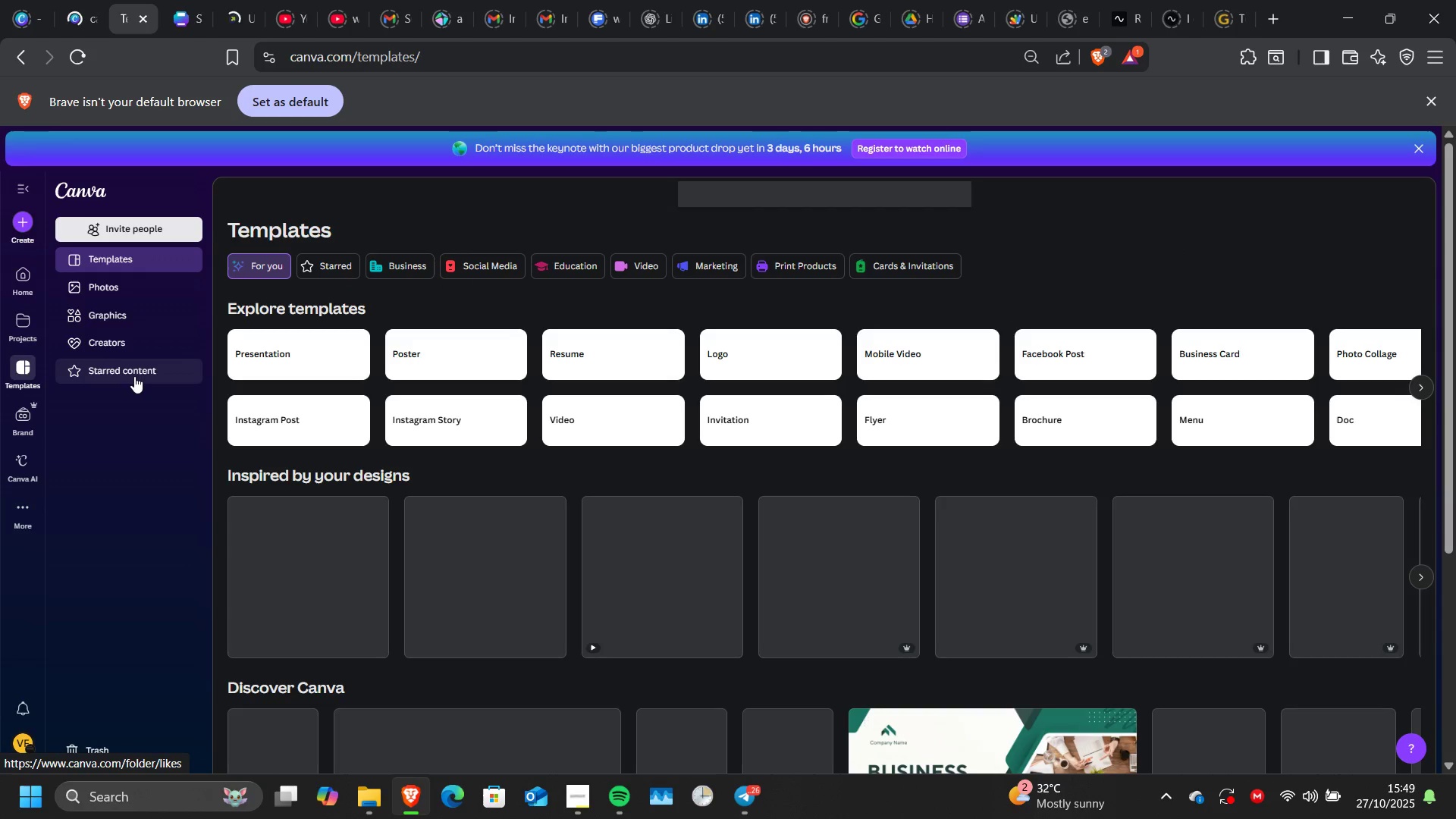 
wait(10.83)
 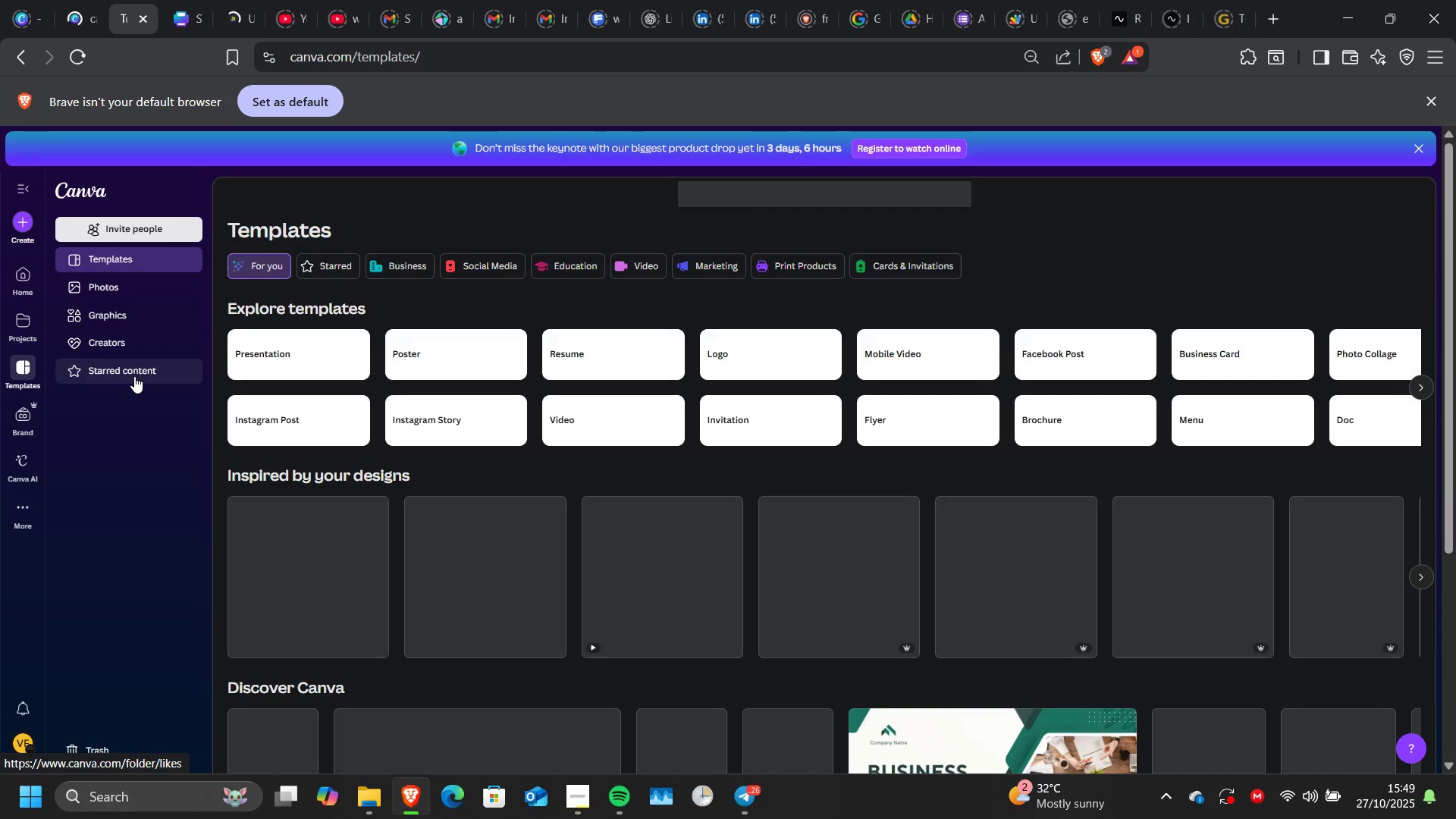 
scroll: coordinate [690, 534], scroll_direction: down, amount: 8.0
 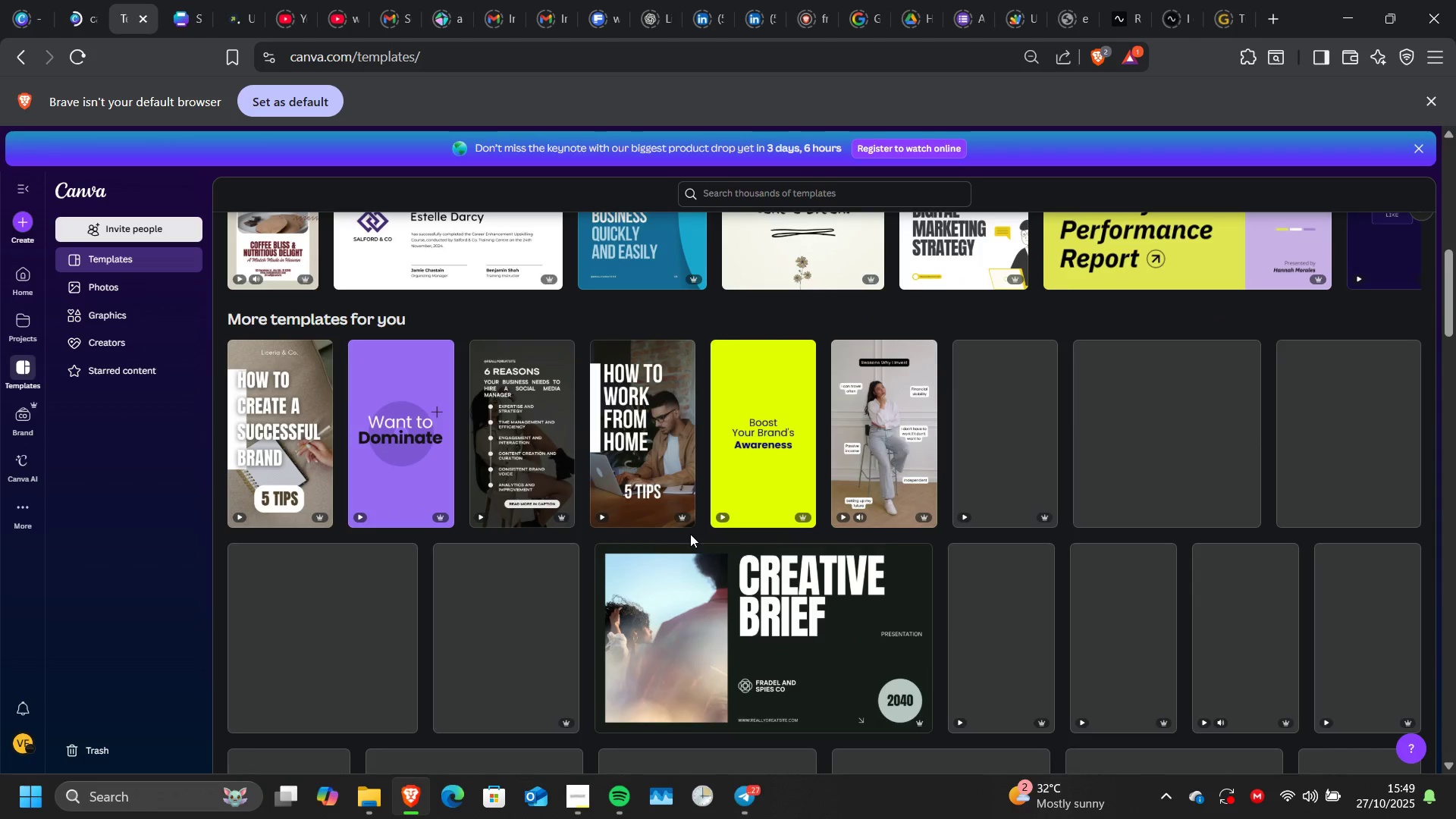 
mouse_move([634, 510])
 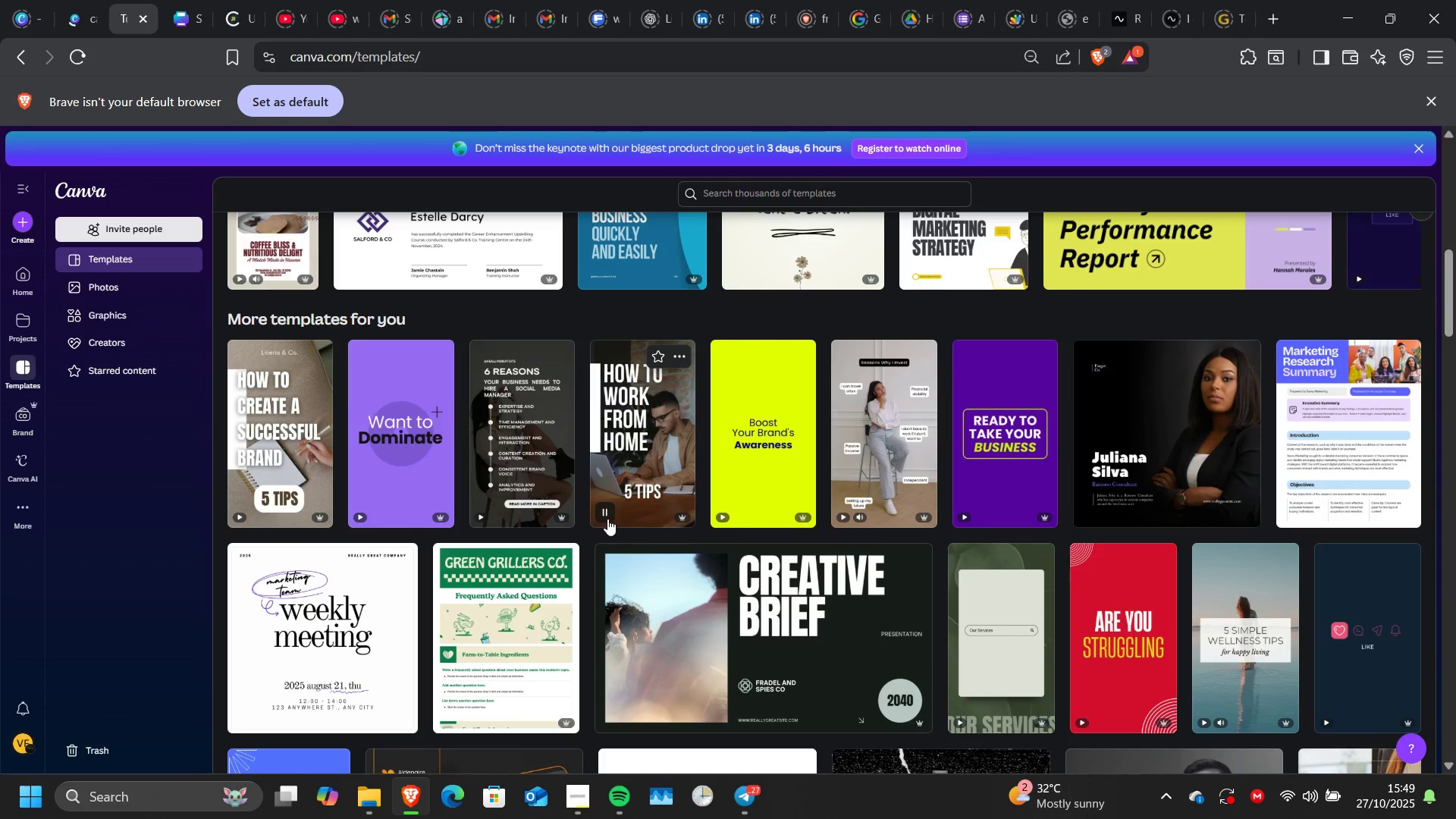 
scroll: coordinate [596, 519], scroll_direction: down, amount: 2.0
 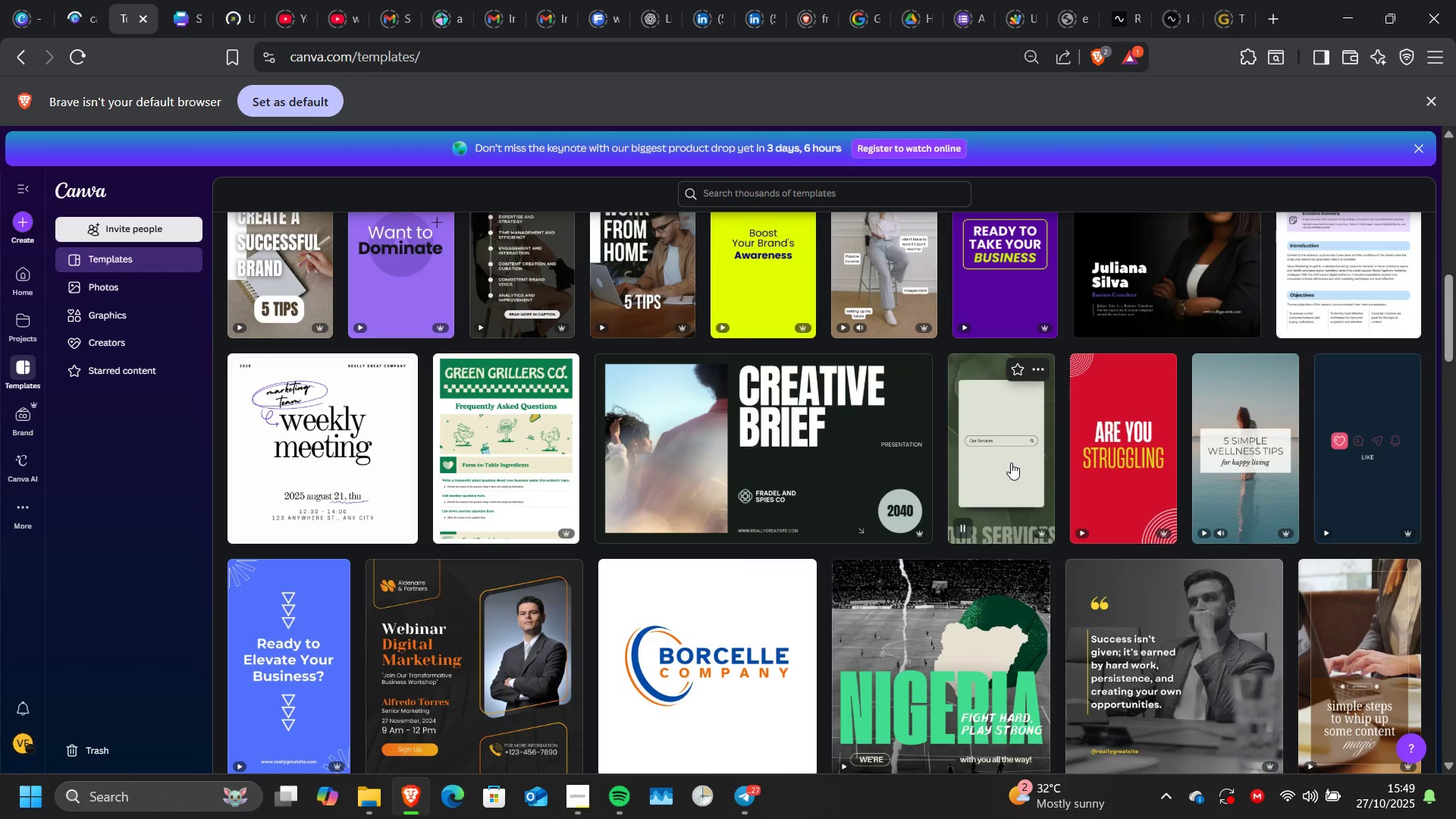 
scroll: coordinate [1011, 463], scroll_direction: up, amount: 2.0
 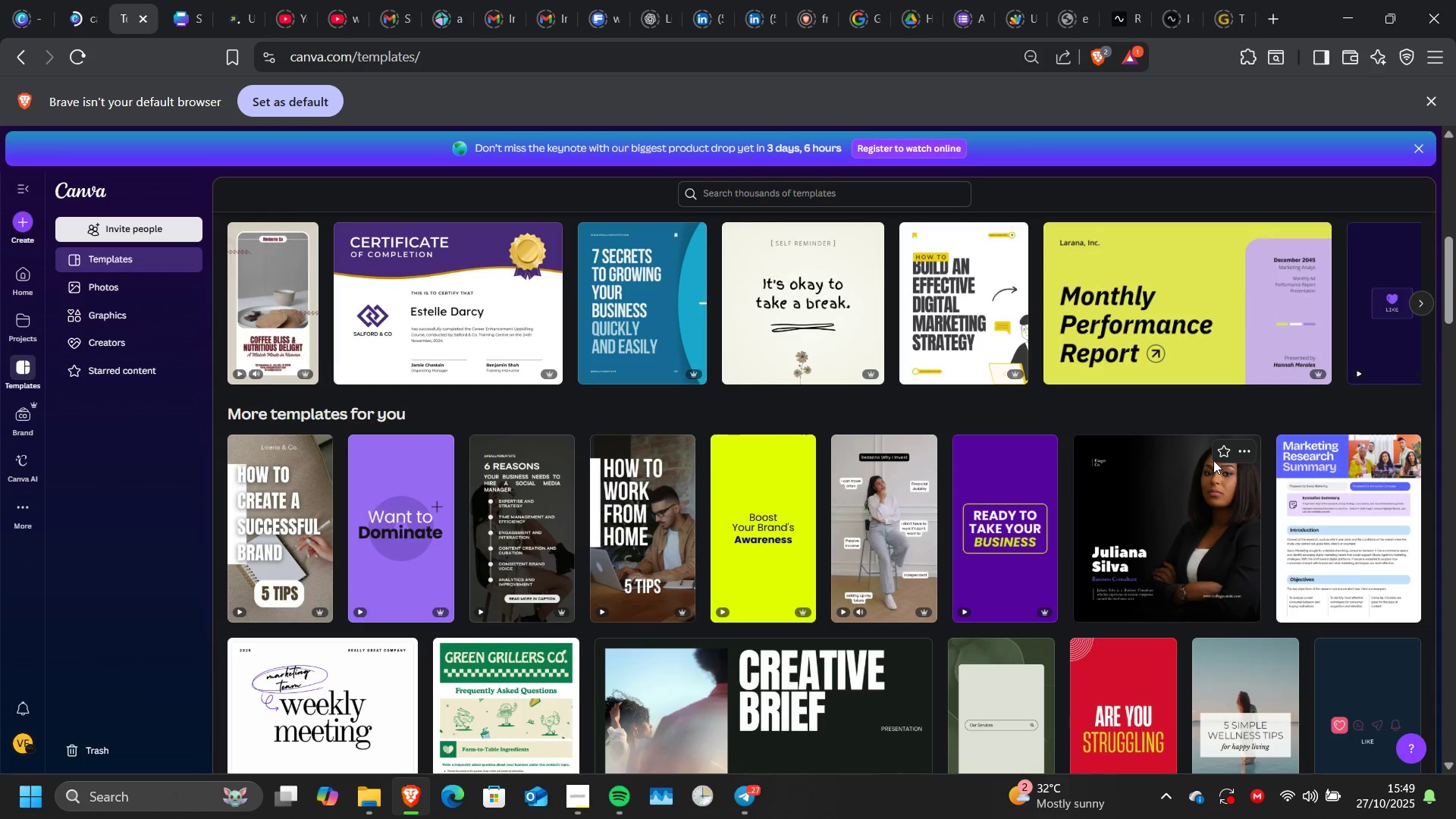 
left_click([1212, 460])
 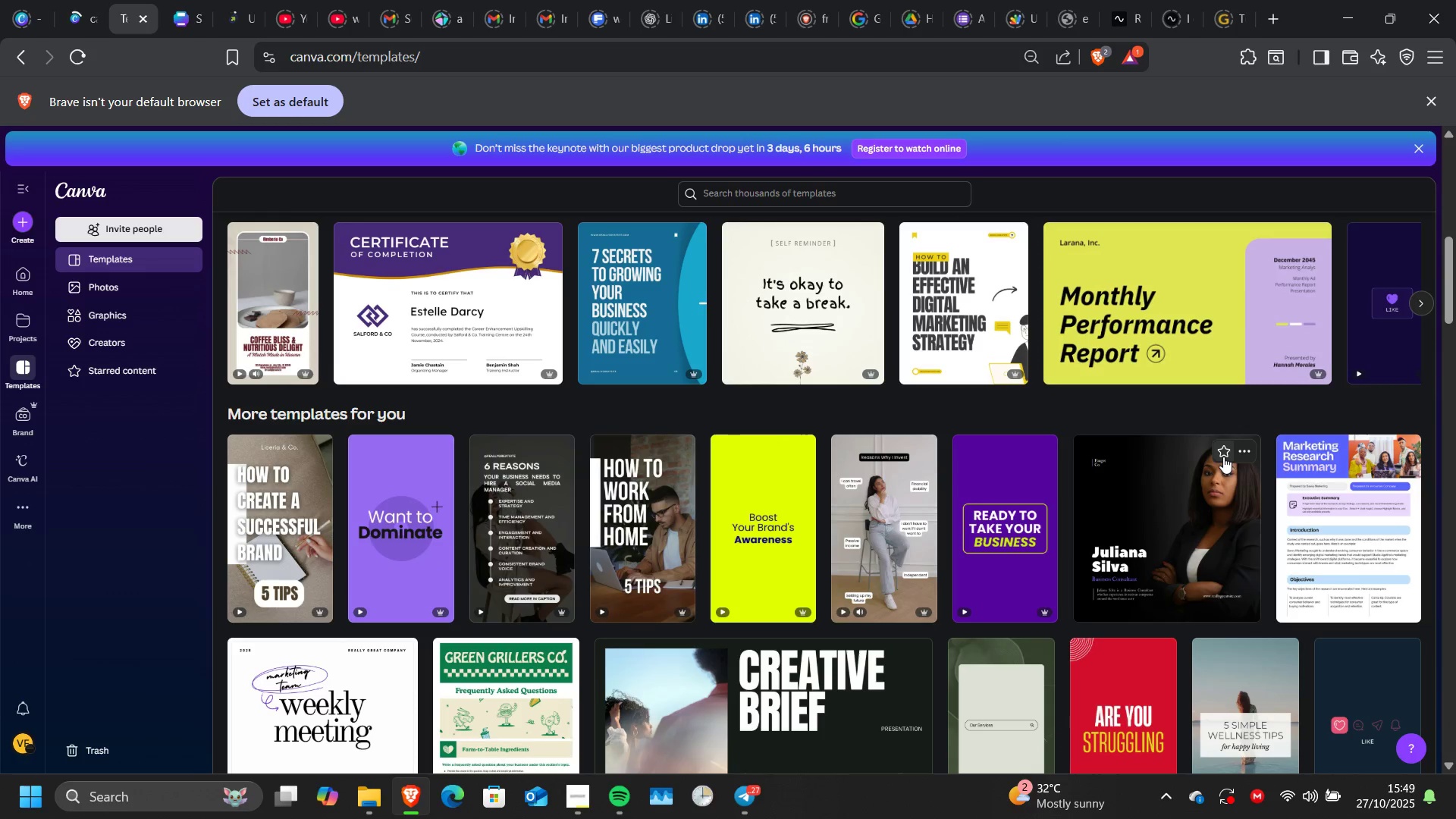 
left_click([1223, 457])
 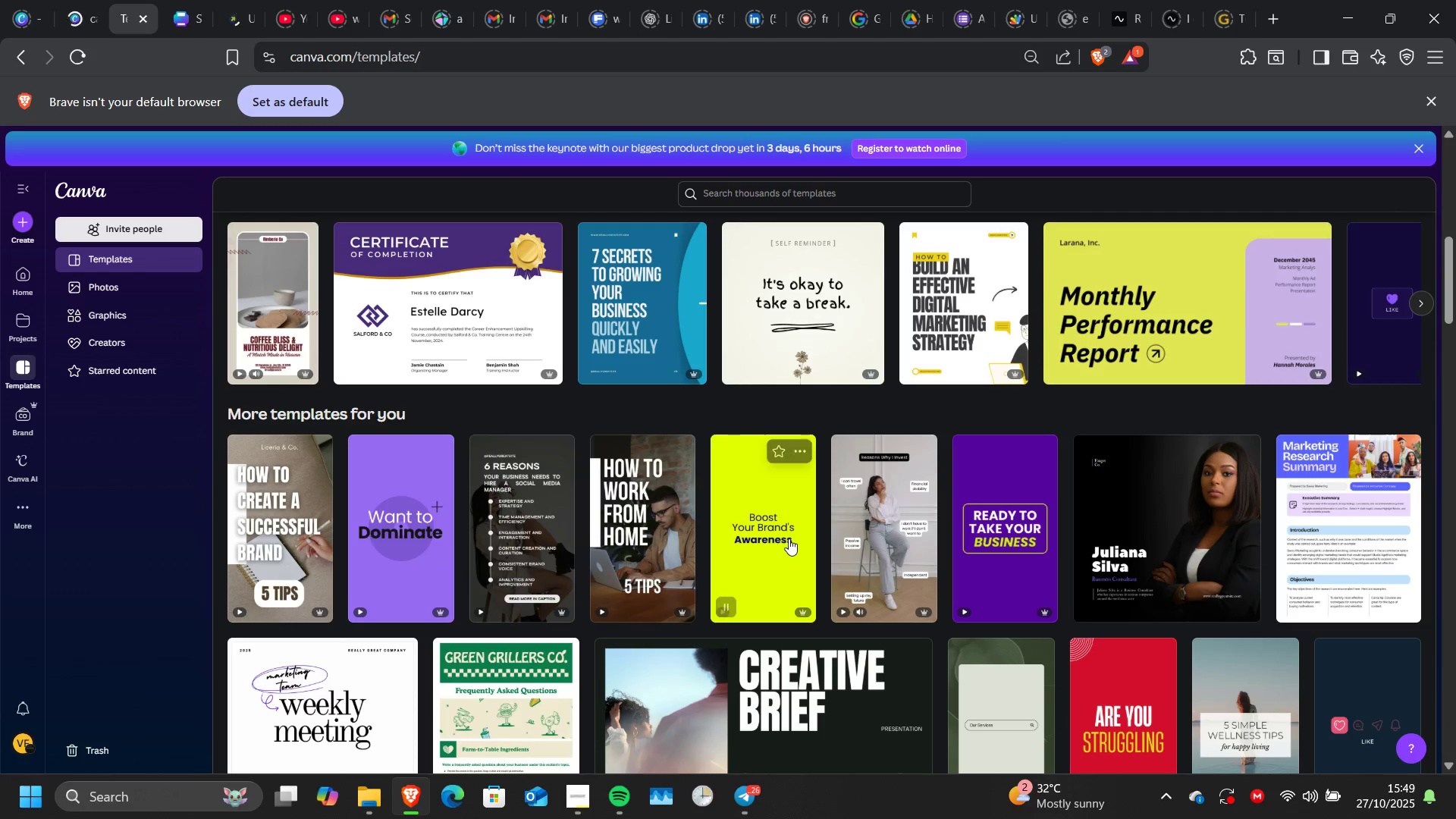 
scroll: coordinate [779, 537], scroll_direction: down, amount: 8.0
 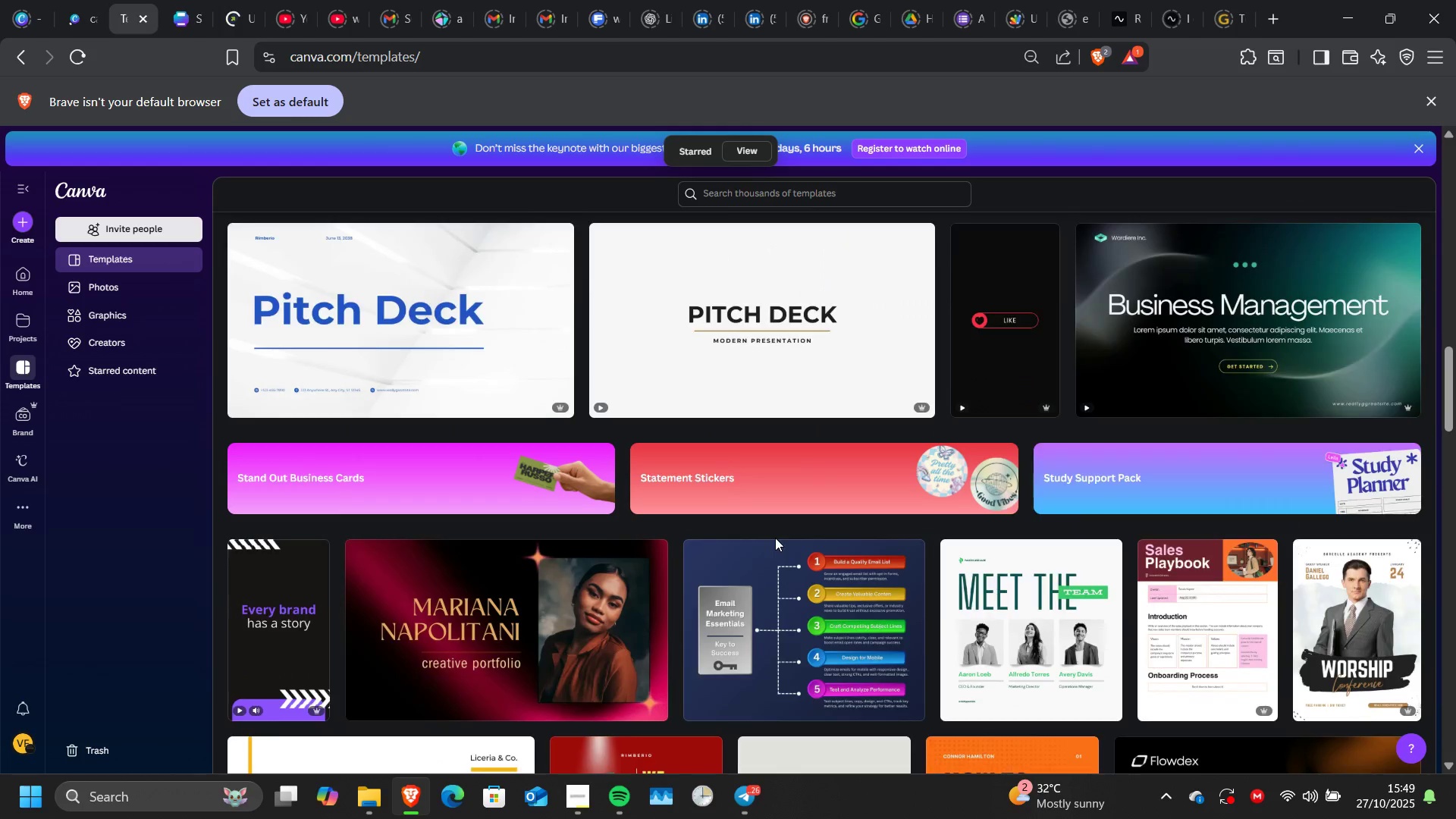 
scroll: coordinate [775, 538], scroll_direction: up, amount: 3.0
 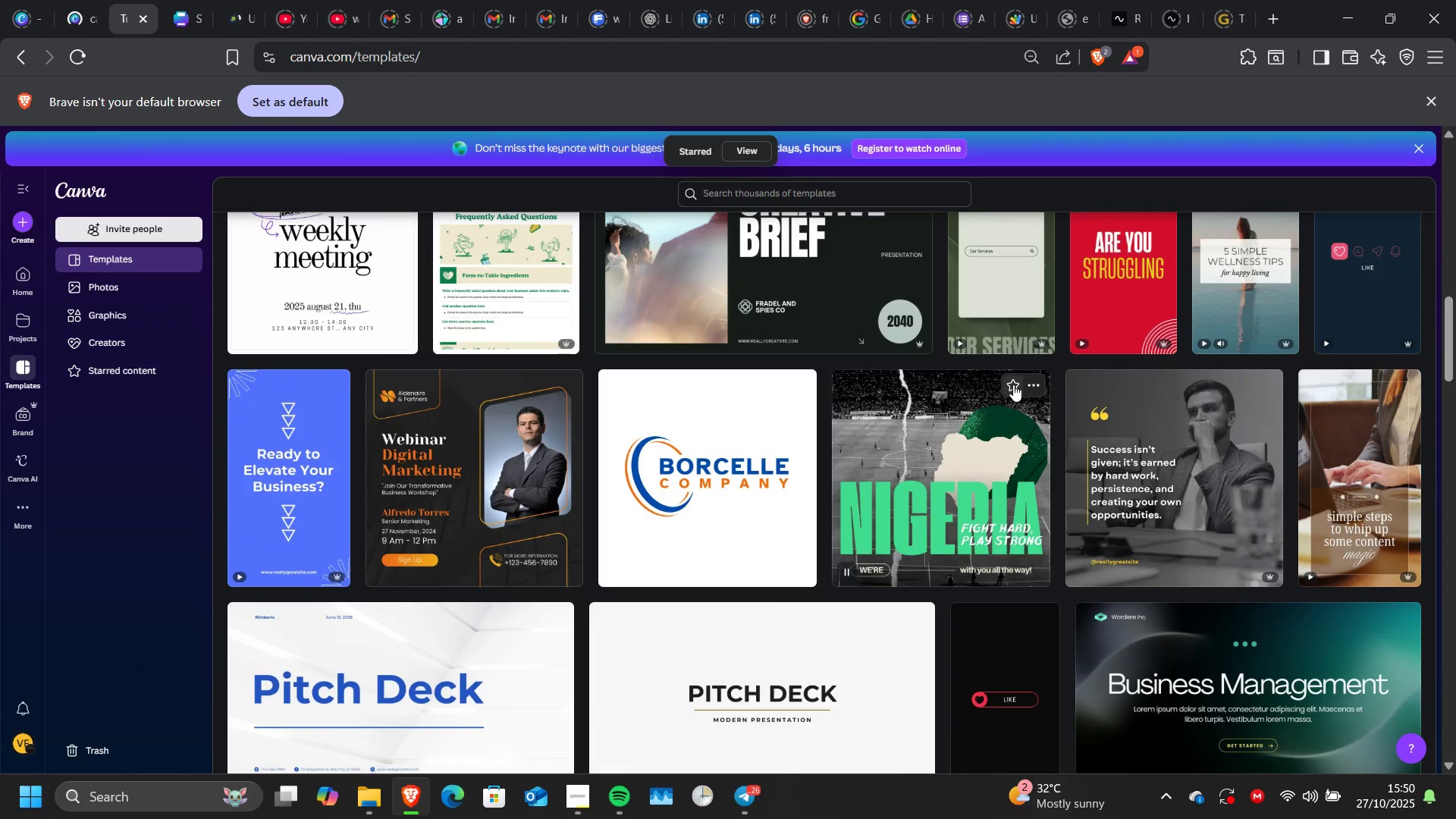 
left_click([1013, 384])
 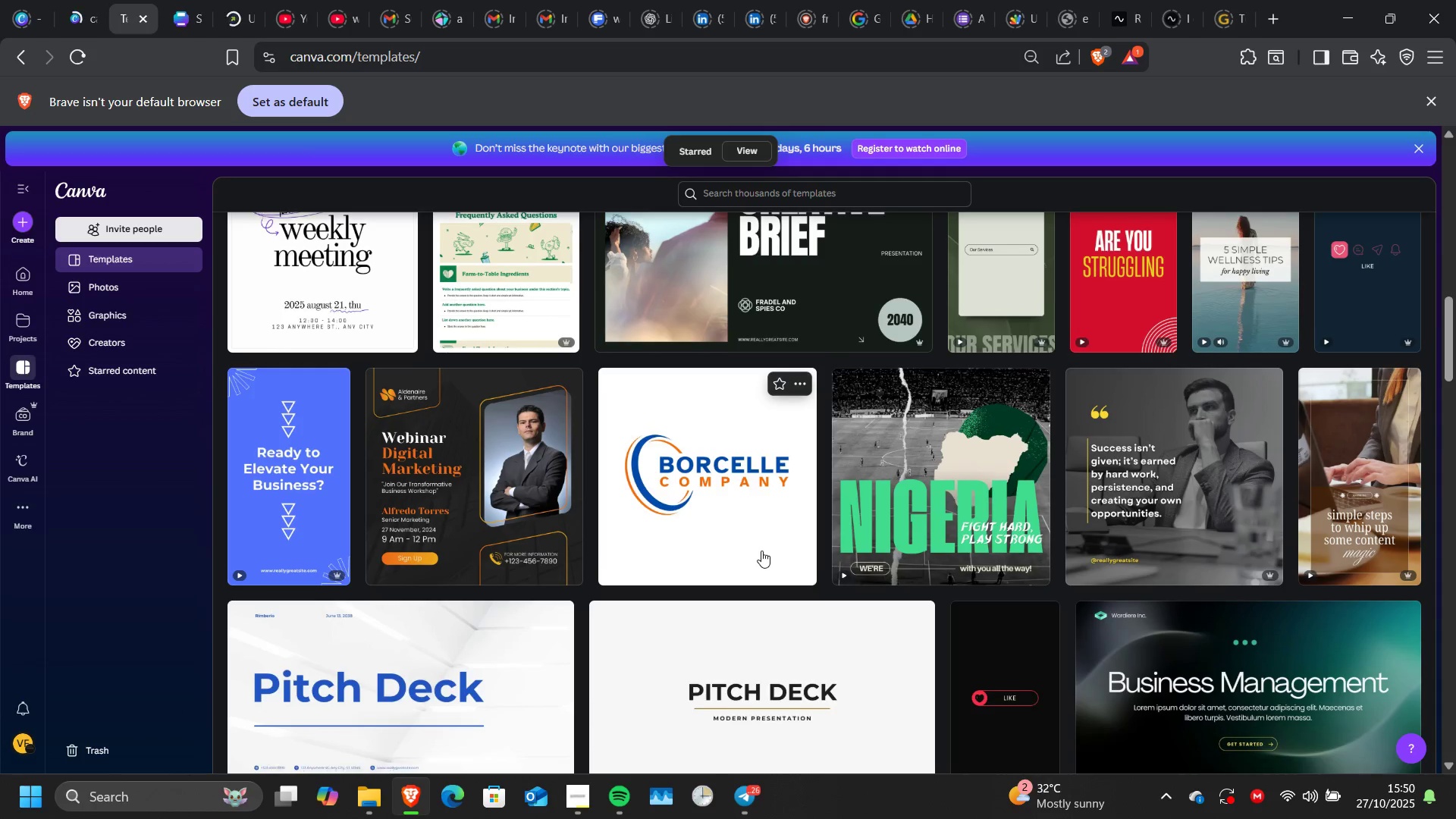 
scroll: coordinate [761, 551], scroll_direction: none, amount: 0.0
 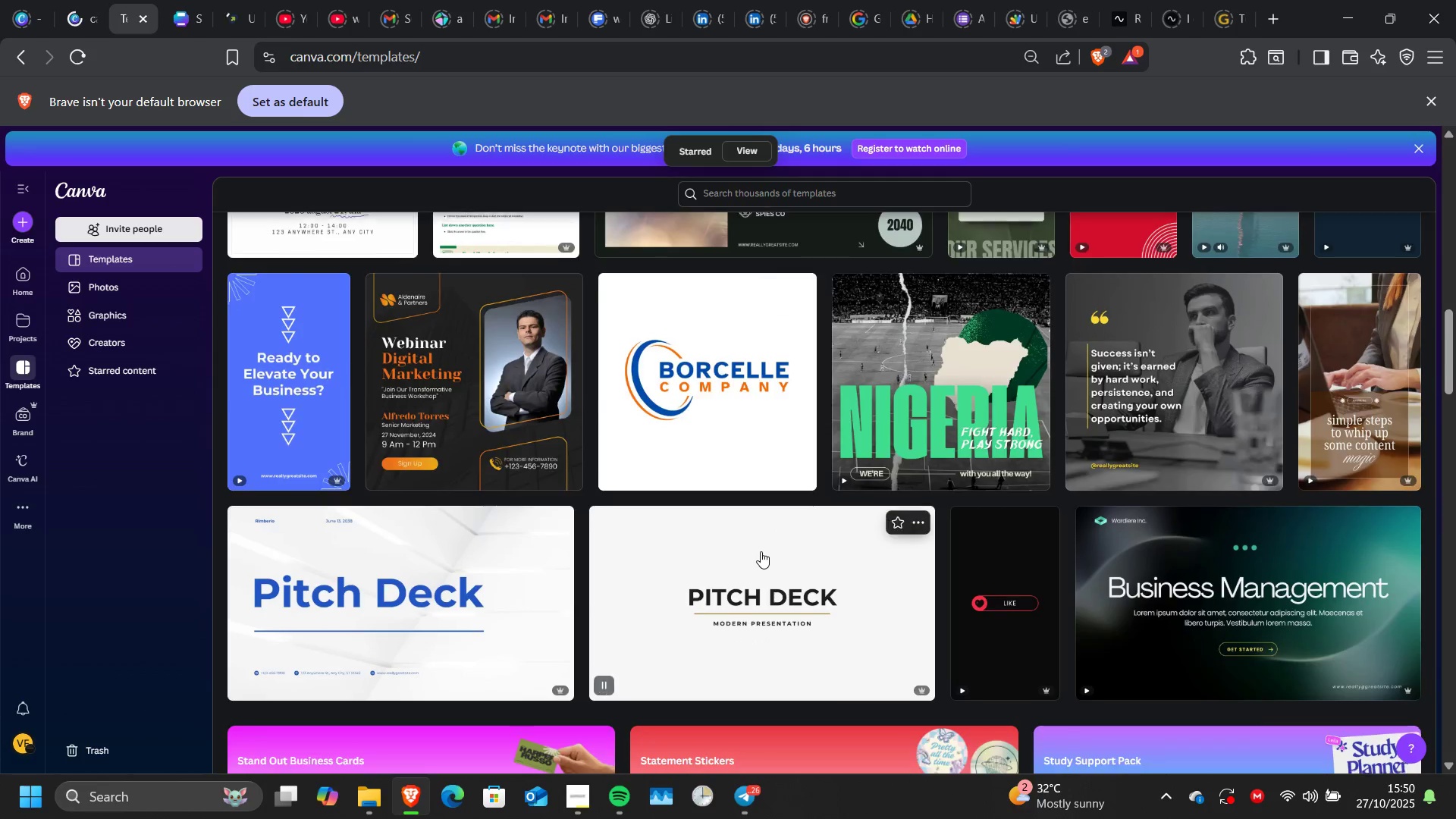 
scroll: coordinate [723, 551], scroll_direction: down, amount: 13.0
 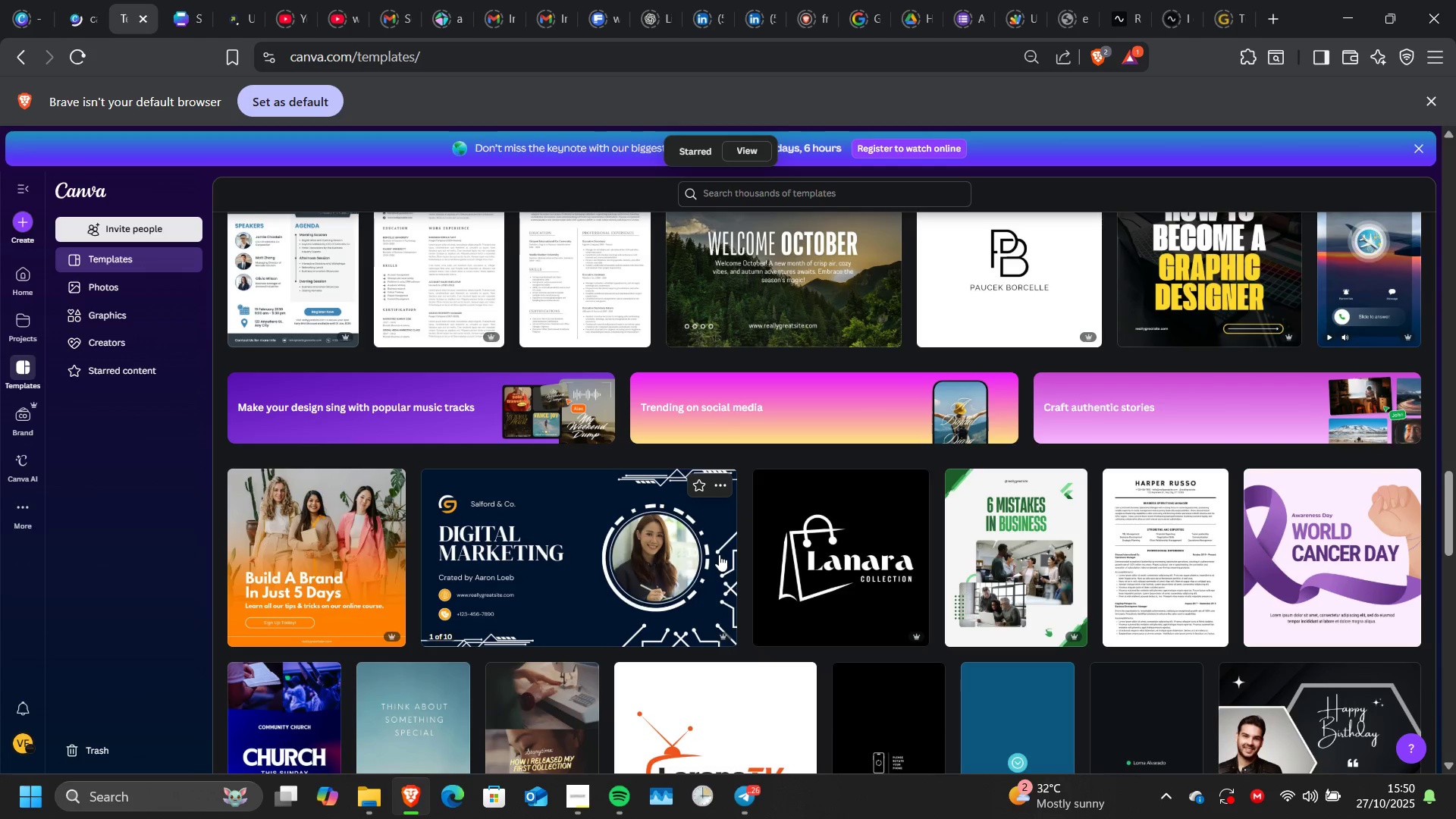 
scroll: coordinate [719, 554], scroll_direction: down, amount: 4.0
 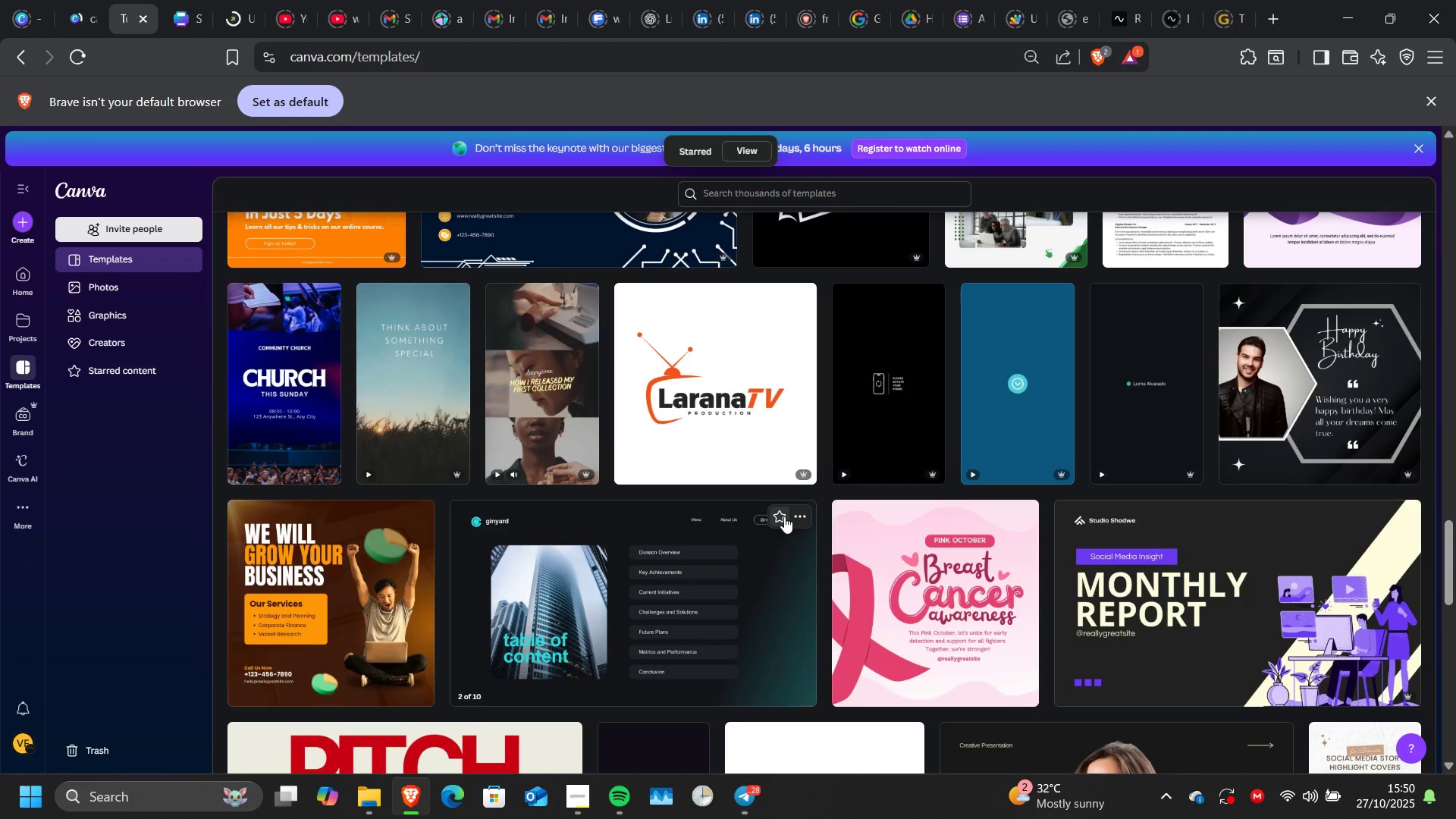 
left_click([784, 516])
 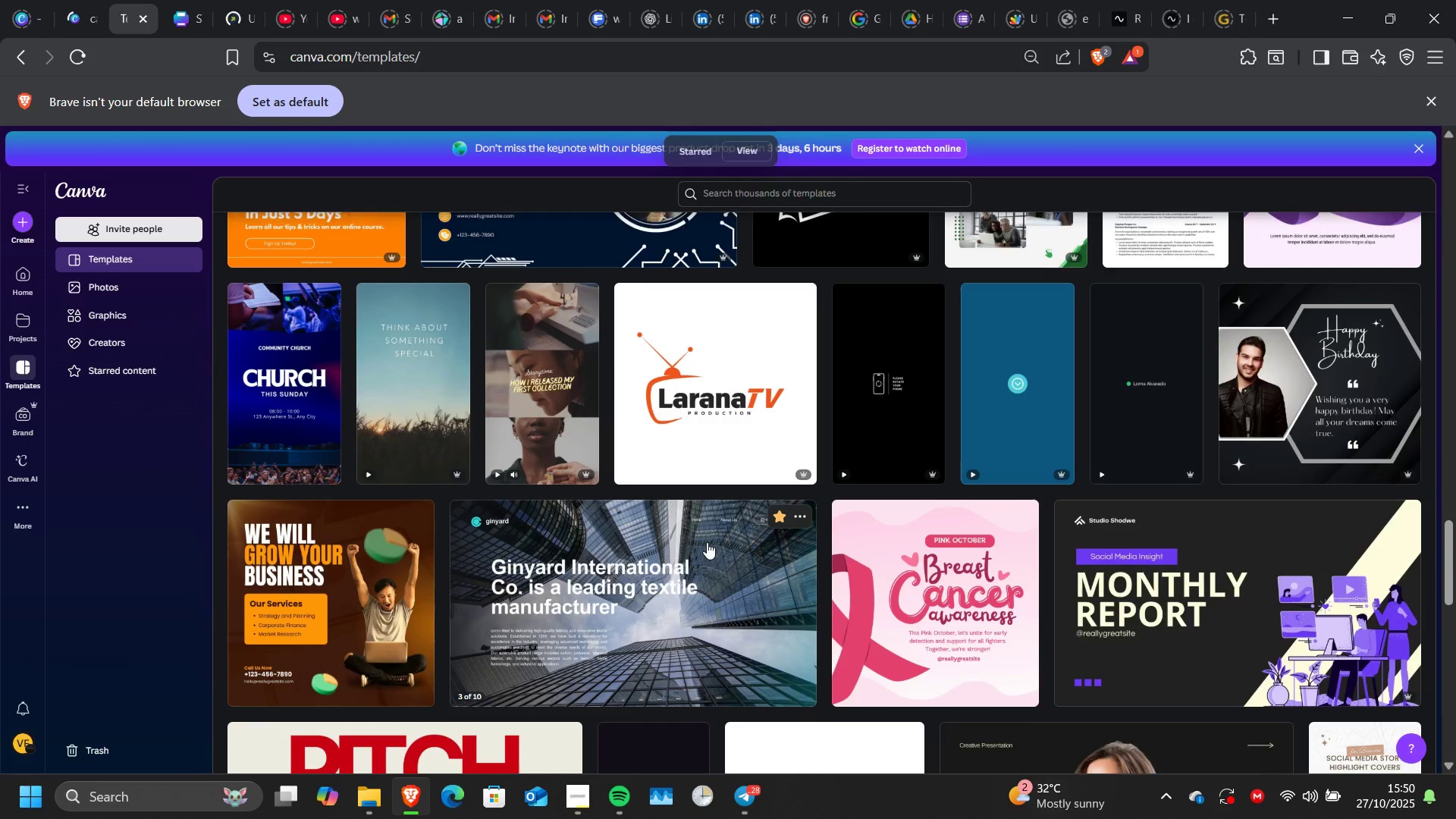 
scroll: coordinate [652, 538], scroll_direction: down, amount: 10.0
 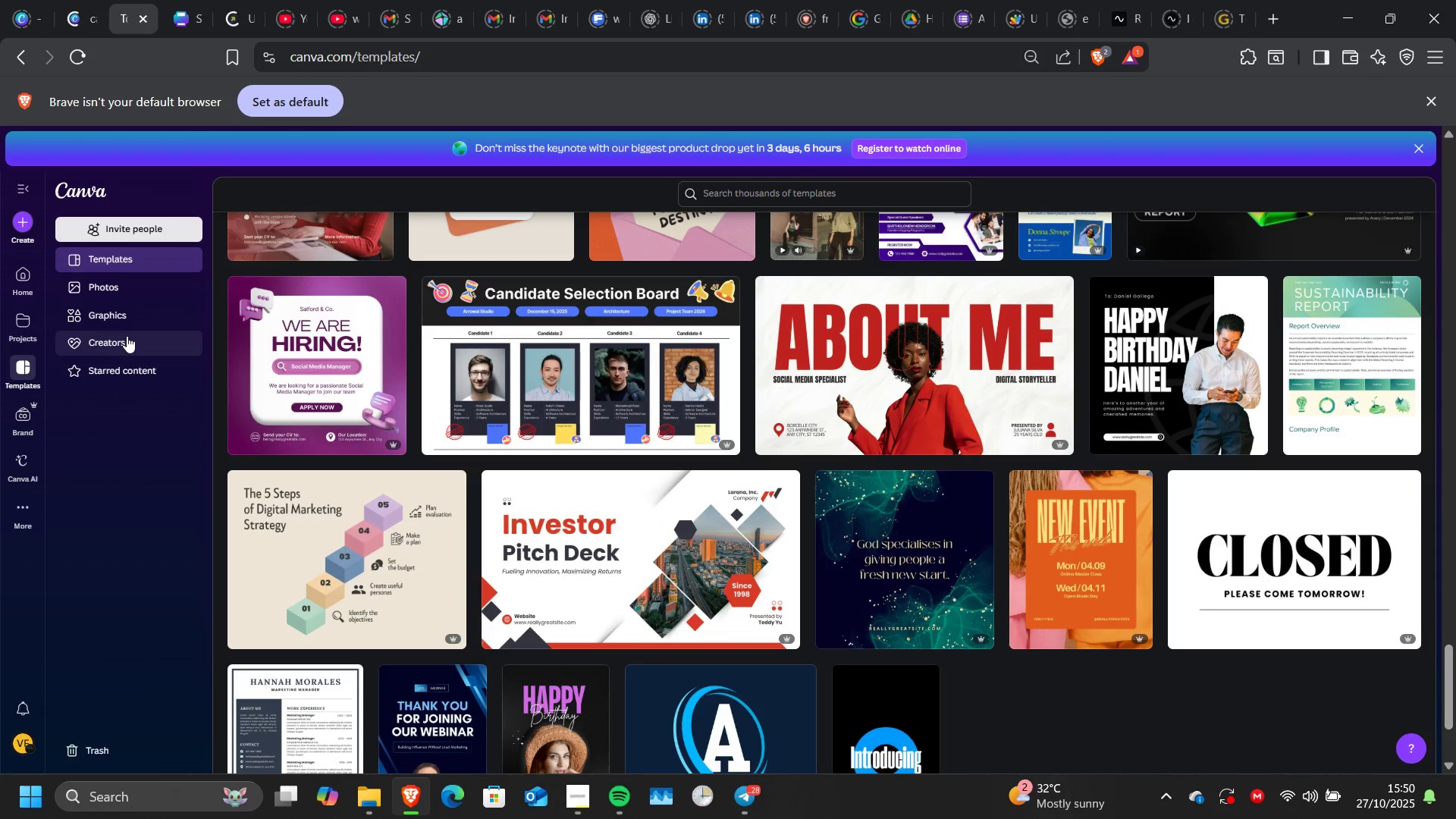 
left_click([136, 381])
 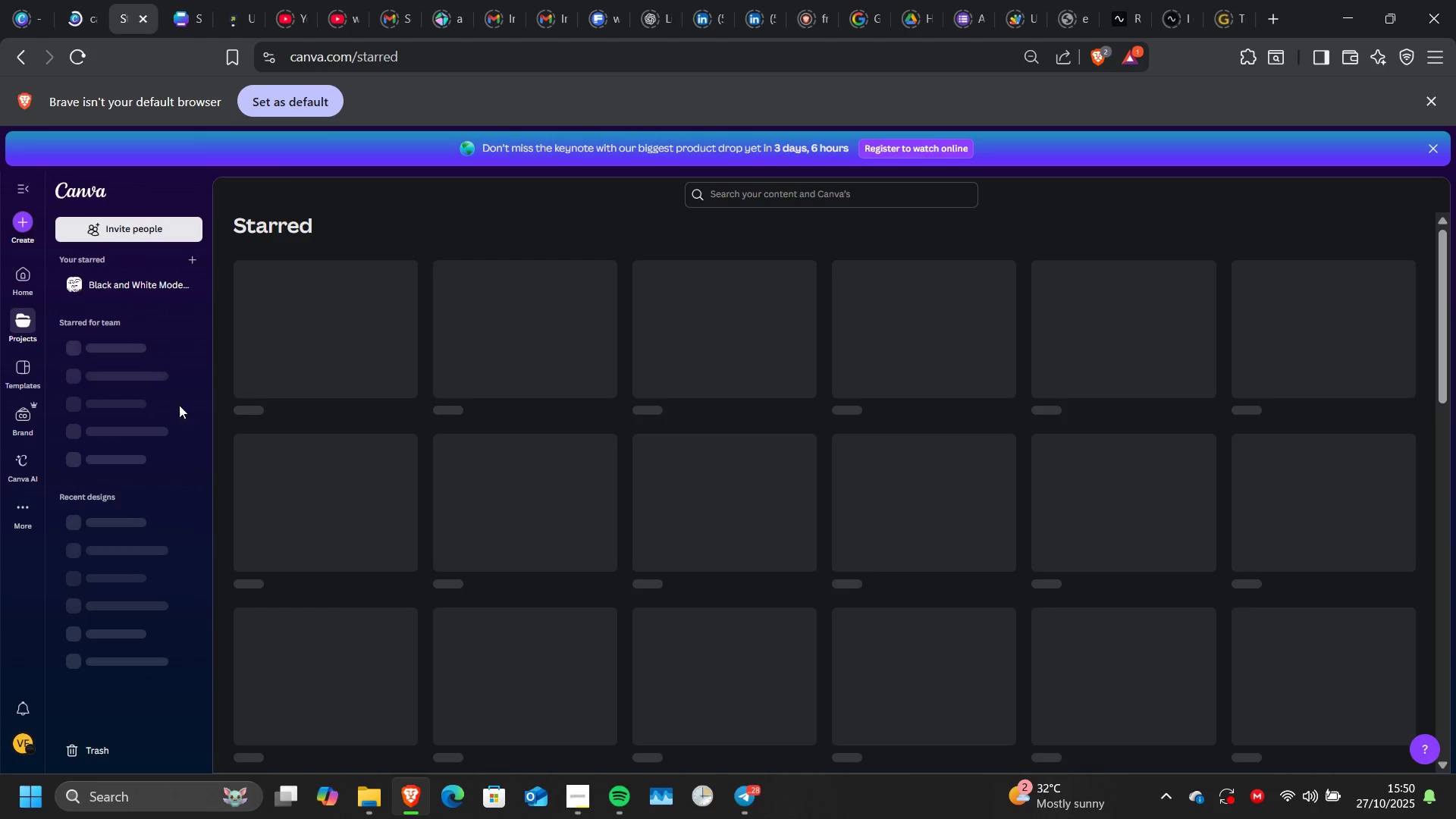 
mouse_move([349, 401])
 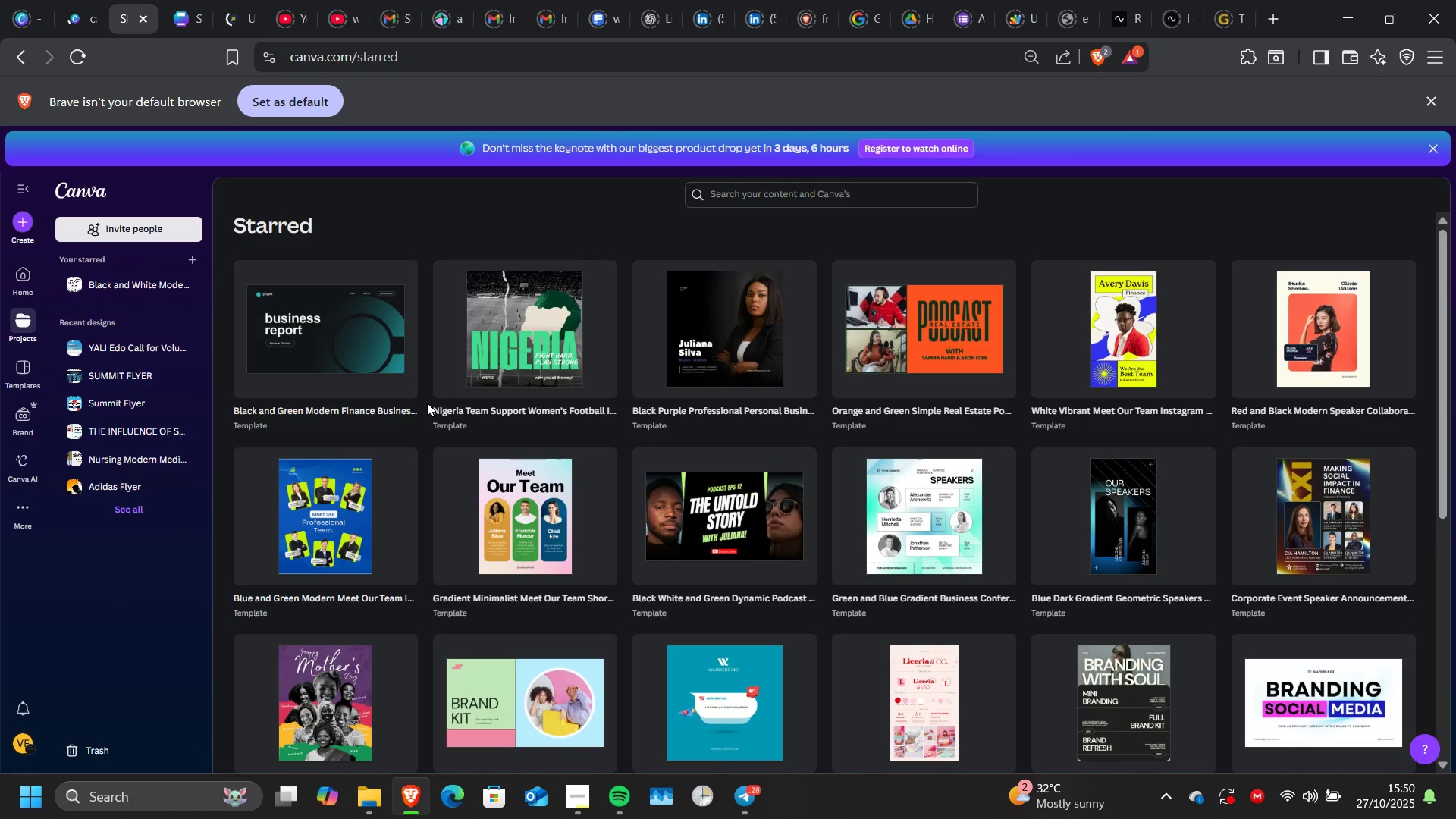 
scroll: coordinate [427, 403], scroll_direction: down, amount: 1.0
 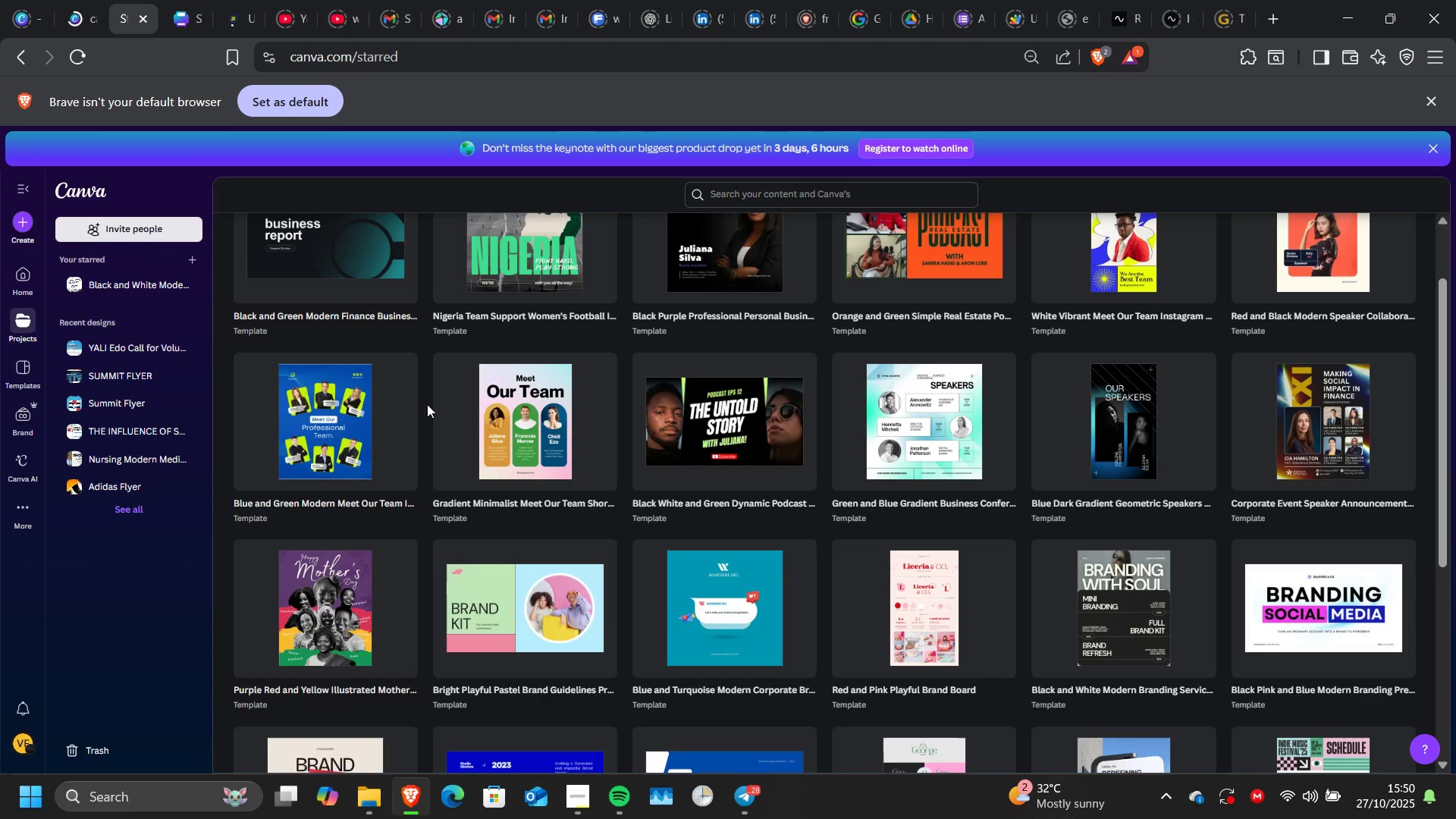 
scroll: coordinate [425, 406], scroll_direction: none, amount: 0.0
 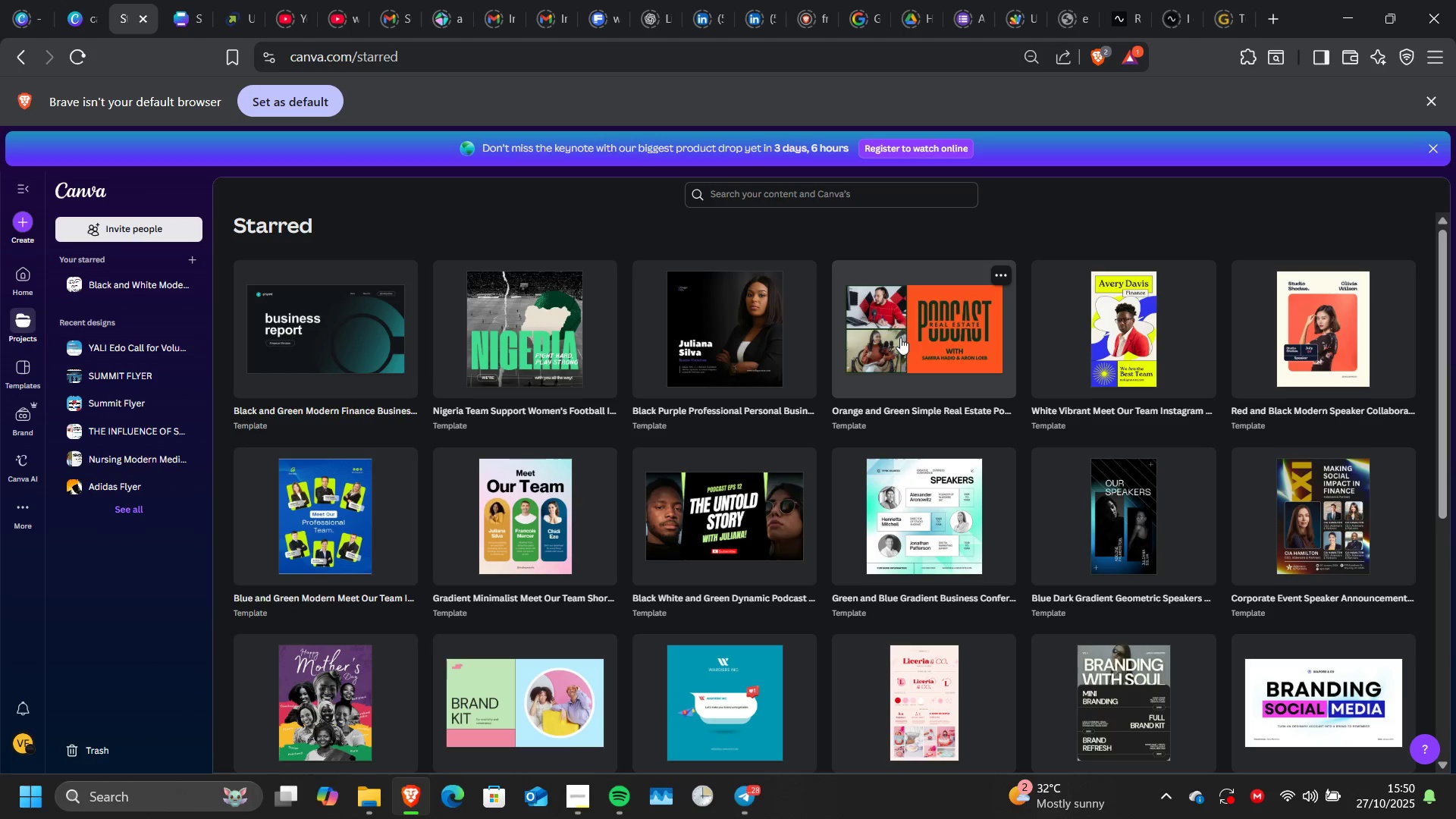 
scroll: coordinate [695, 510], scroll_direction: down, amount: 6.0
 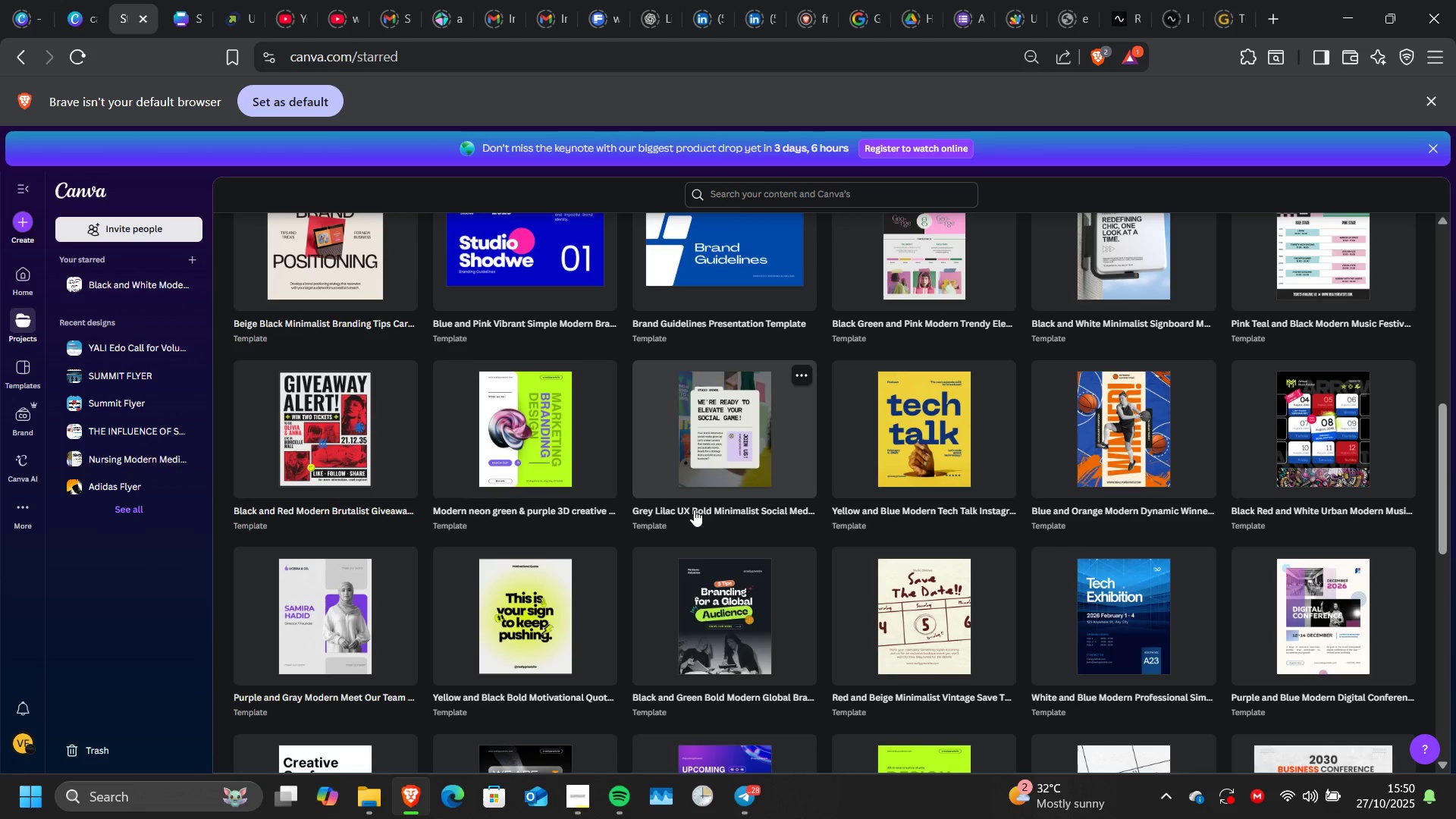 
scroll: coordinate [670, 491], scroll_direction: down, amount: 11.0
 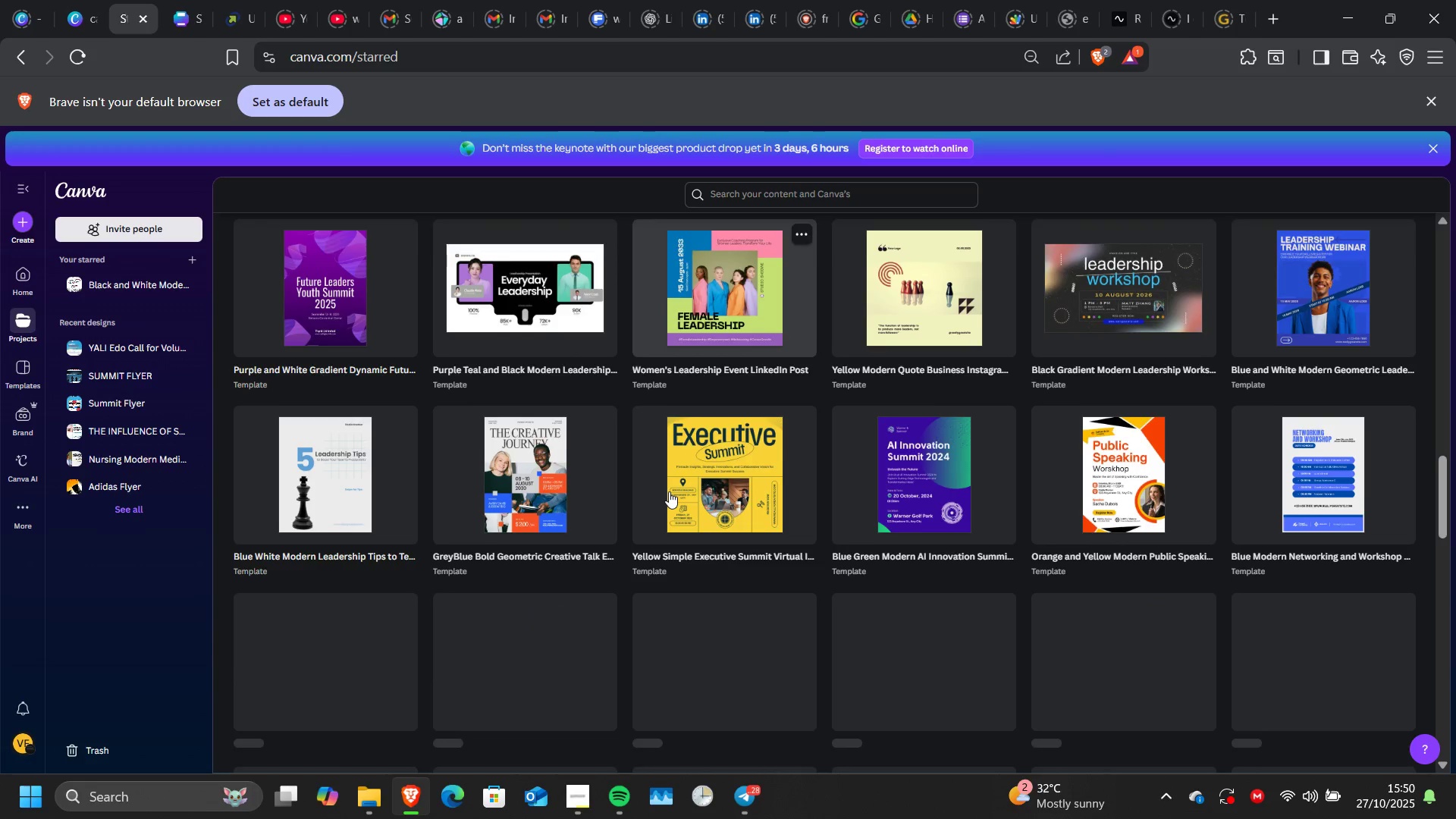 
mouse_move([650, 495])
 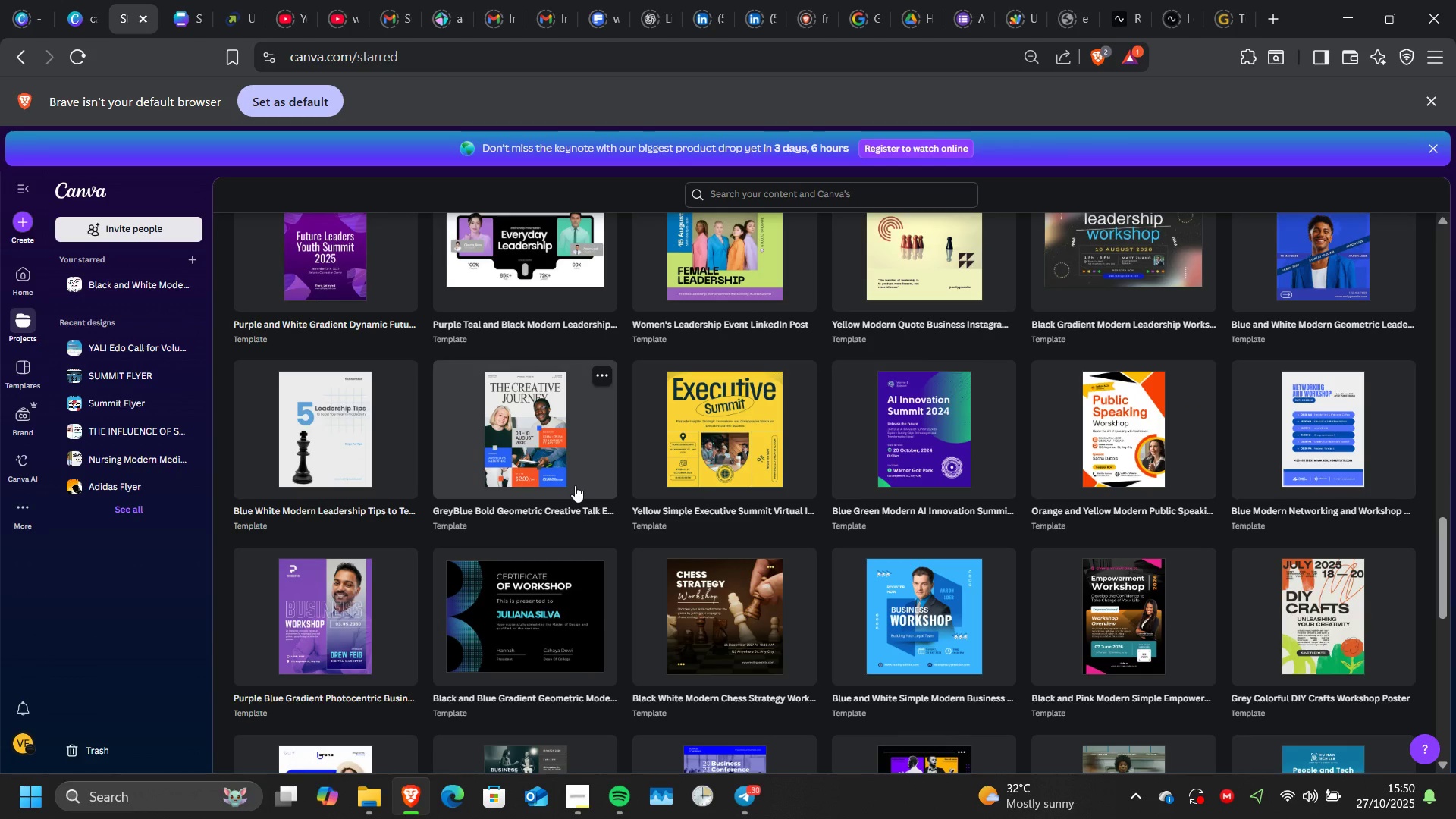 
scroll: coordinate [574, 486], scroll_direction: none, amount: 0.0
 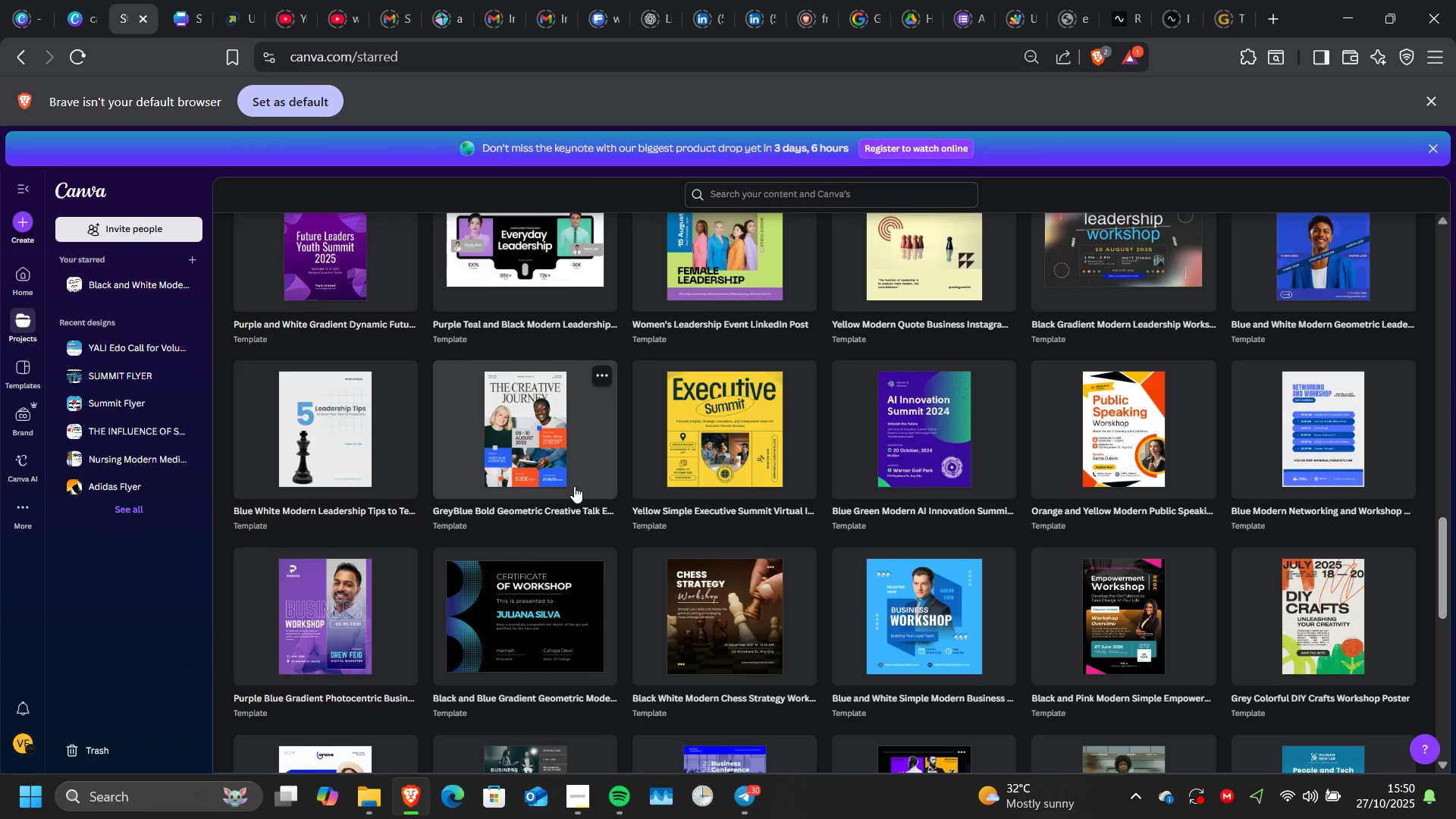 
scroll: coordinate [567, 488], scroll_direction: down, amount: 15.0
 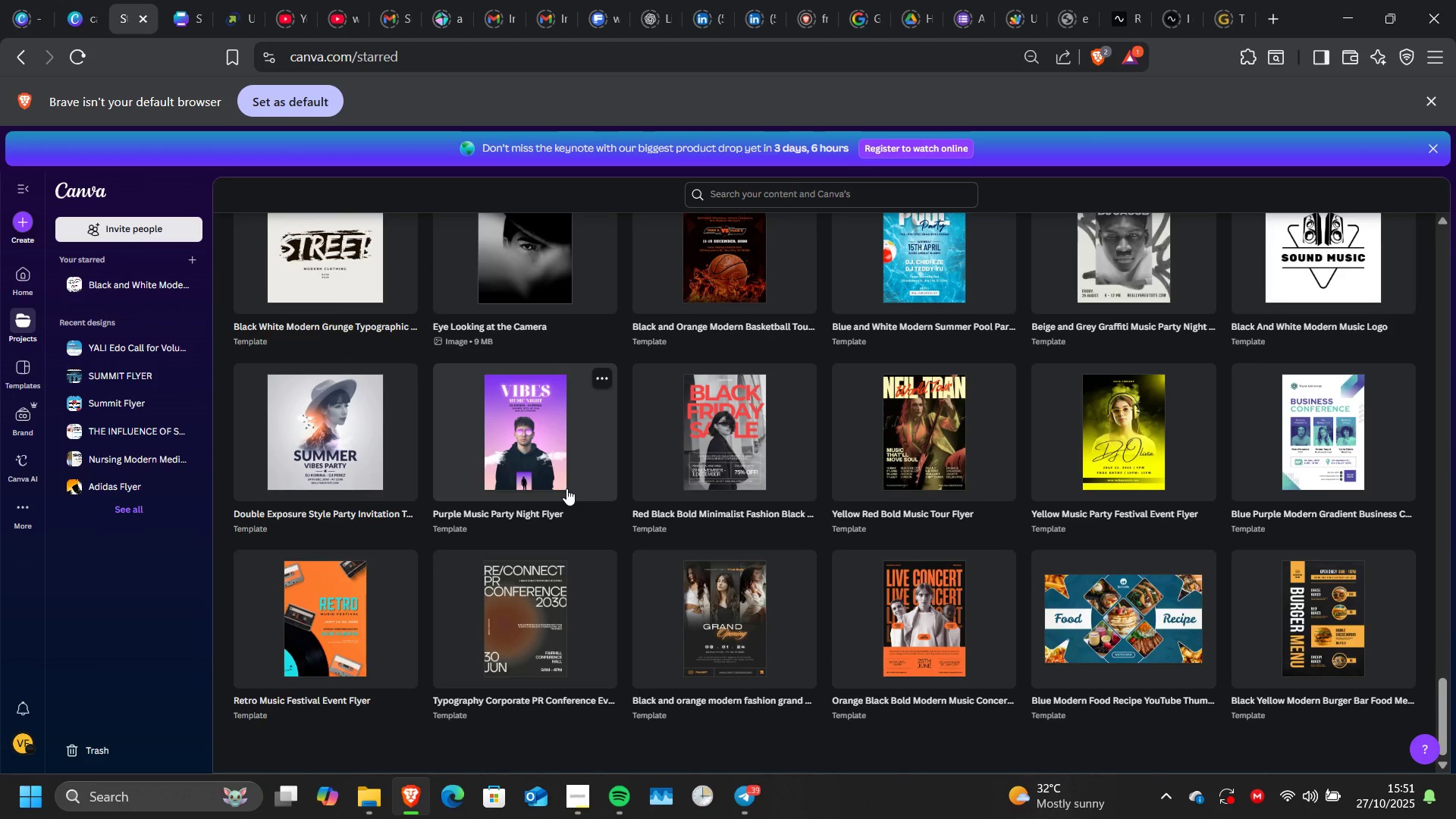 
scroll: coordinate [560, 493], scroll_direction: down, amount: 13.0
 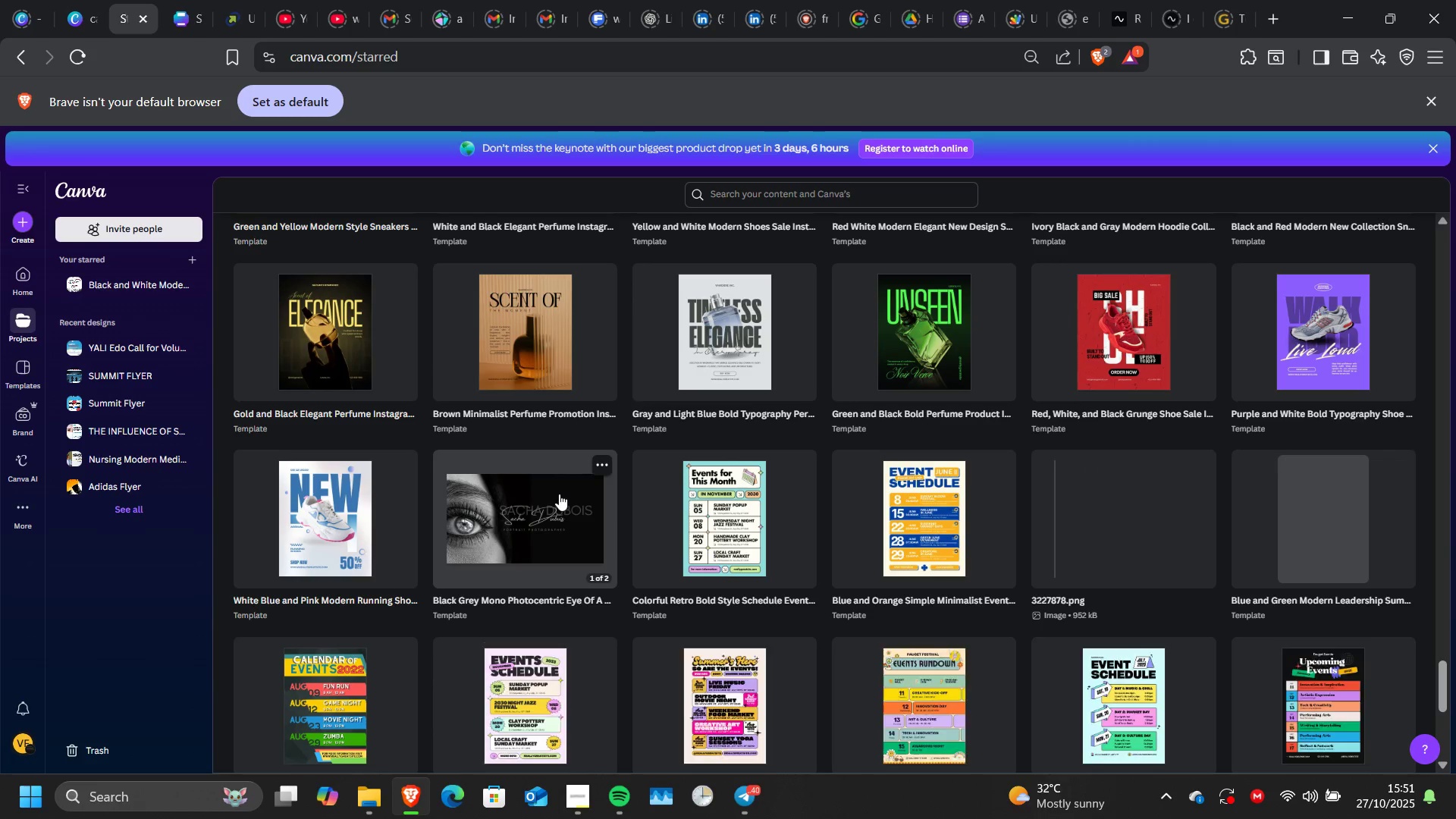 
scroll: coordinate [559, 497], scroll_direction: down, amount: 20.0
 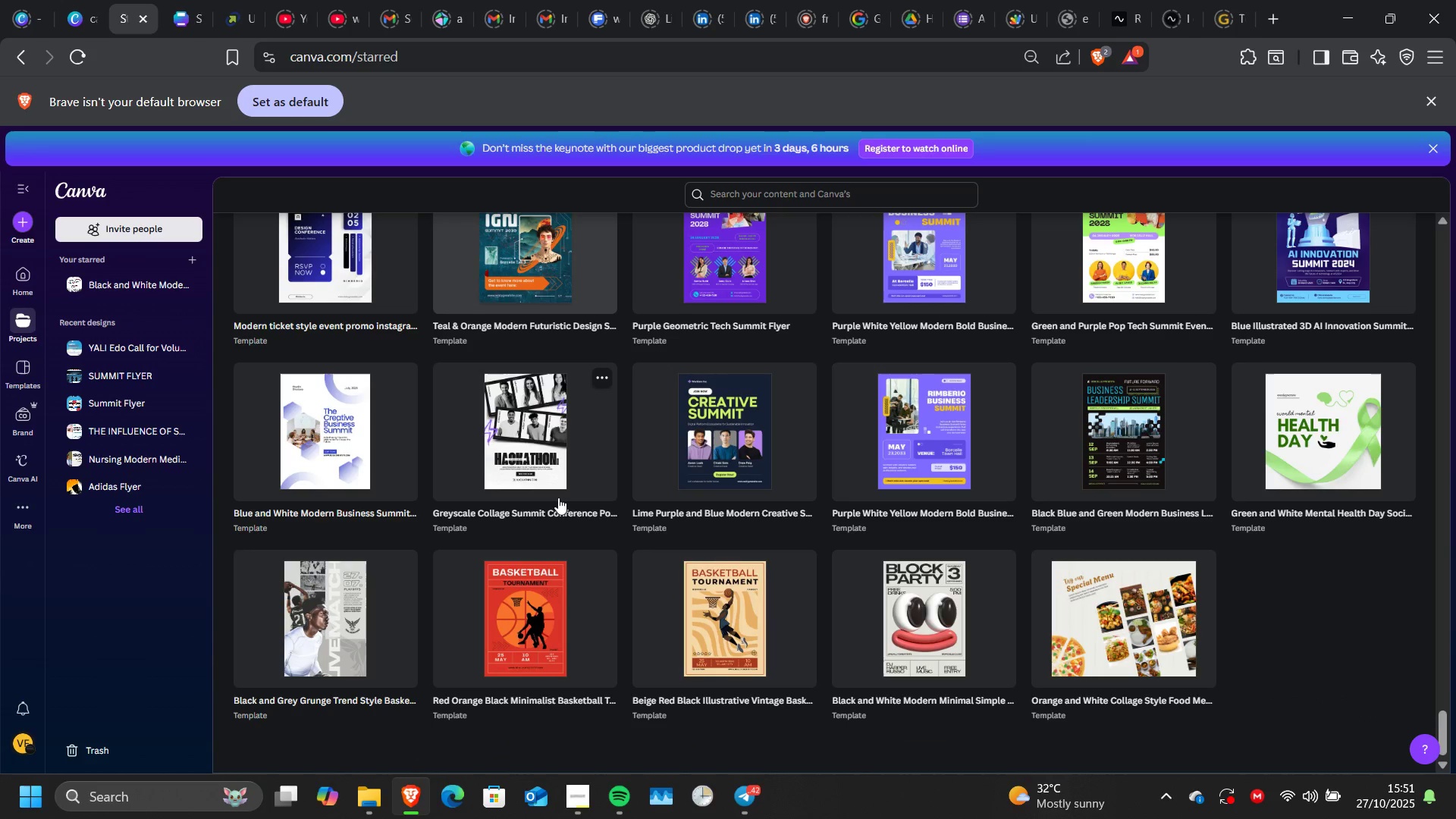 
scroll: coordinate [558, 497], scroll_direction: up, amount: 1.0
 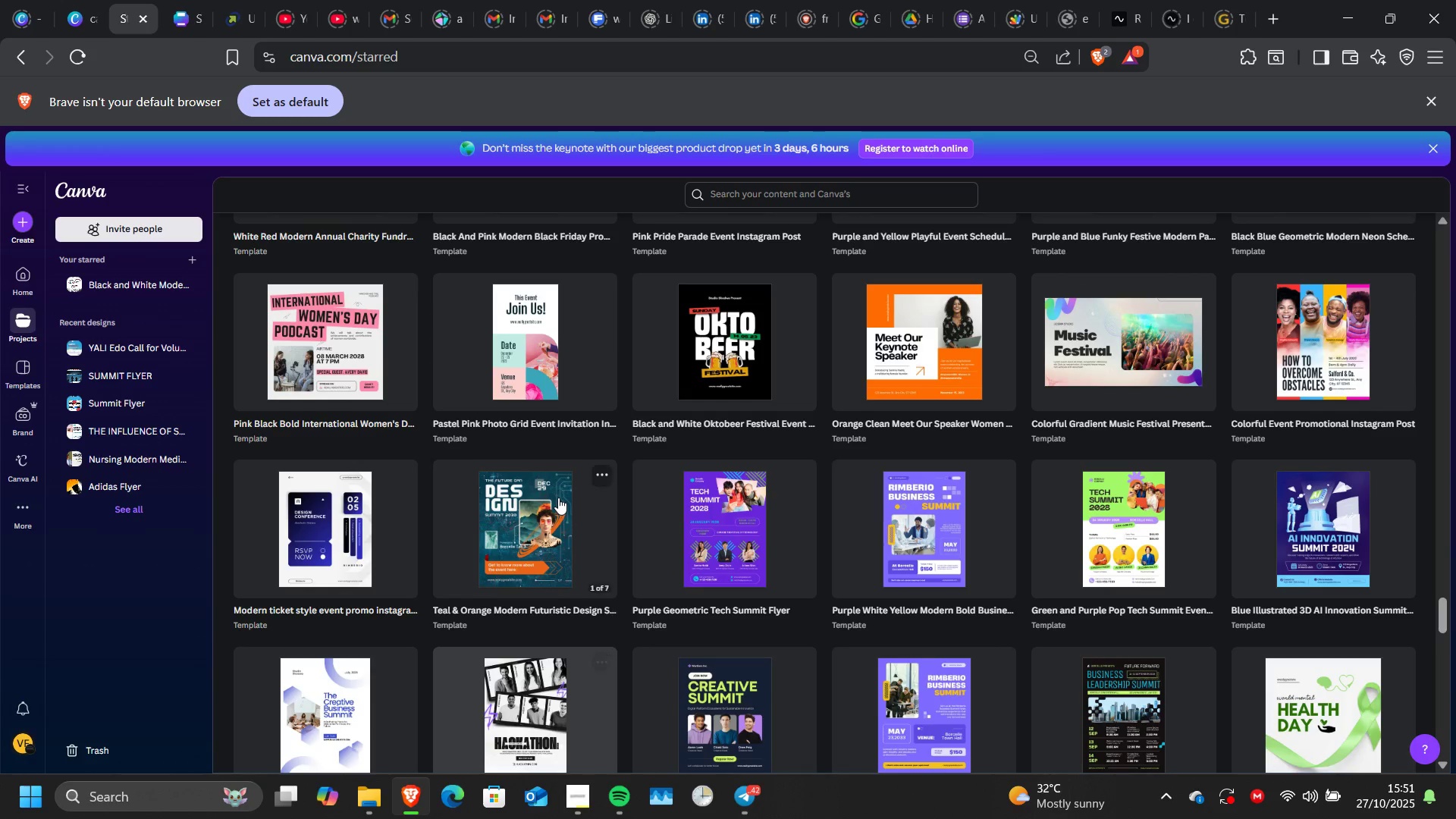 
scroll: coordinate [558, 497], scroll_direction: none, amount: 0.0
 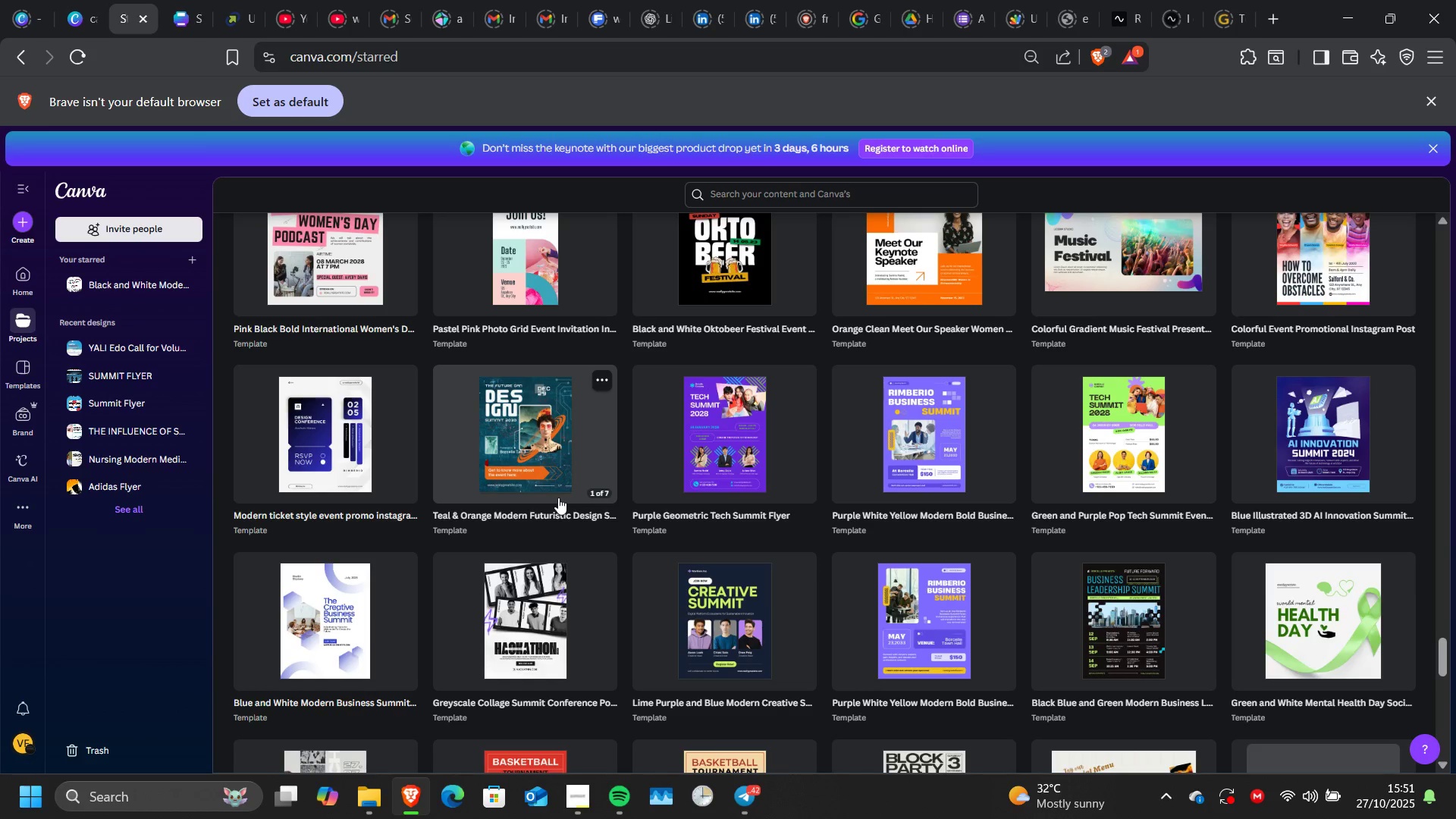 
scroll: coordinate [558, 497], scroll_direction: down, amount: 1.0
 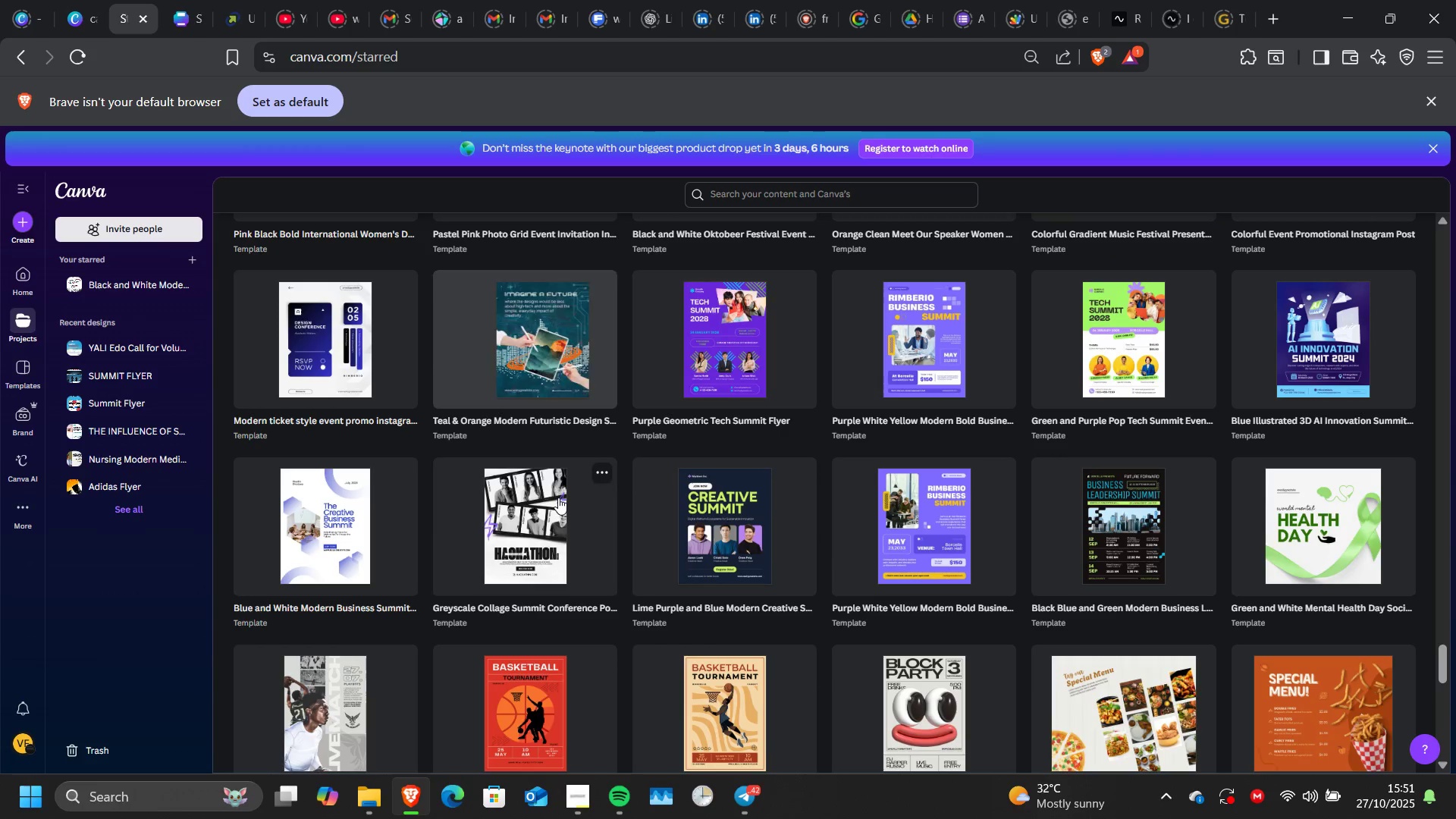 
scroll: coordinate [558, 497], scroll_direction: up, amount: 1.0
 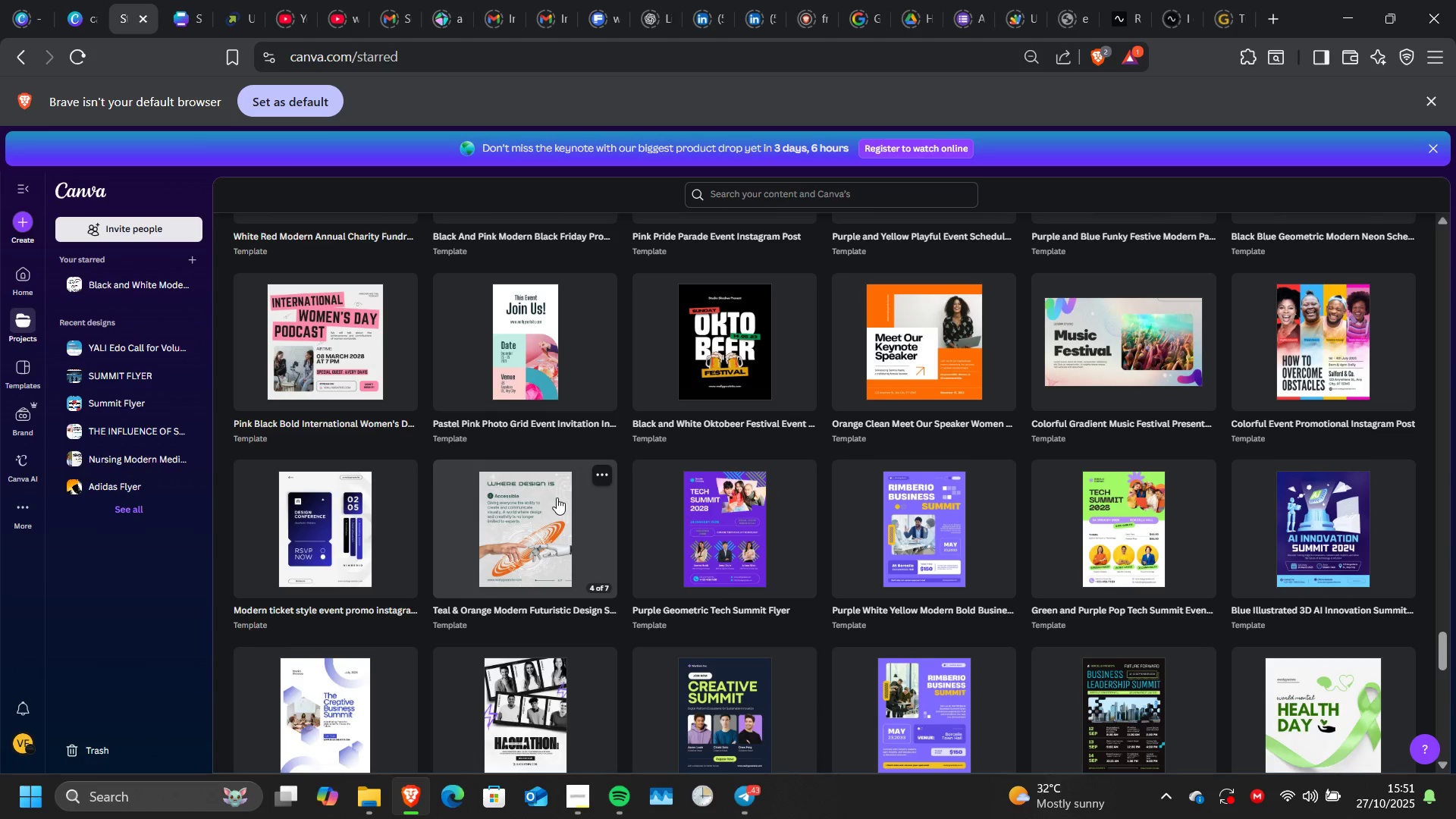 
wait(6.55)
 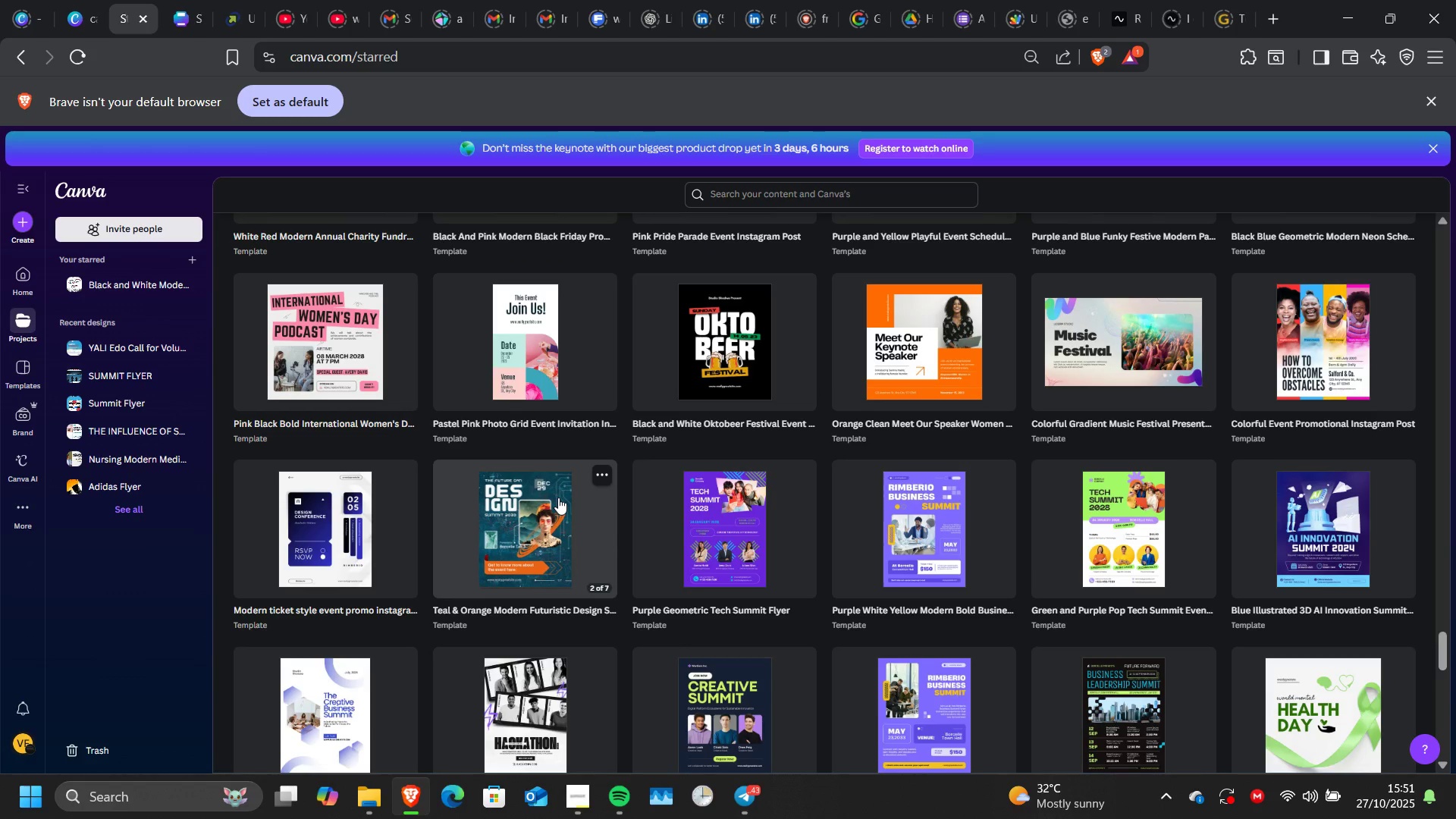 
scroll: coordinate [555, 502], scroll_direction: down, amount: 16.0
 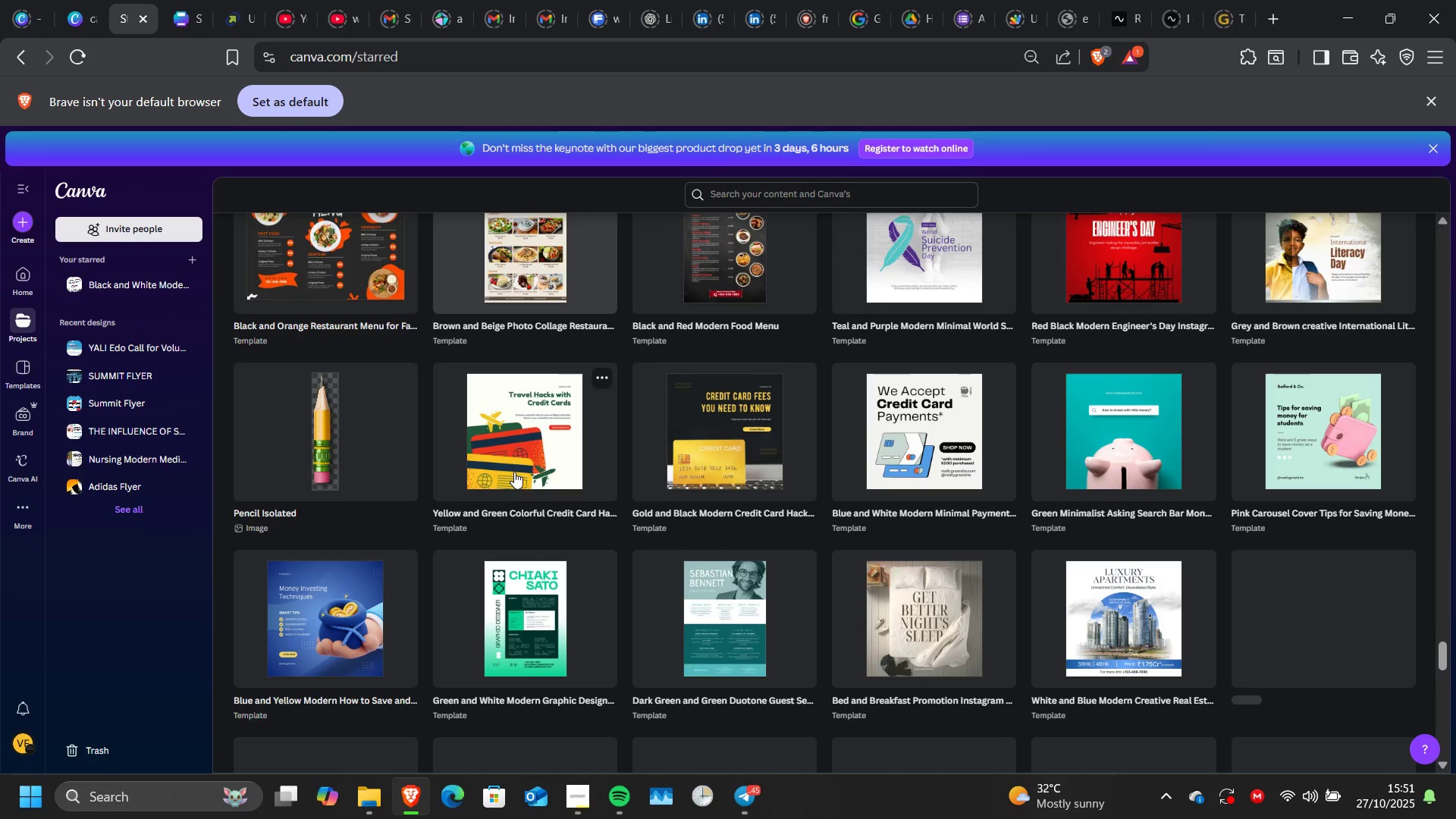 
scroll: coordinate [628, 517], scroll_direction: down, amount: 13.0
 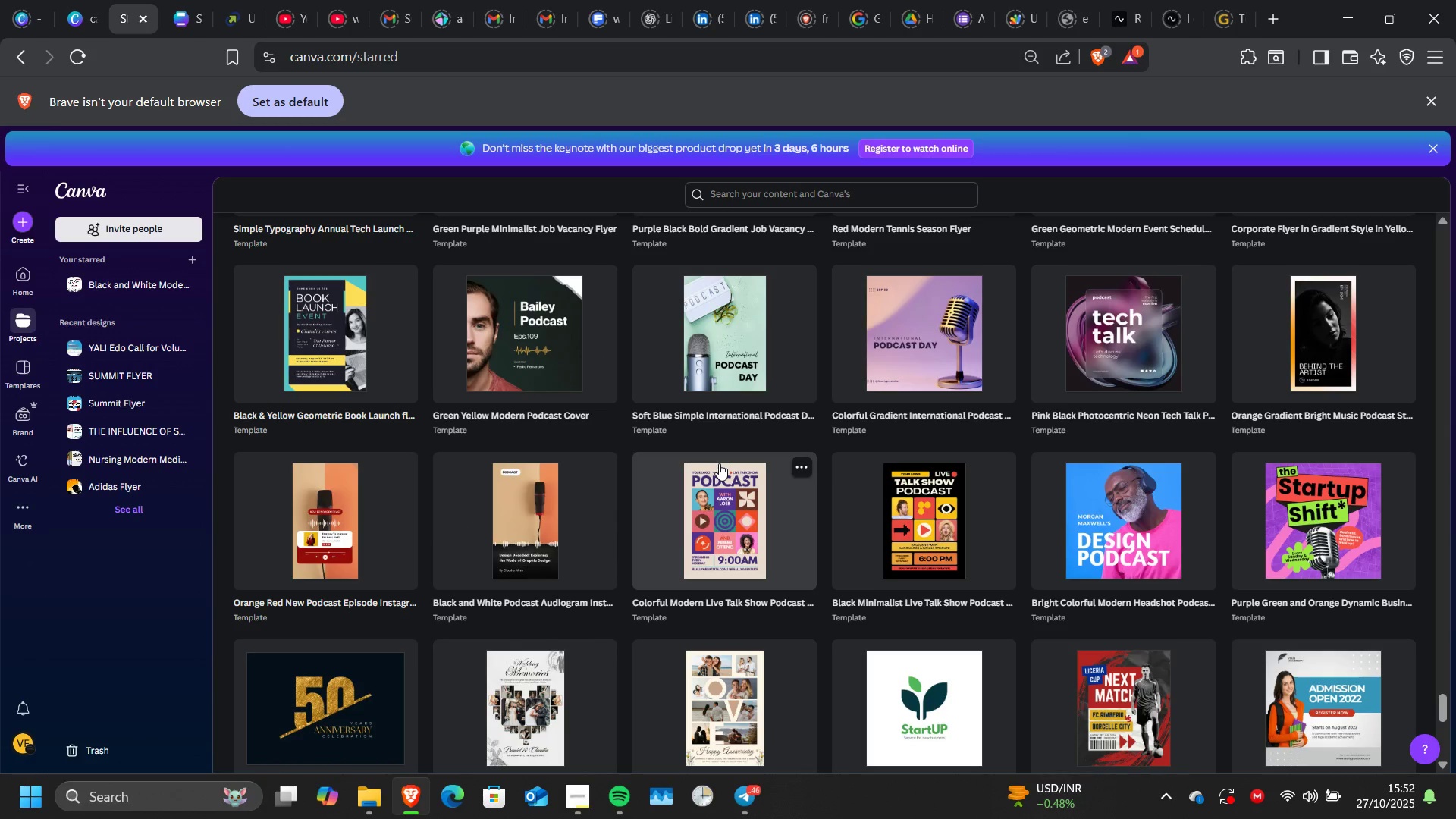 
wait(7.92)
 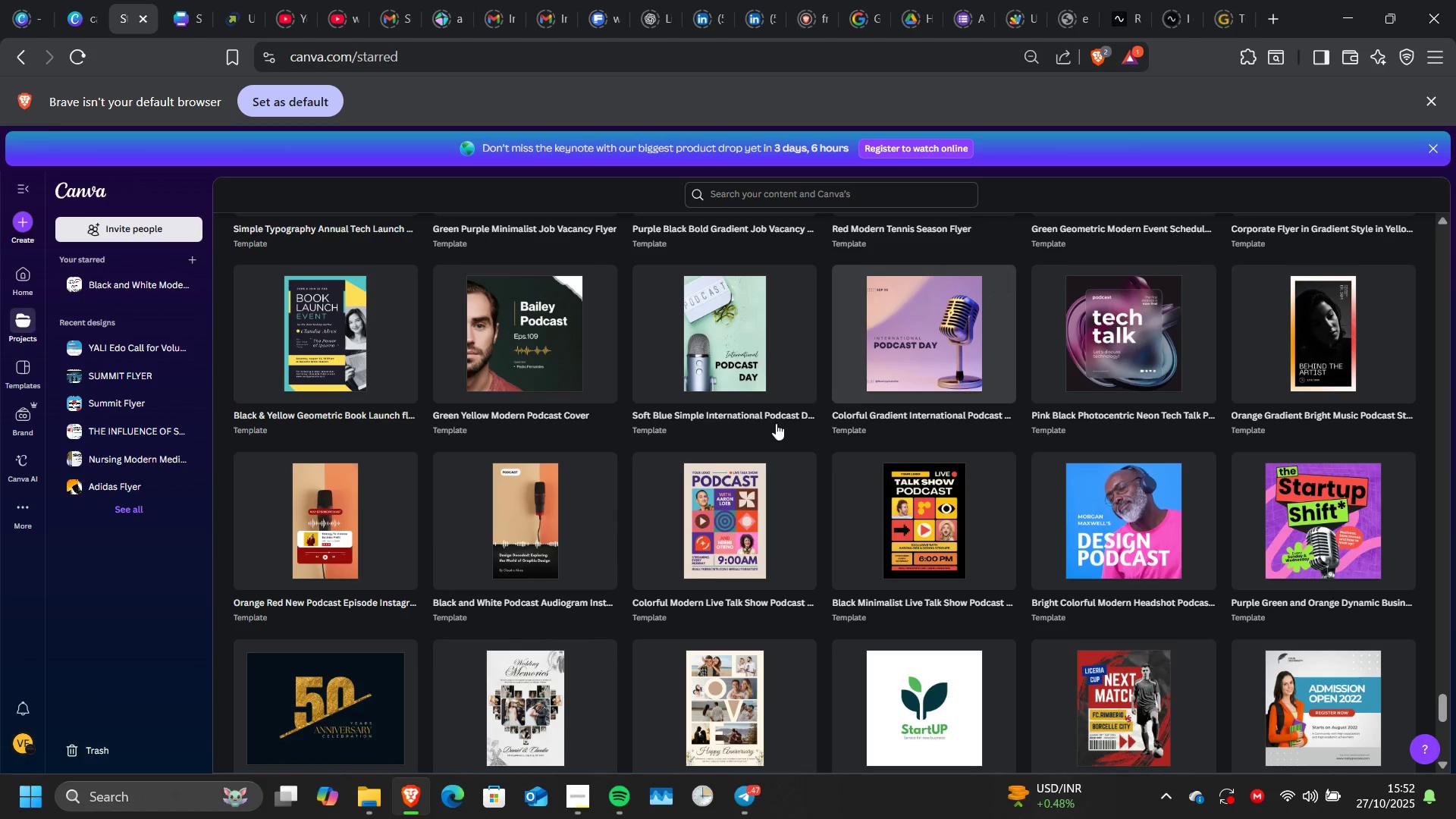 
scroll: coordinate [923, 475], scroll_direction: down, amount: 13.0
 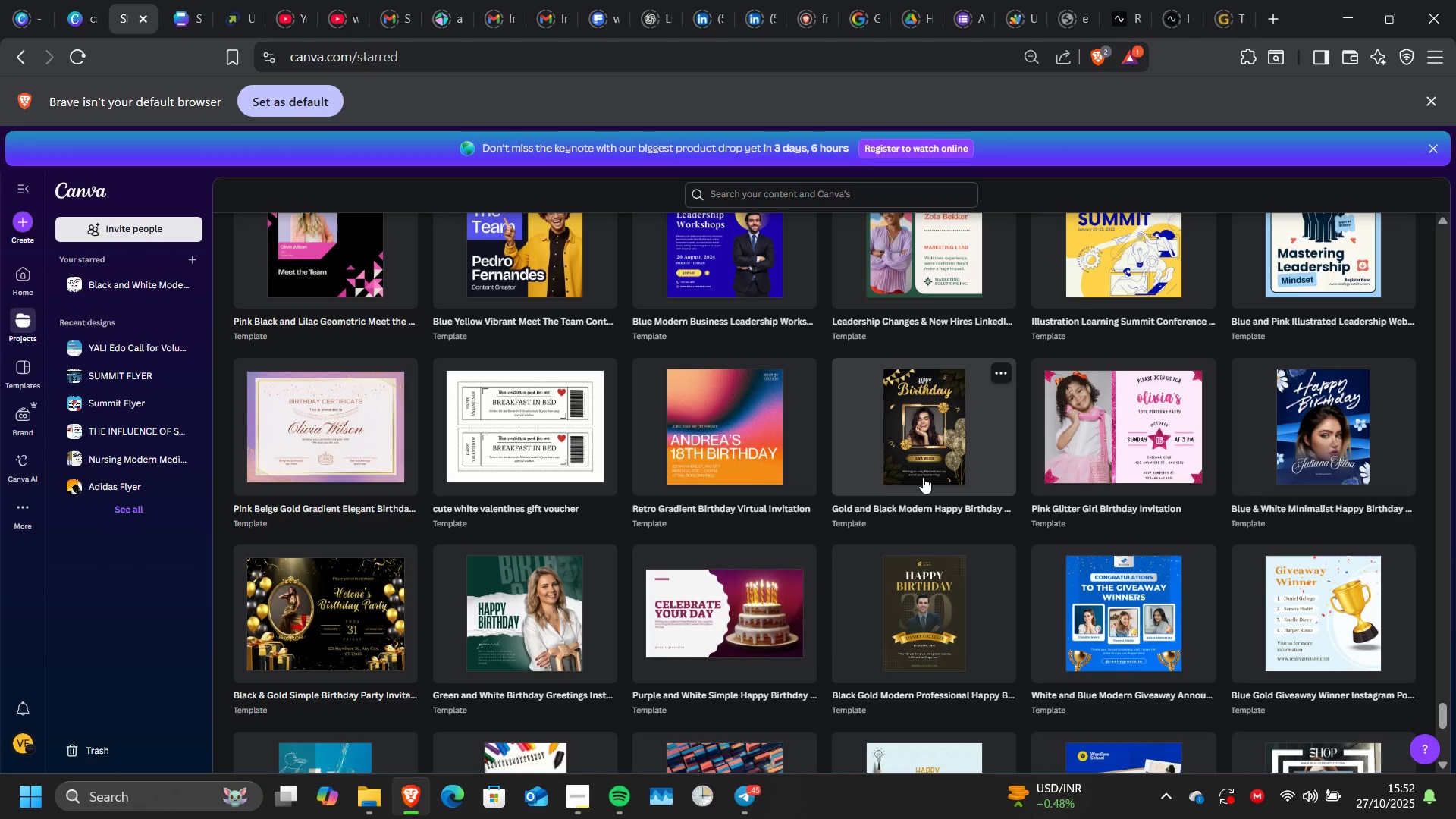 
scroll: coordinate [1267, 446], scroll_direction: up, amount: 11.0
 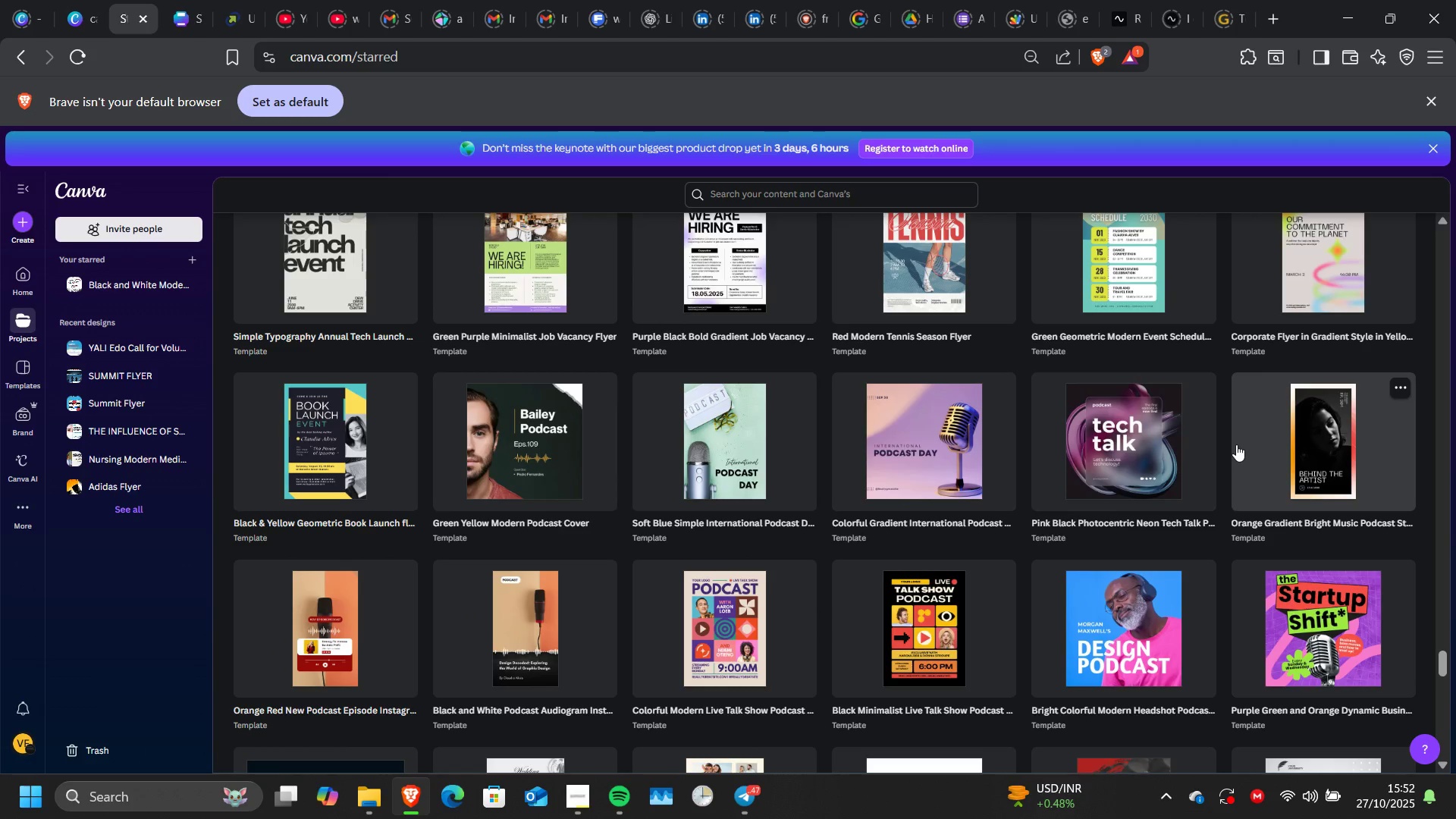 
scroll: coordinate [1236, 445], scroll_direction: none, amount: 0.0
 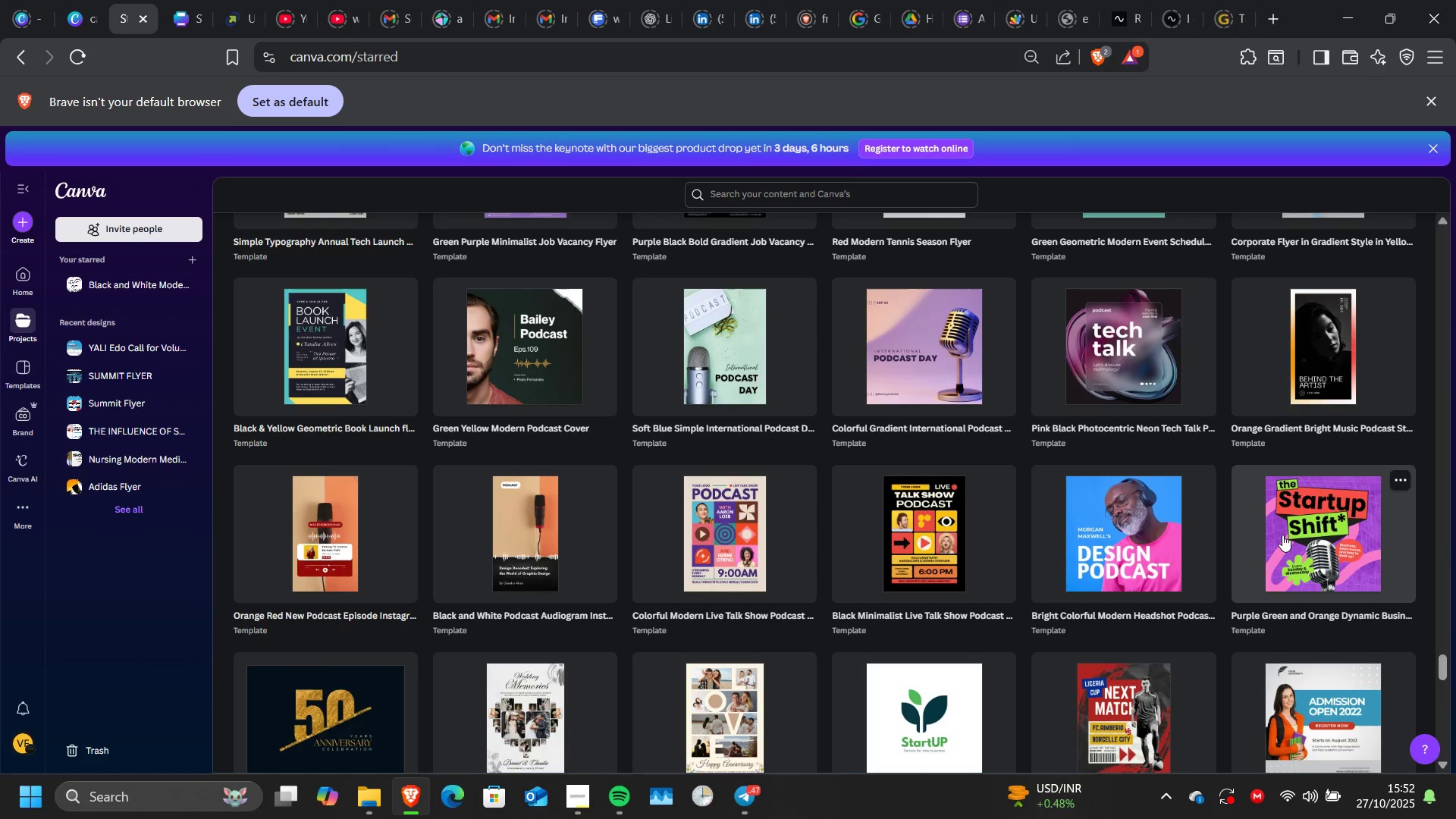 
left_click([1282, 535])
 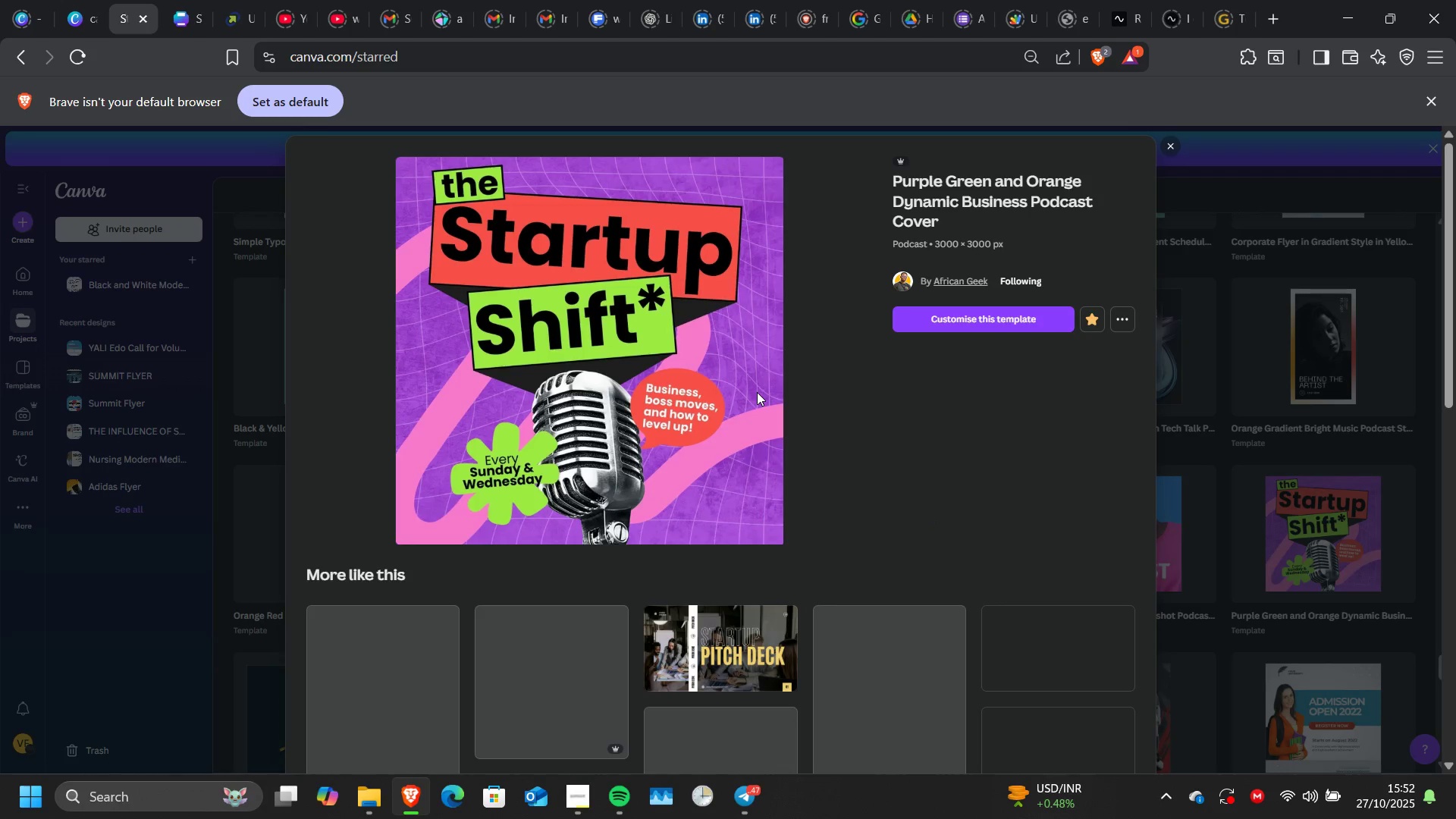 
wait(5.08)
 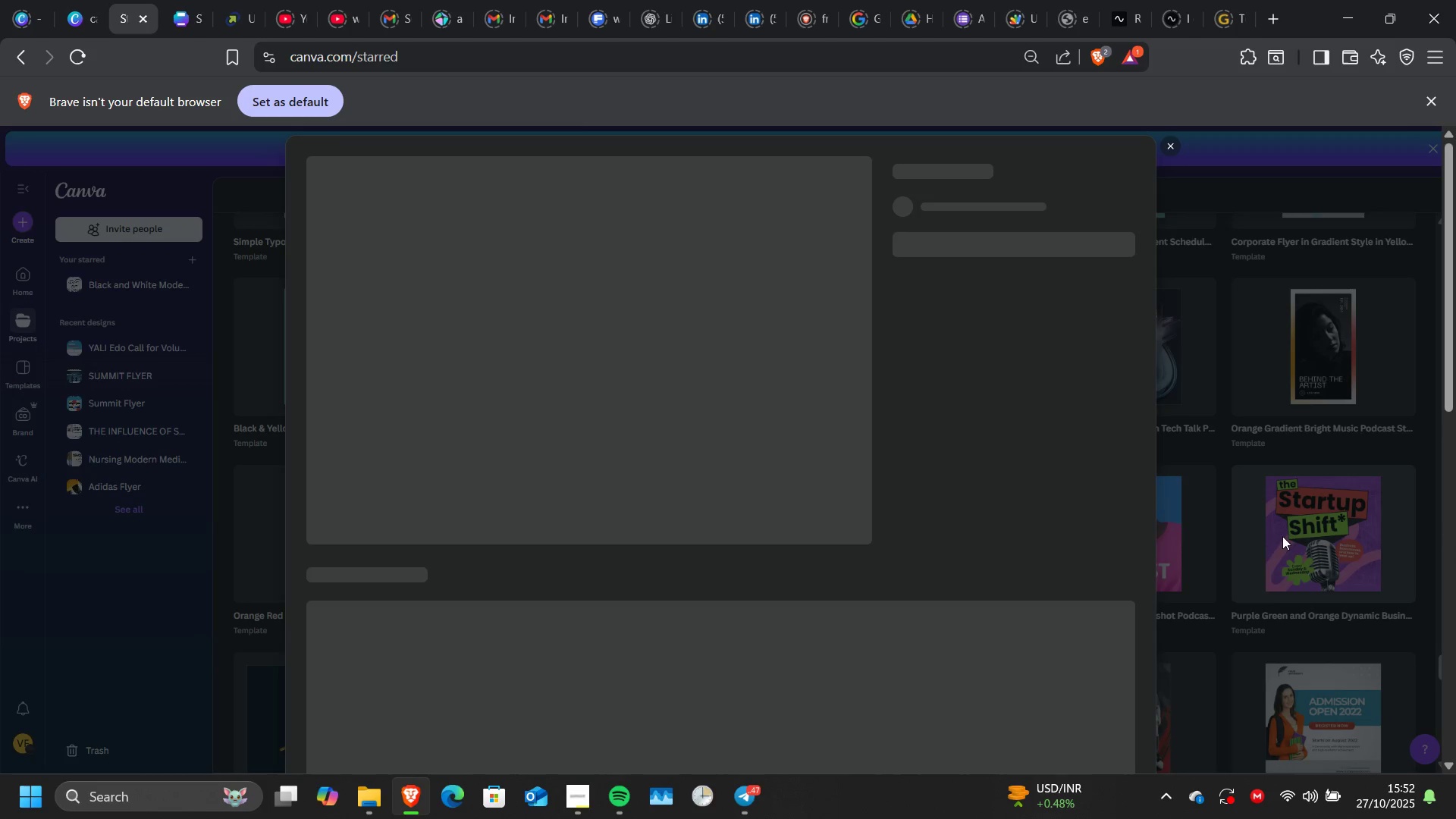 
scroll: coordinate [777, 425], scroll_direction: down, amount: 9.0
 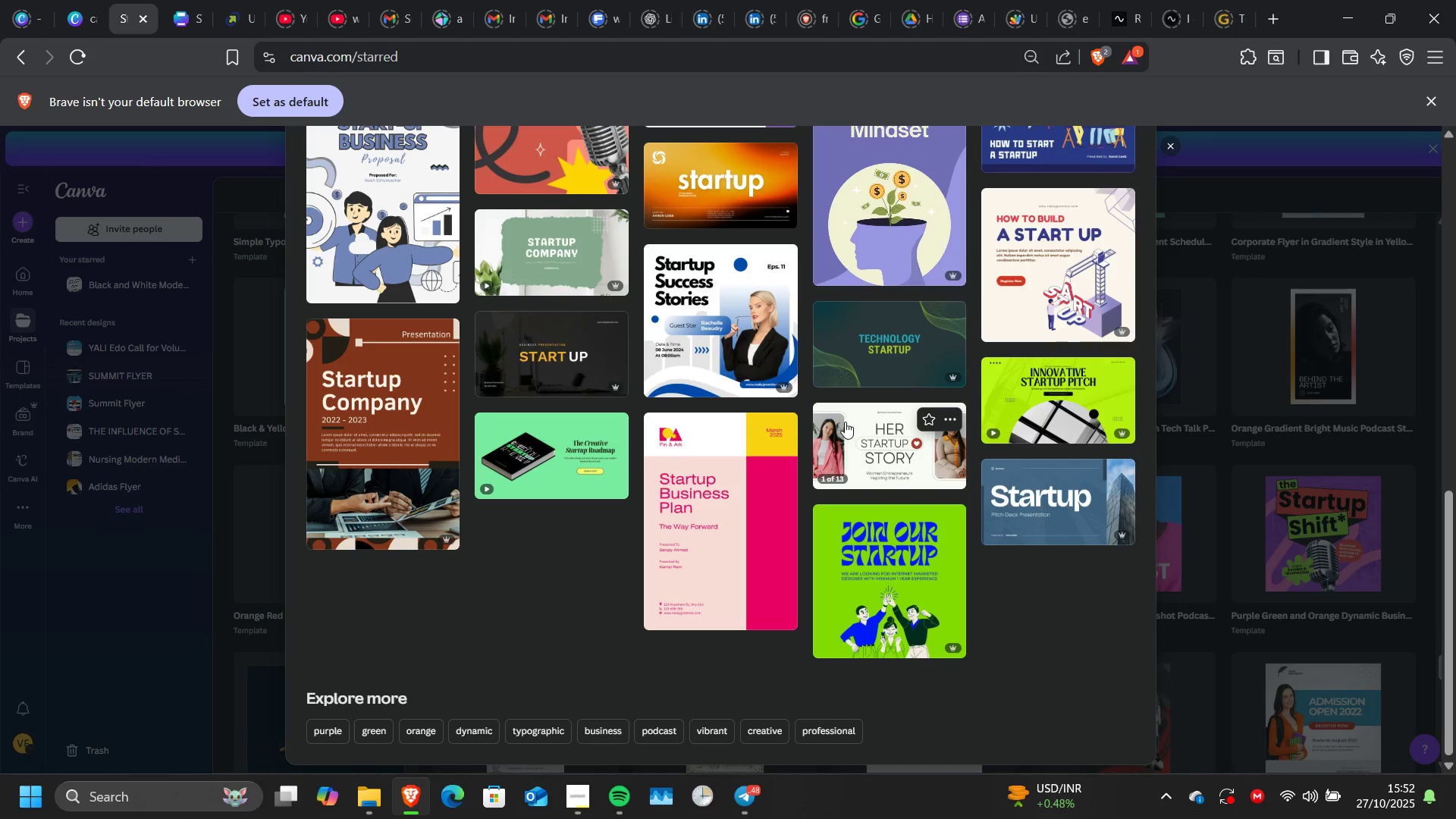 
scroll: coordinate [851, 420], scroll_direction: up, amount: 9.0
 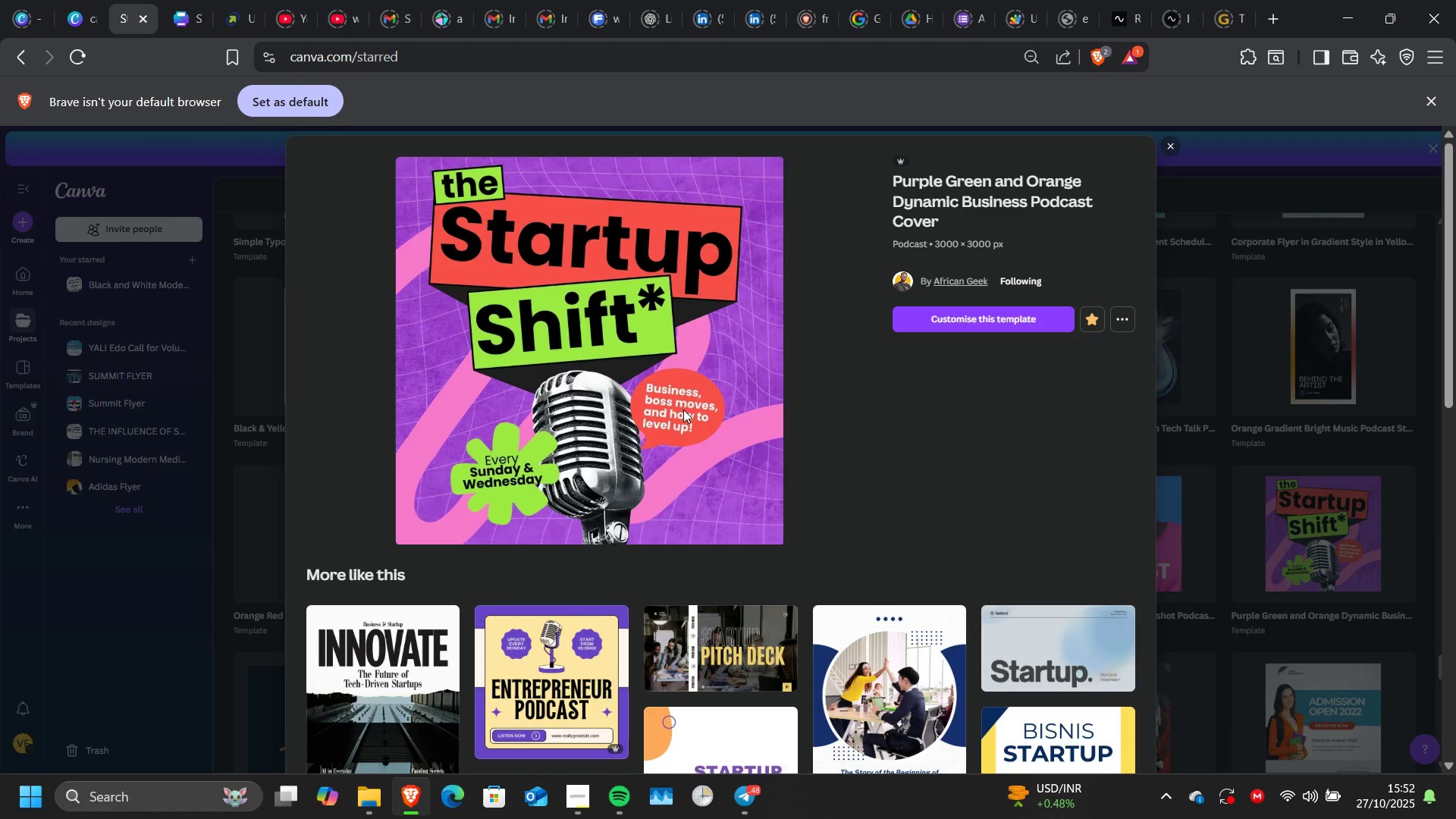 
wait(7.37)
 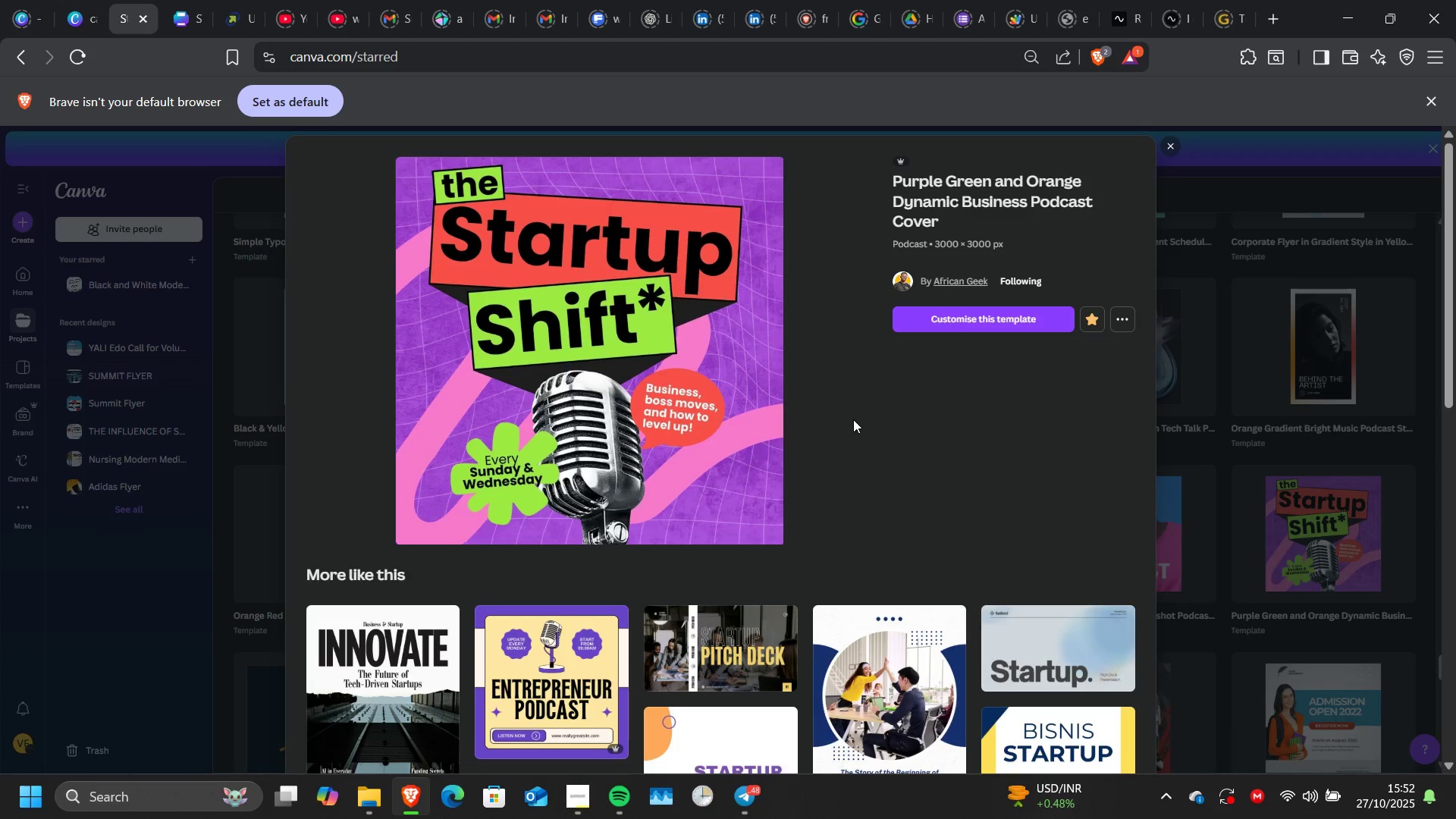 
left_click([1006, 318])
 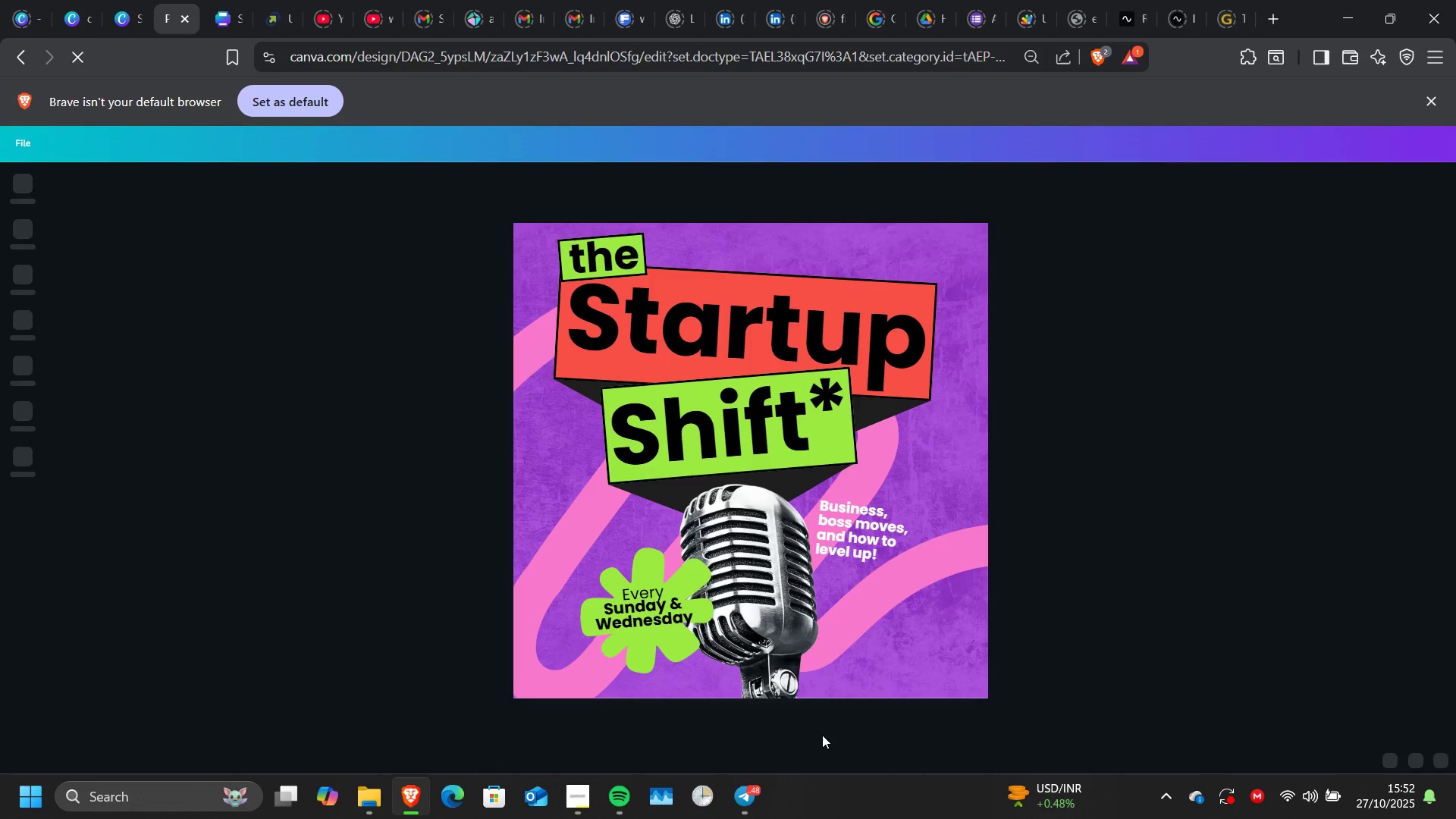 
wait(12.39)
 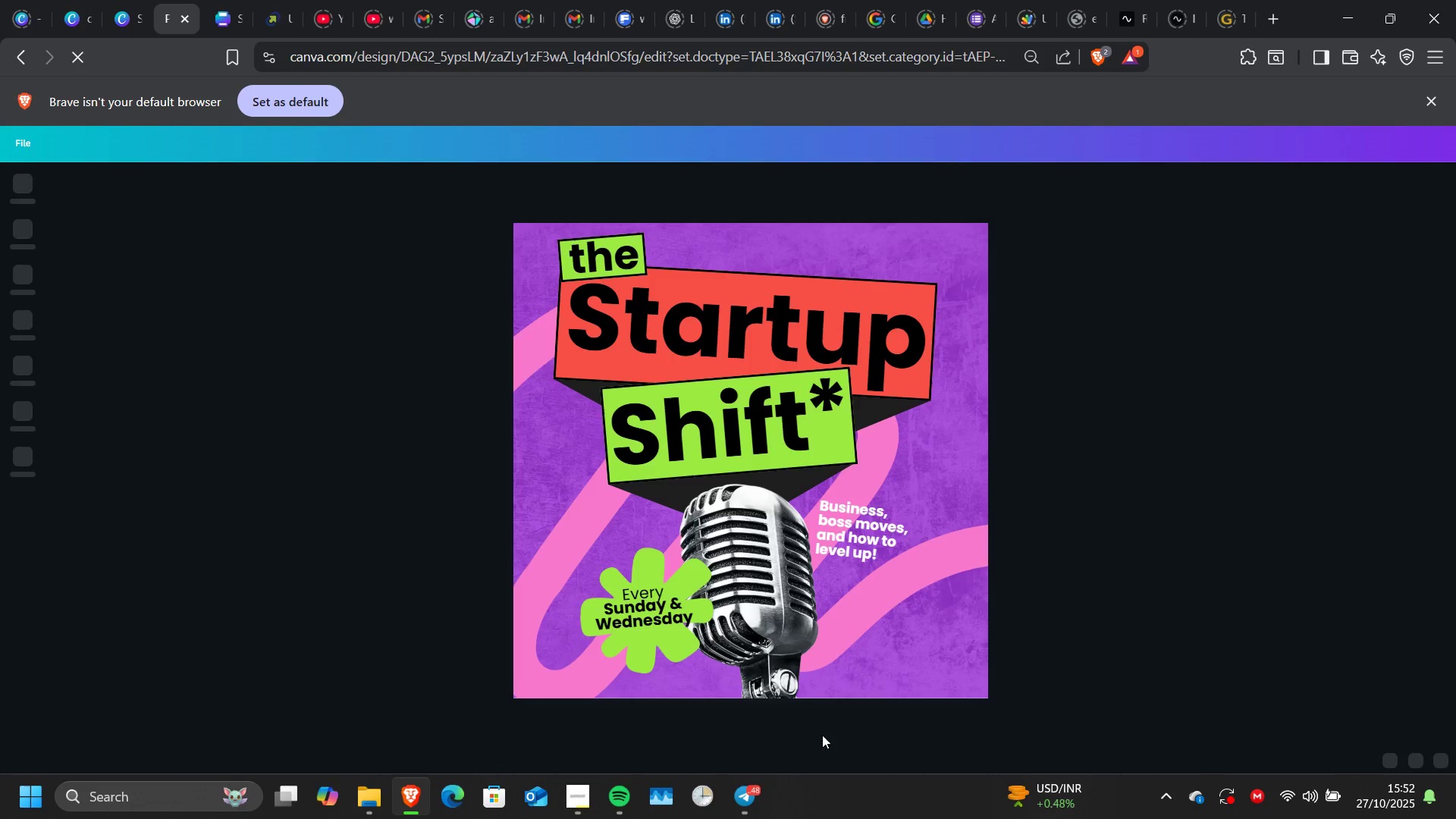 
scroll: coordinate [780, 397], scroll_direction: up, amount: 5.0
 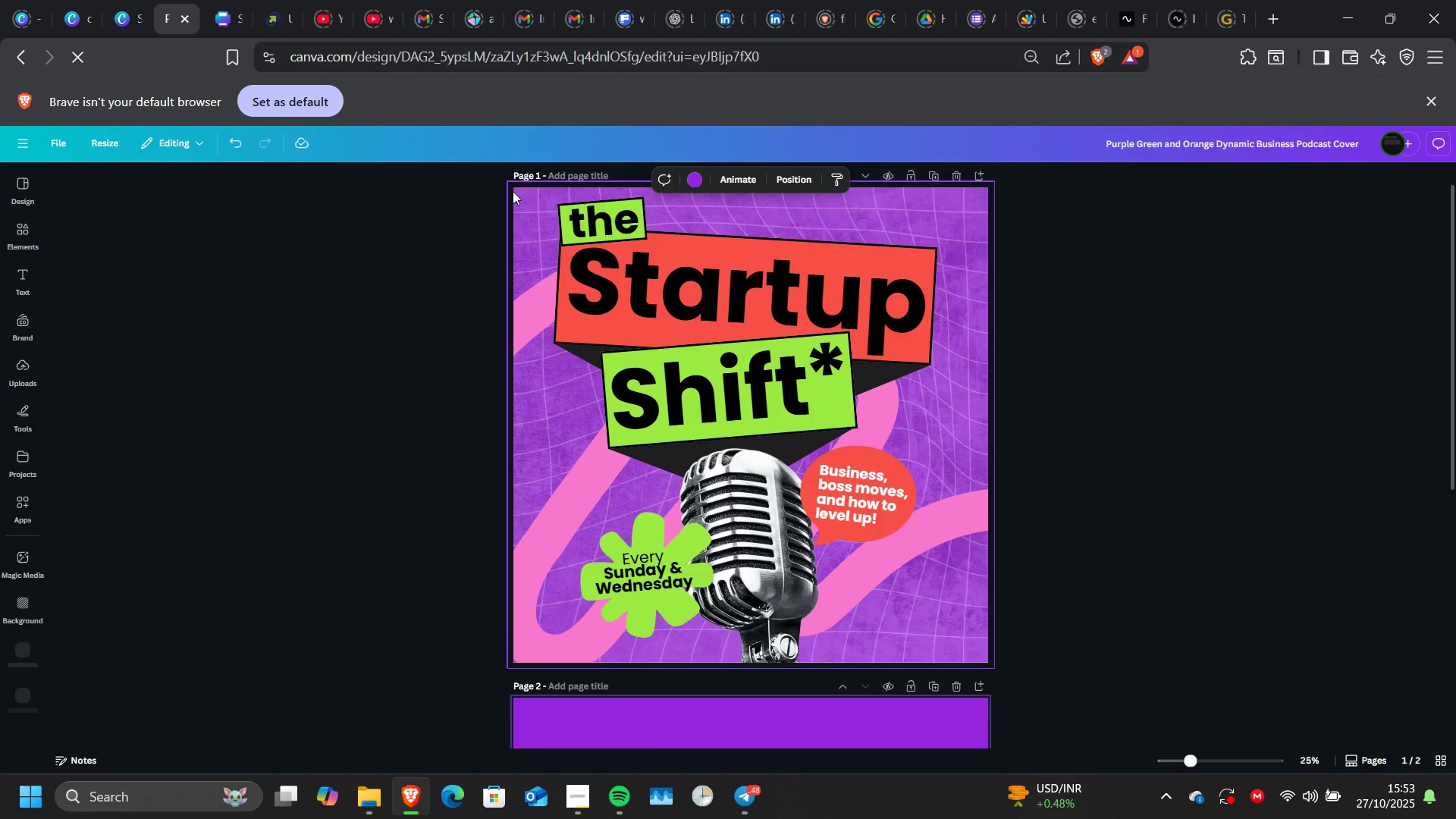 
left_click([513, 193])
 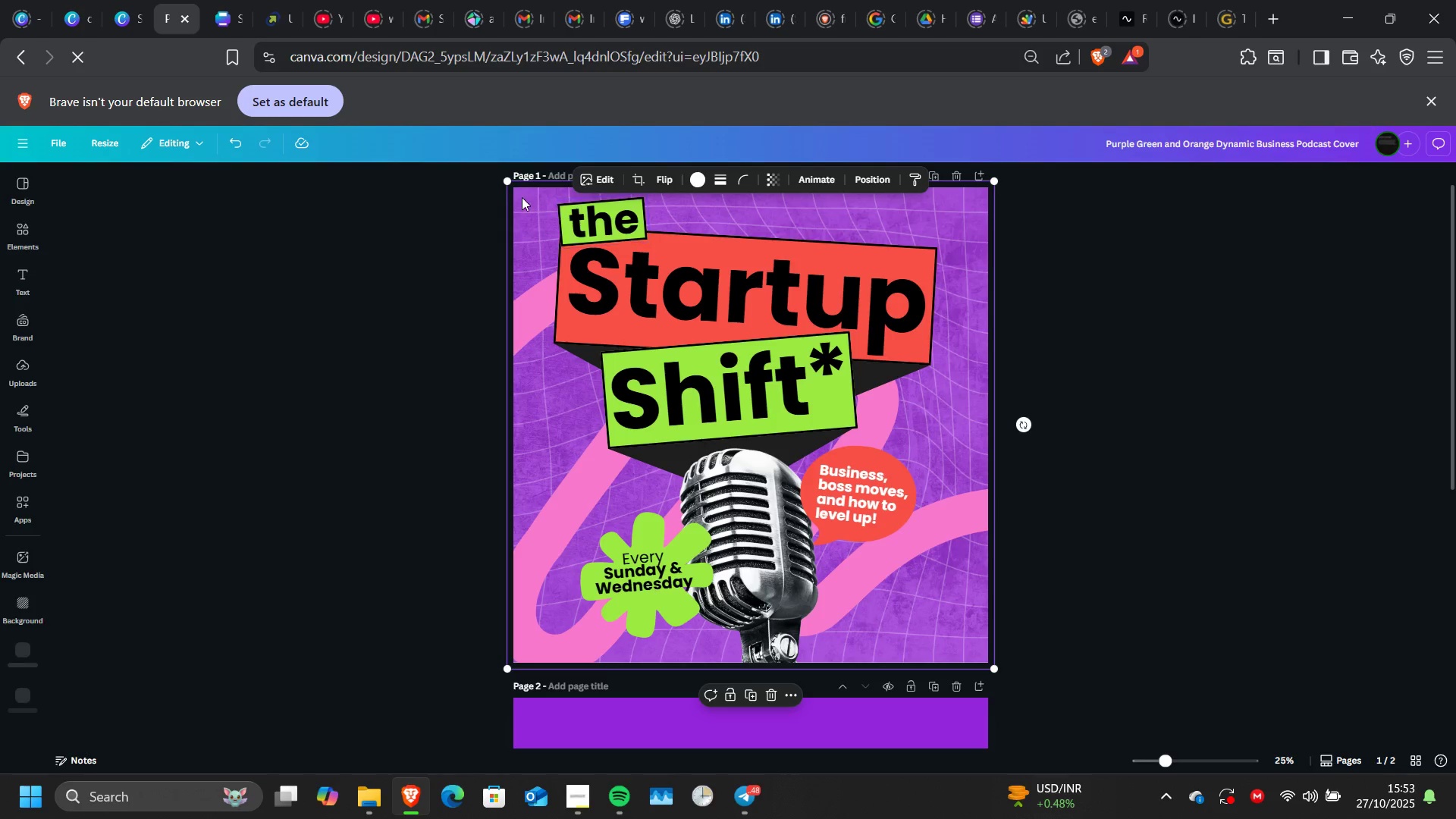 
left_click([522, 197])
 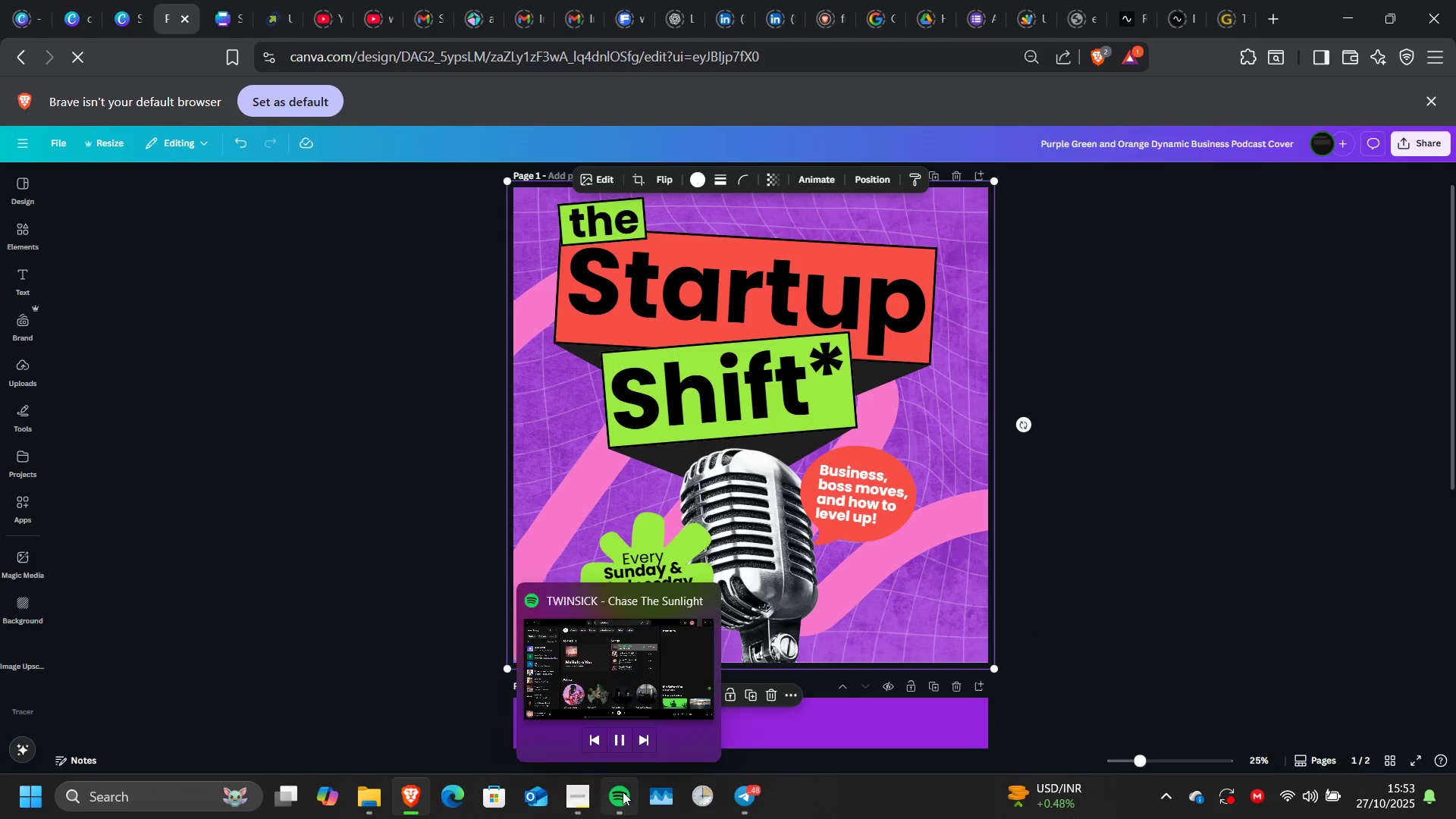 
left_click([623, 792])
 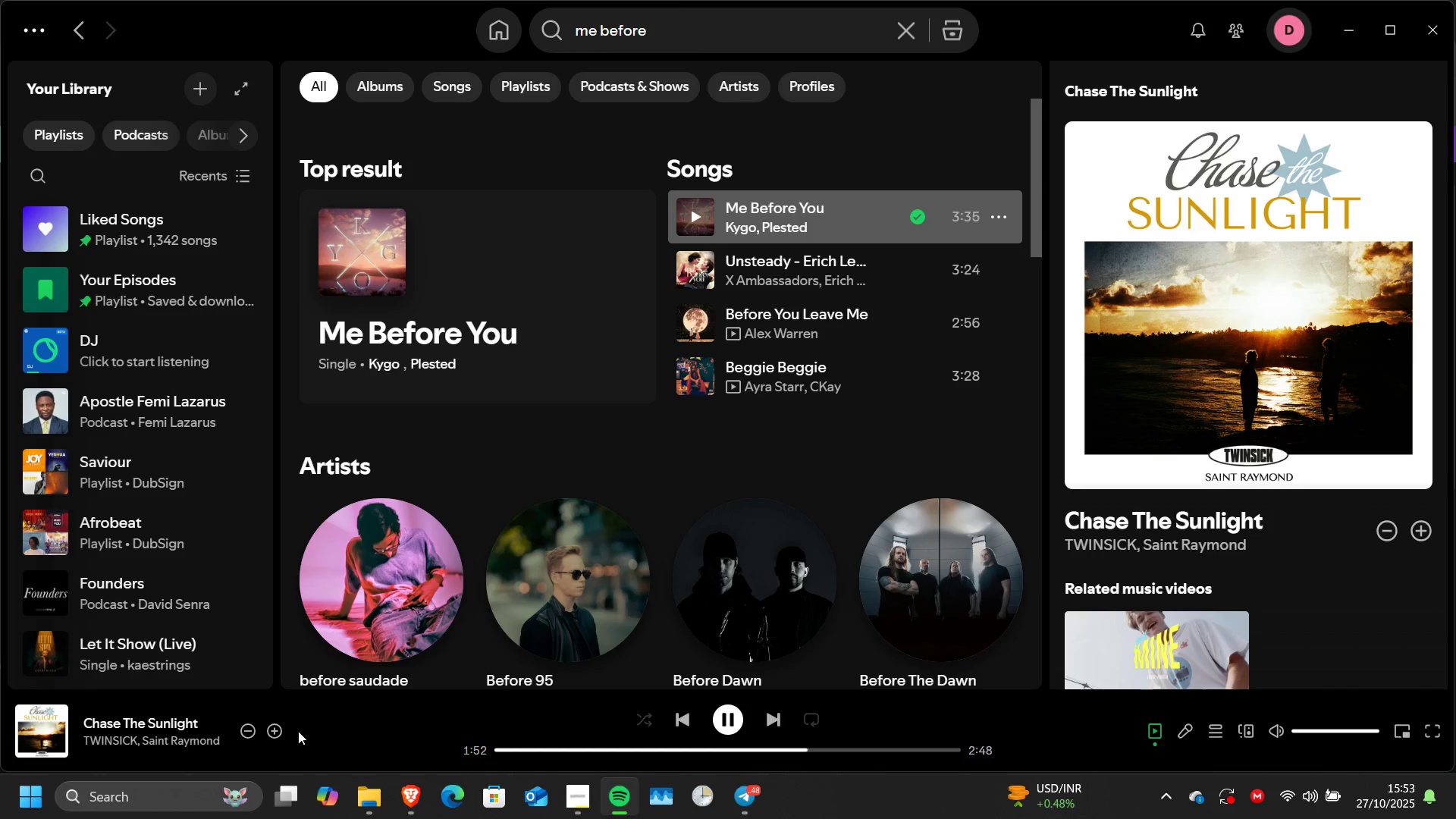 
double_click([271, 735])
 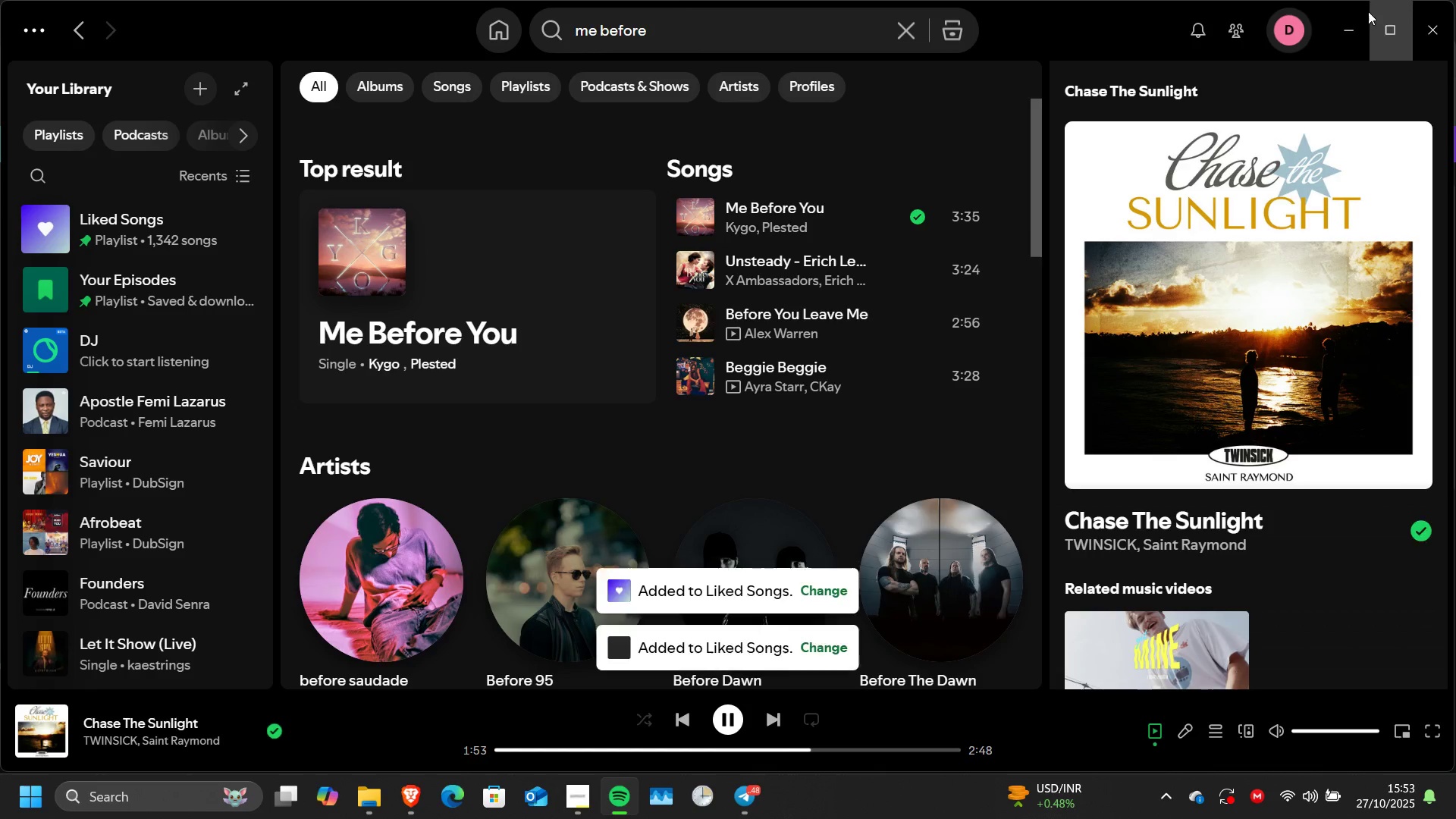 
left_click([1355, 20])
 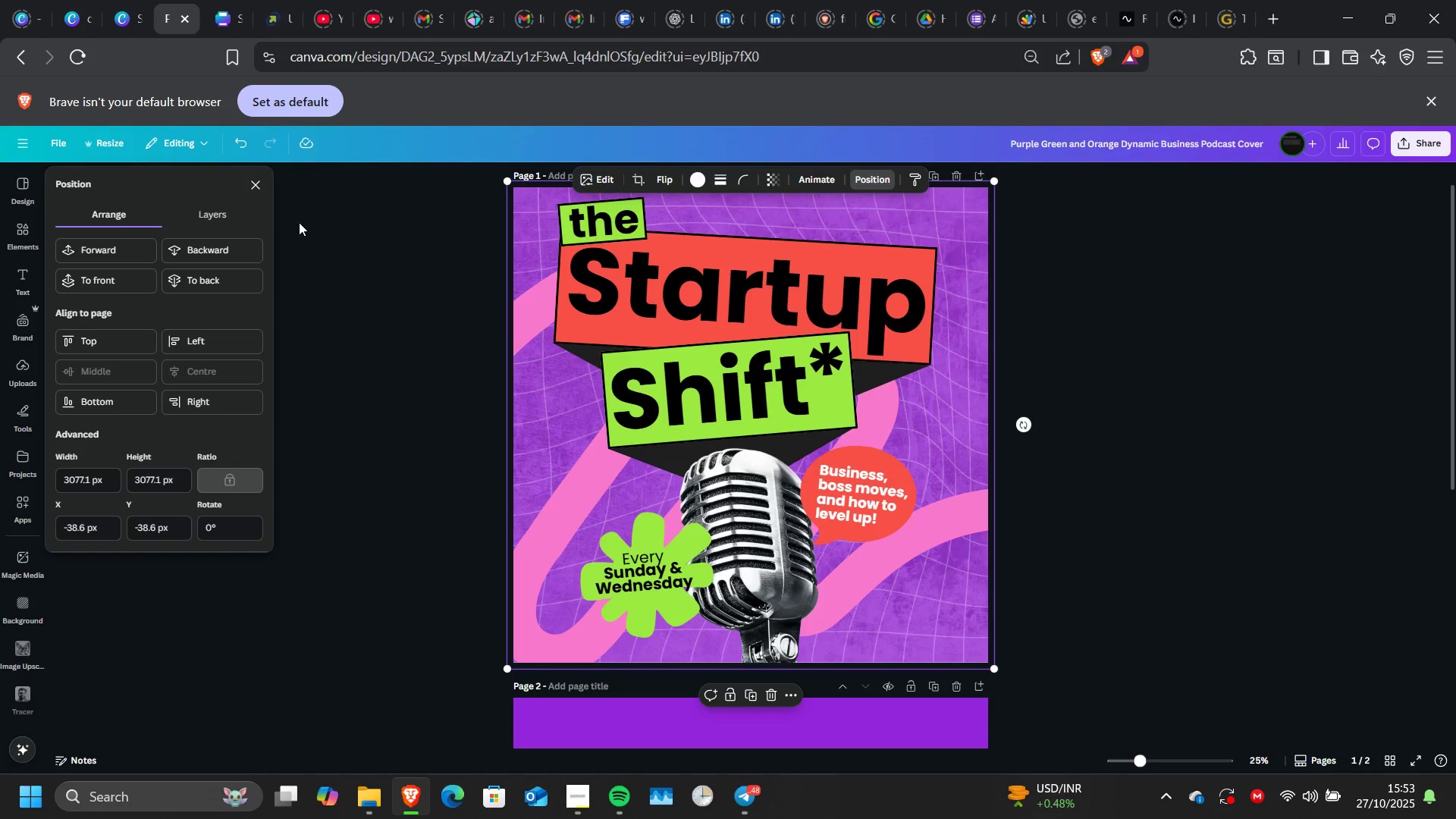 
left_click([246, 218])
 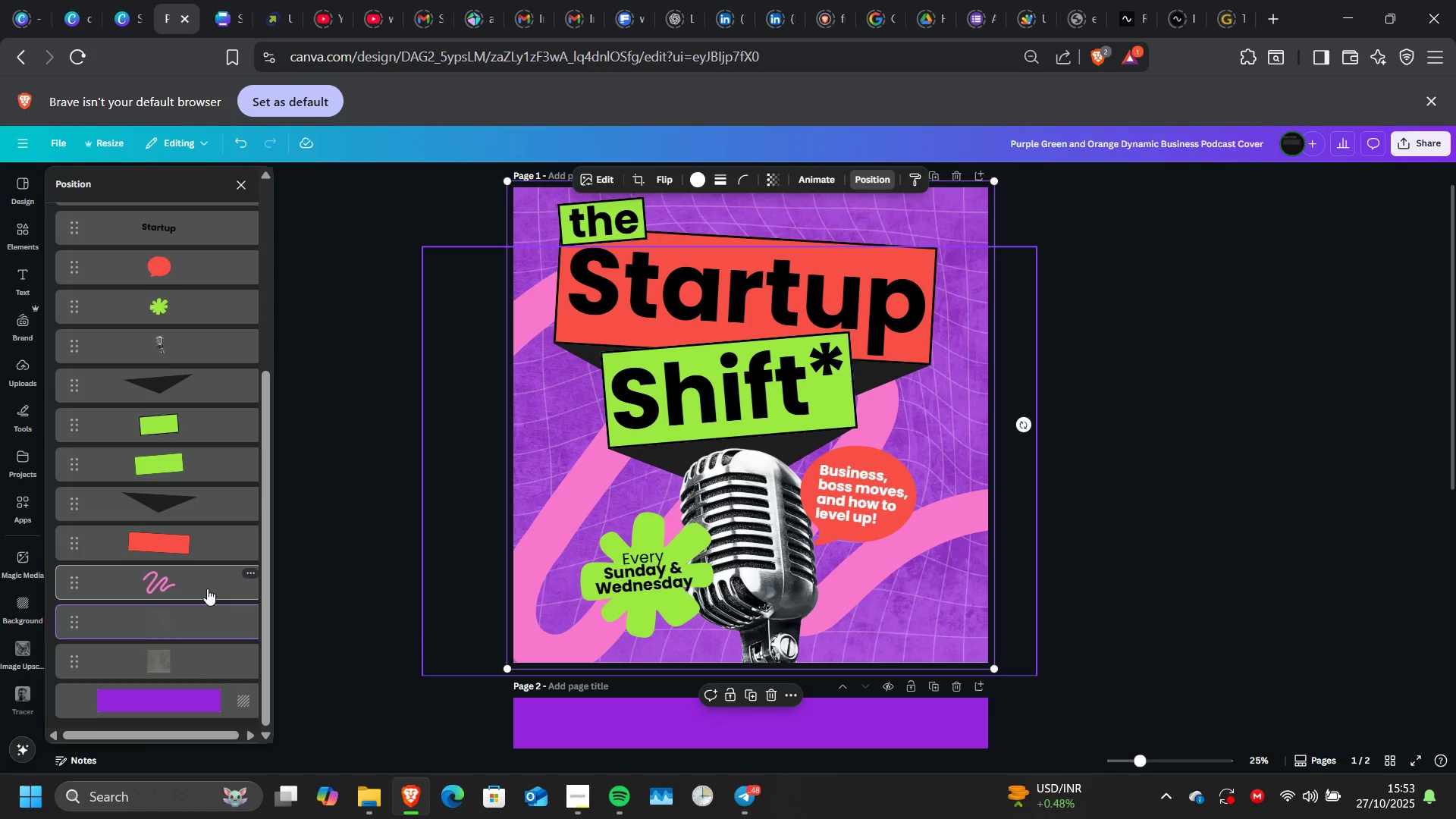 
mouse_move([205, 700])
 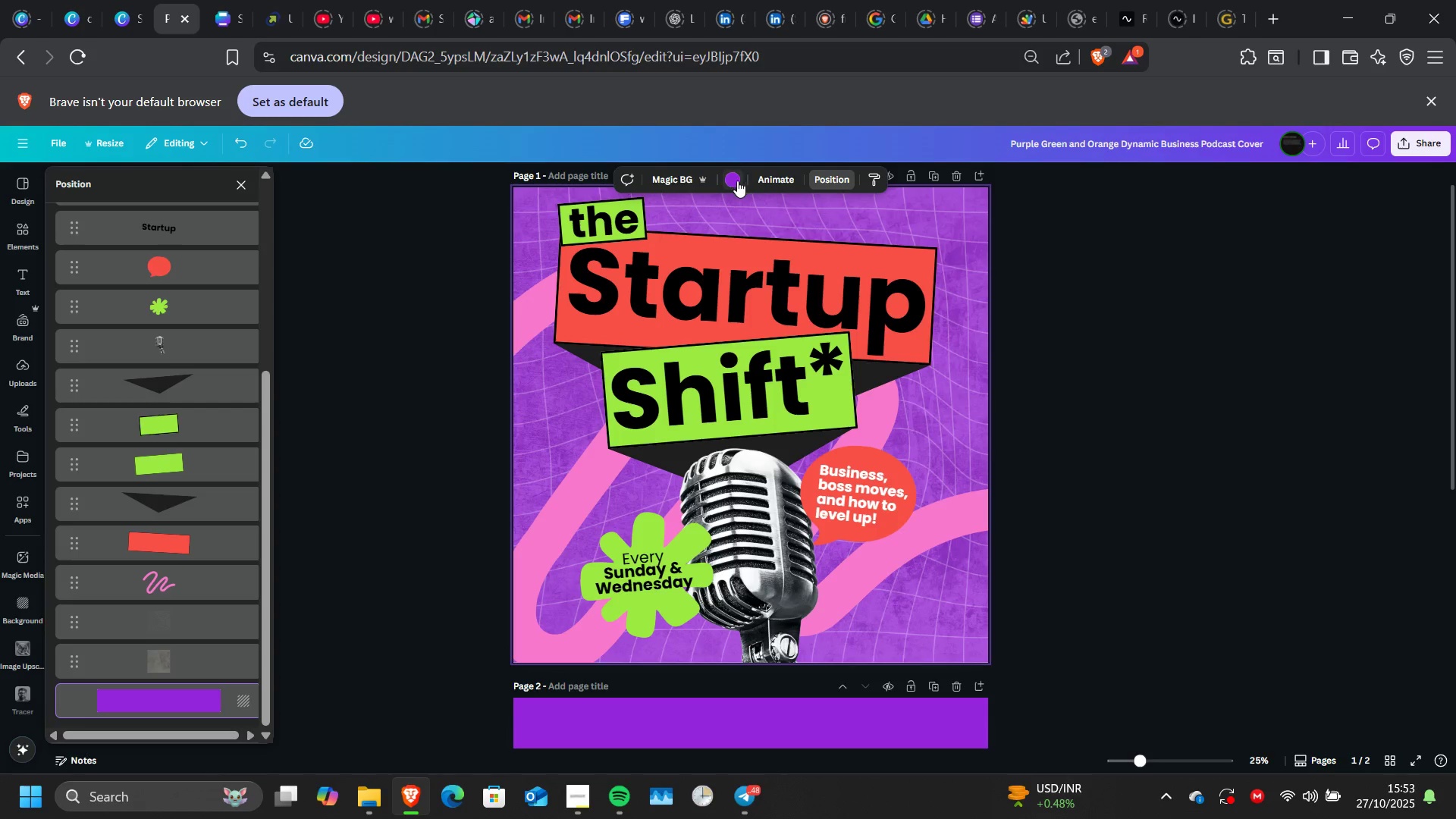 
left_click([737, 180])
 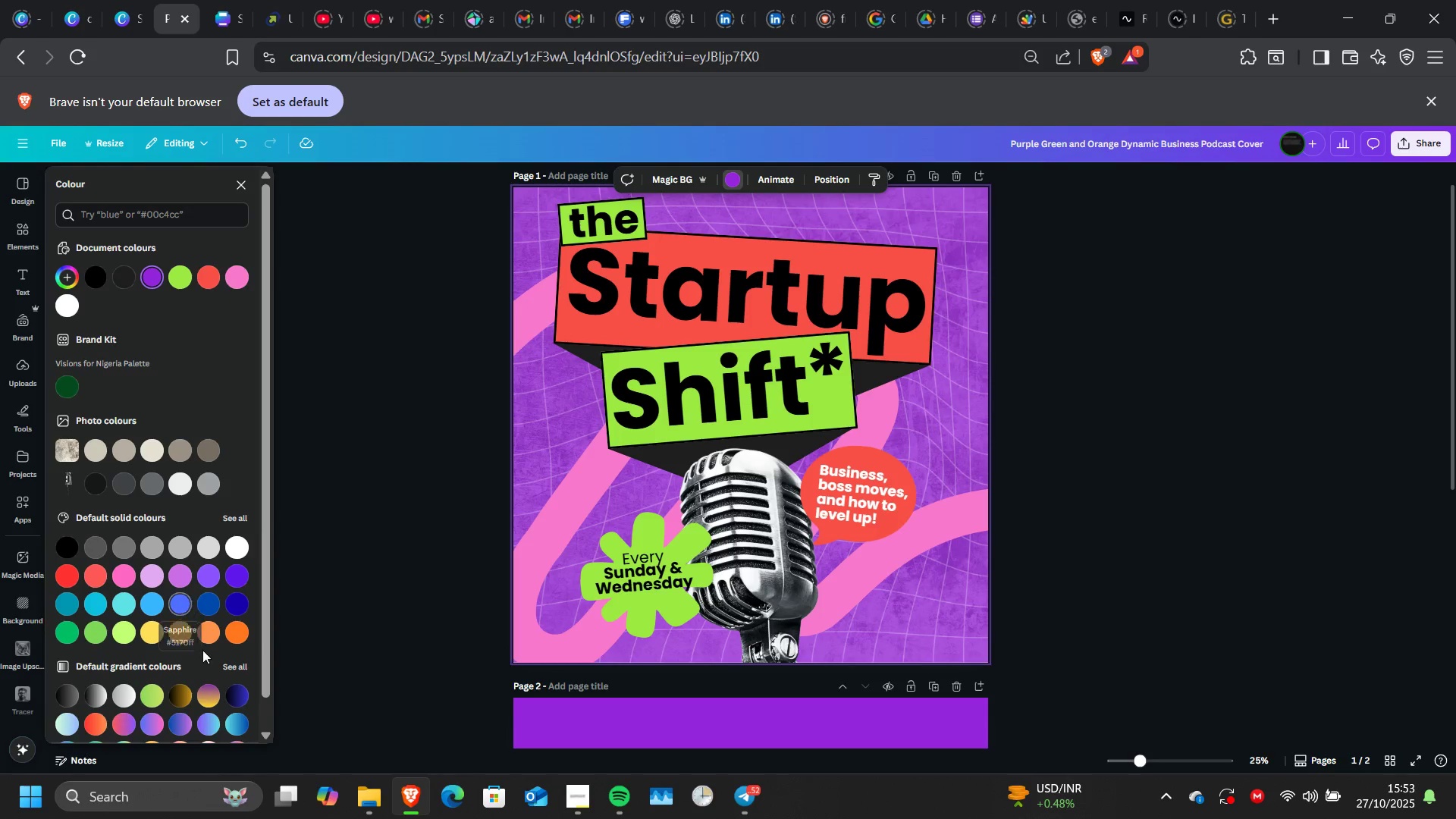 
left_click([238, 717])
 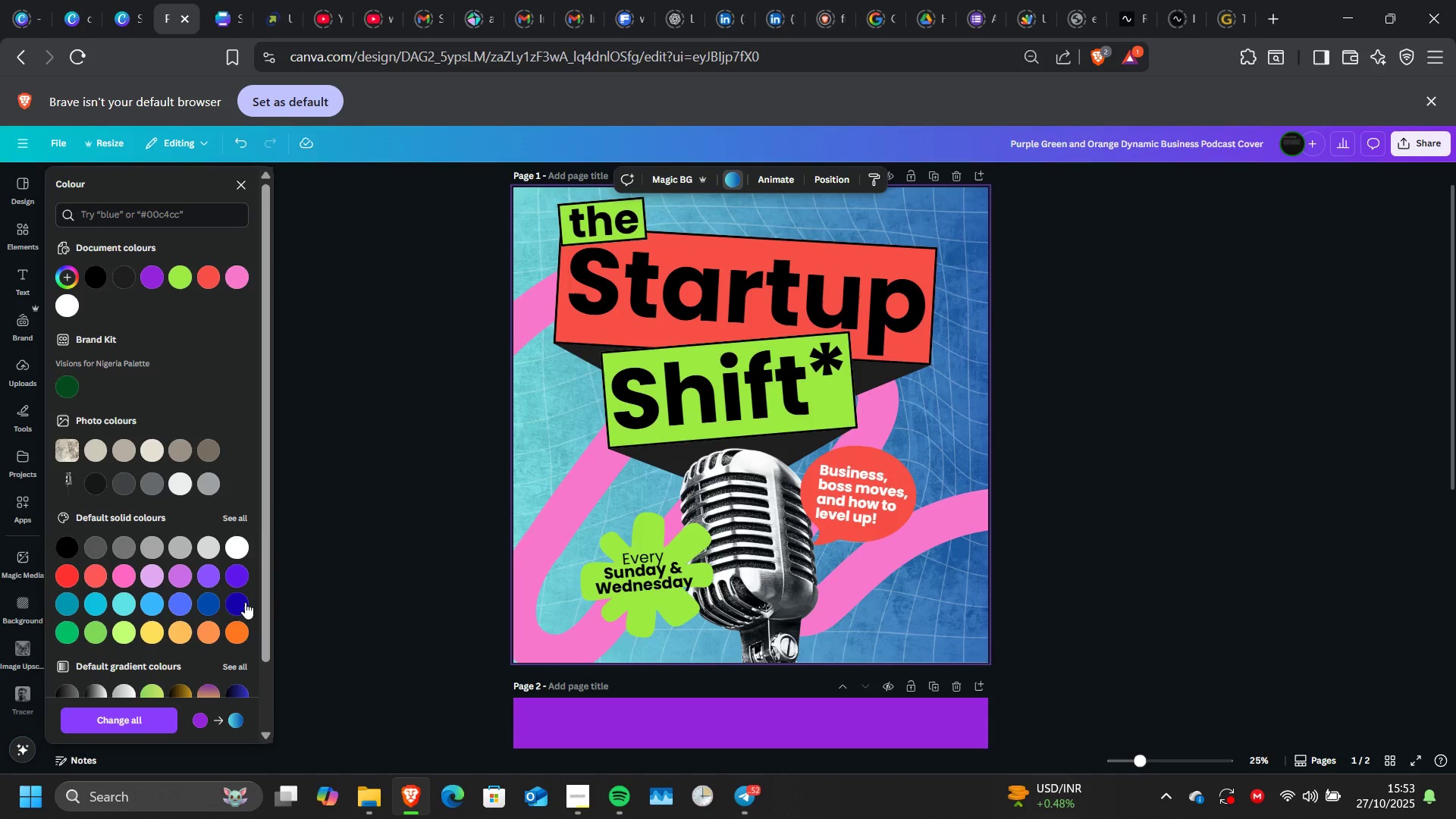 
left_click([245, 595])
 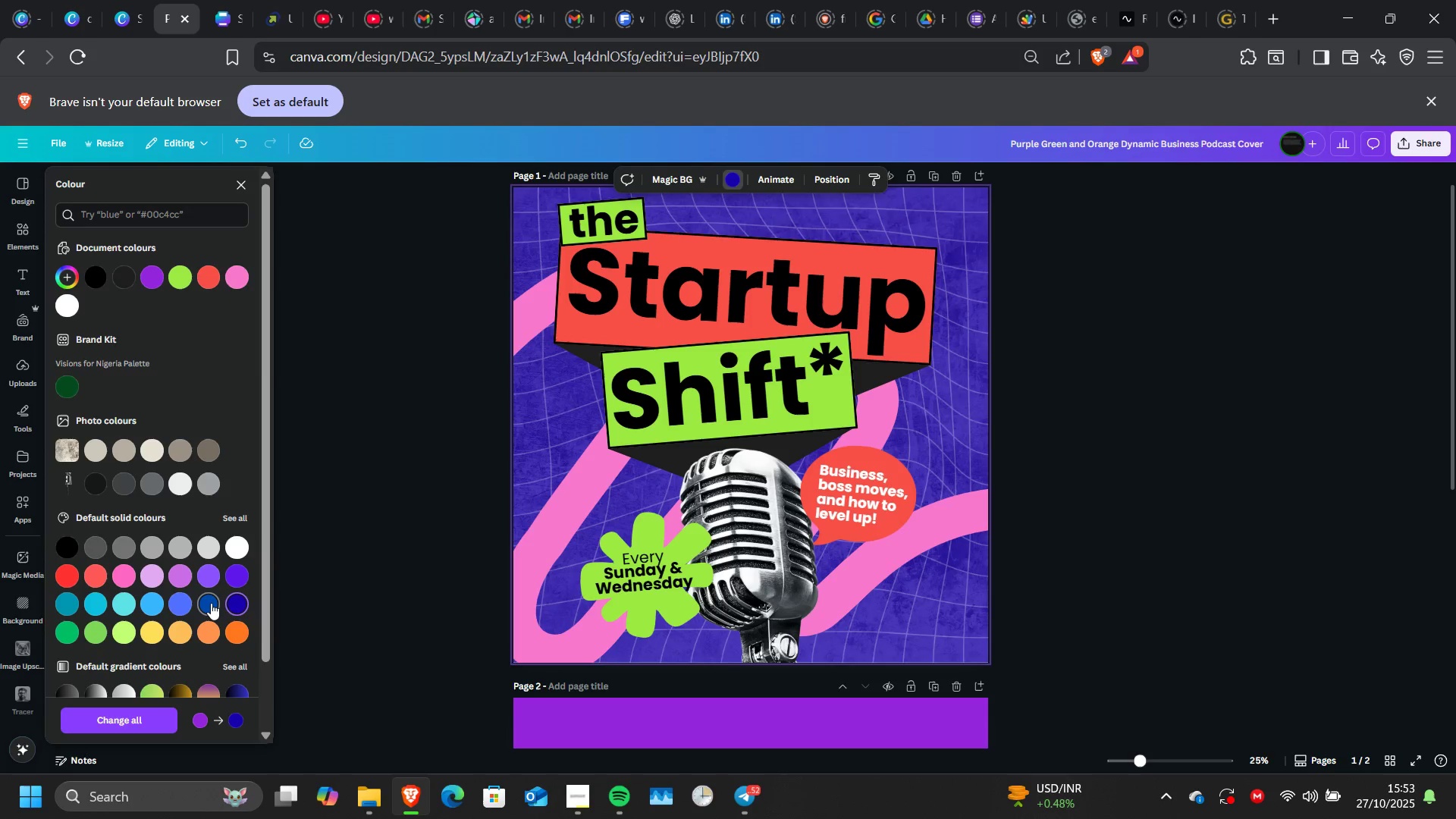 
left_click([211, 603])
 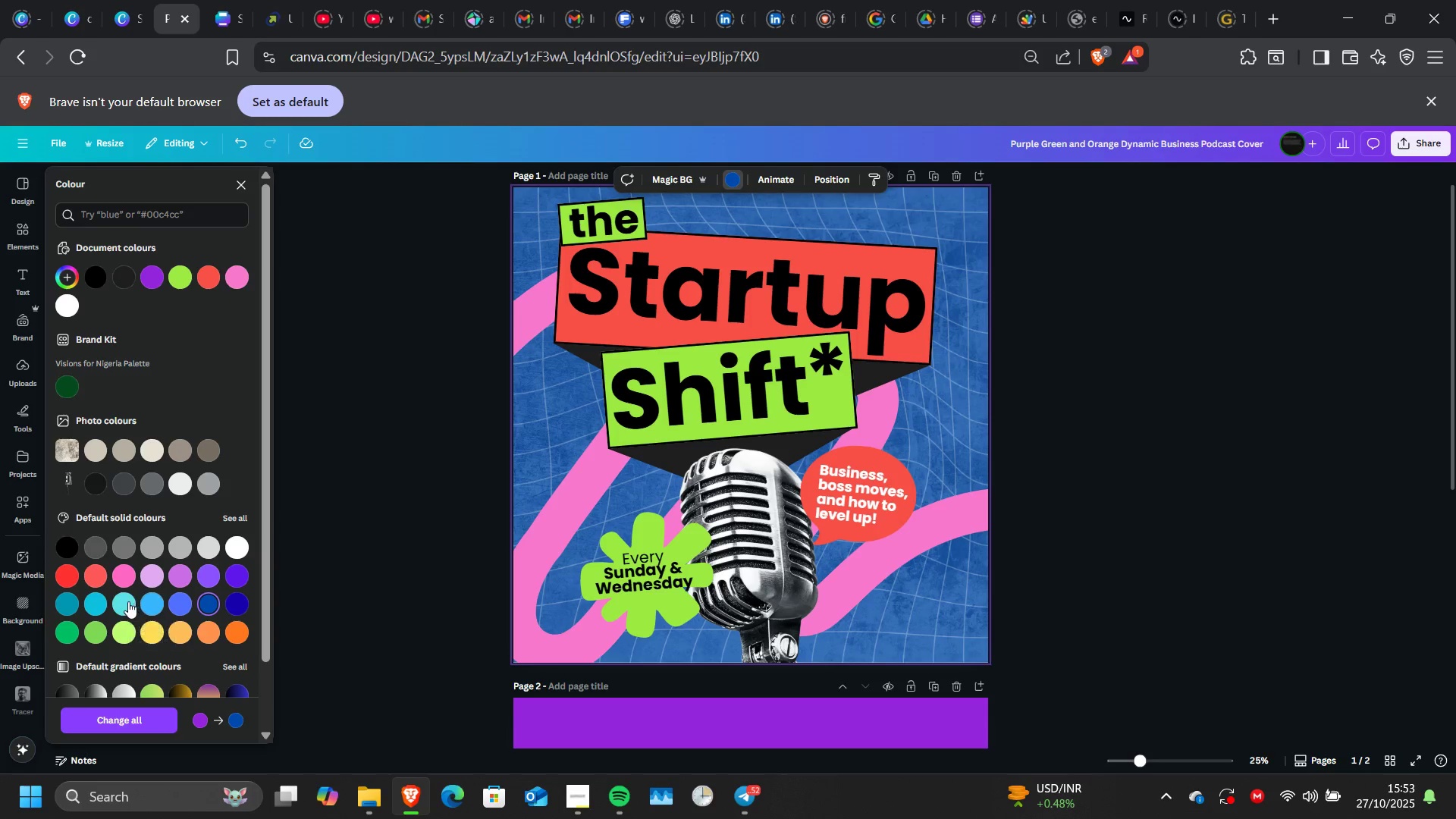 
left_click([123, 602])
 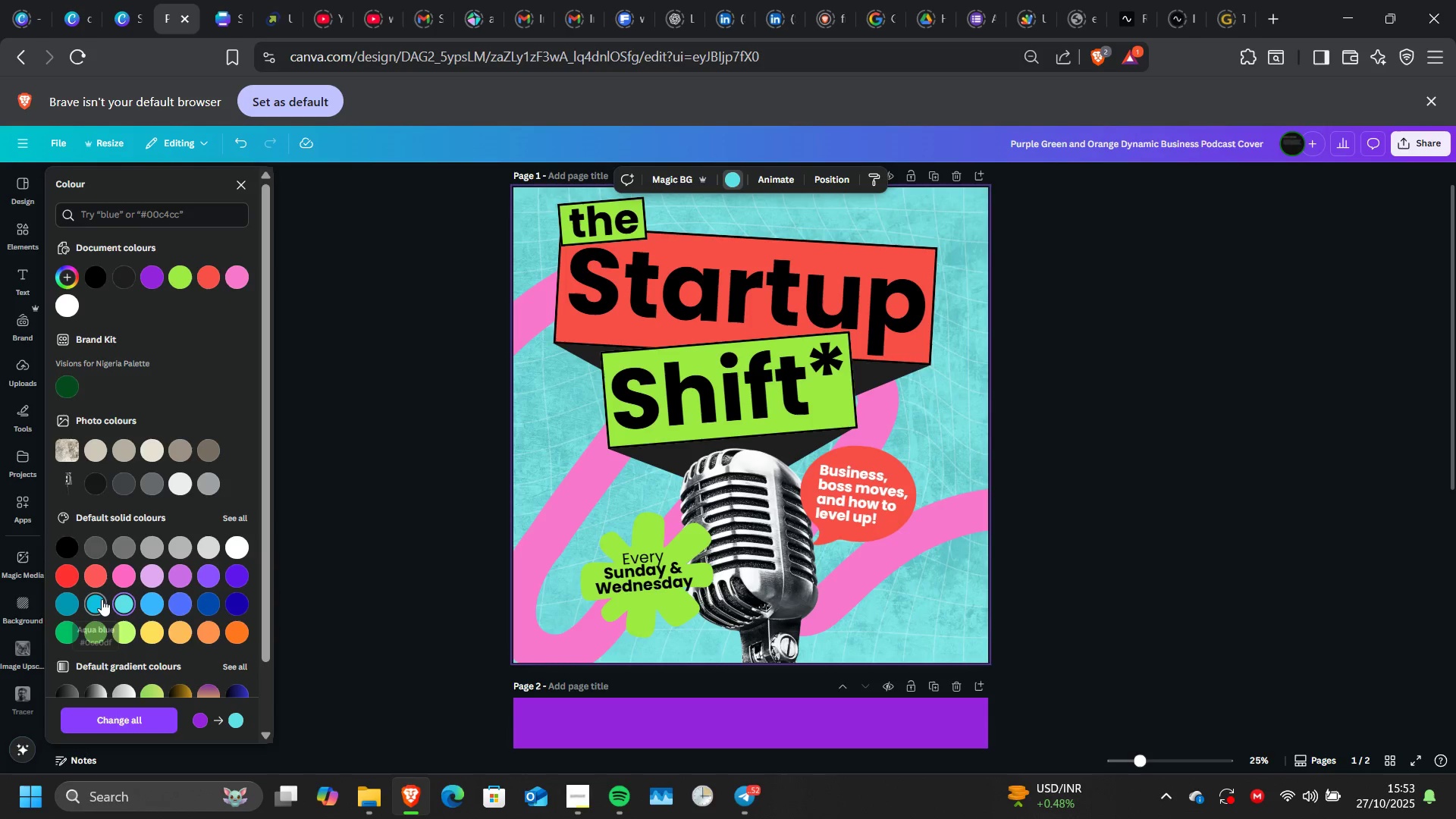 
left_click([102, 599])
 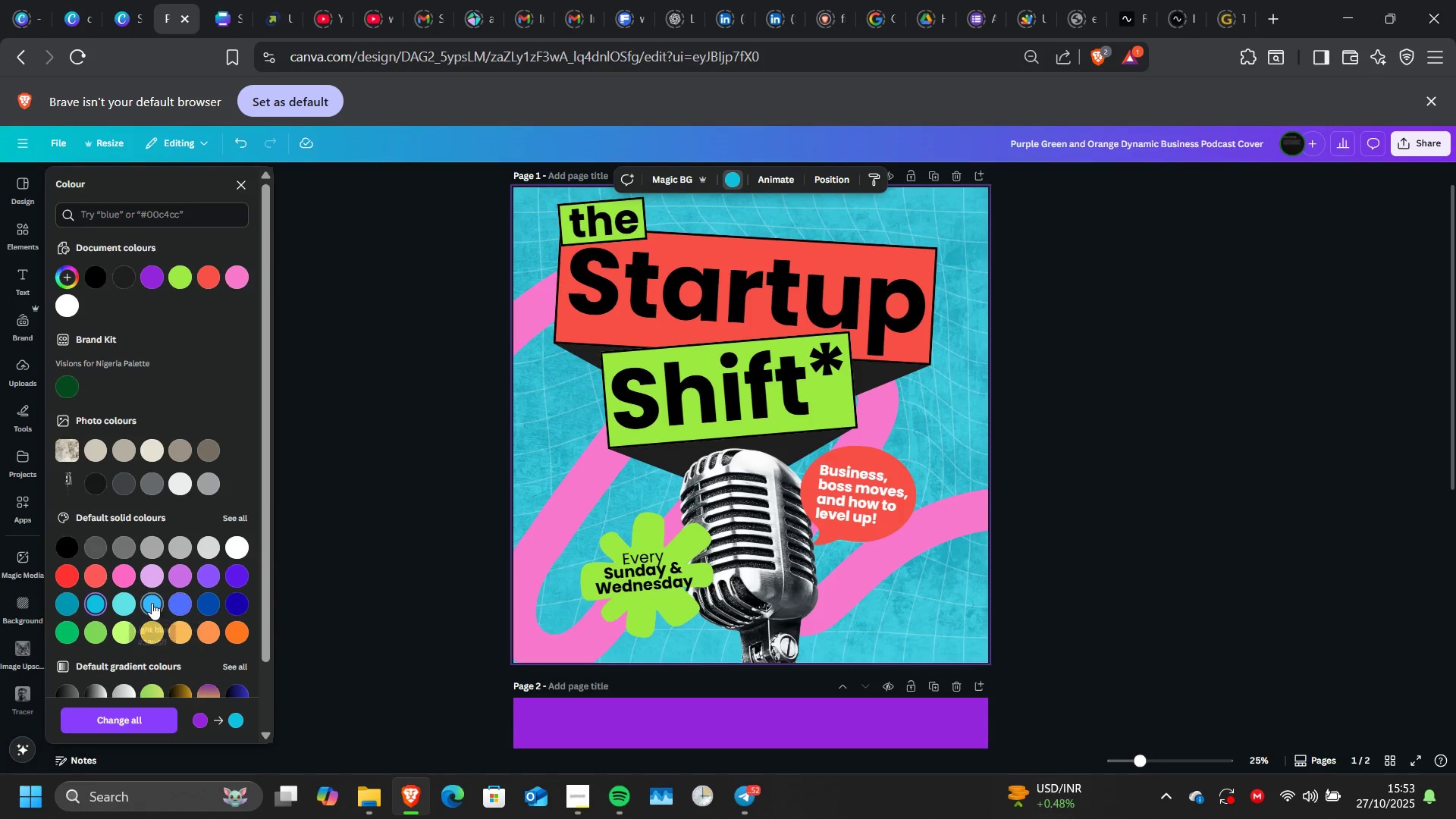 
left_click([152, 603])
 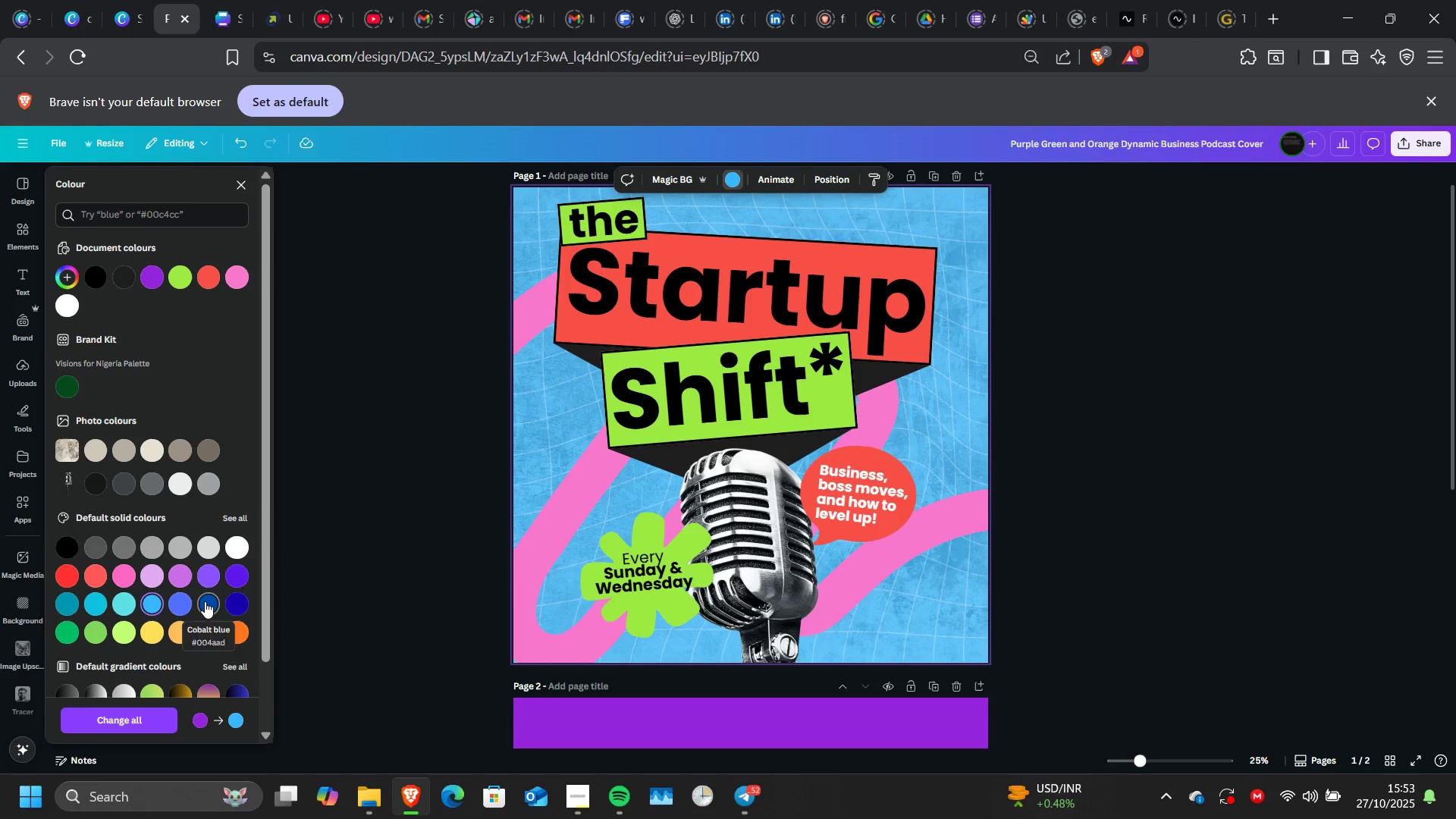 
left_click([205, 601])
 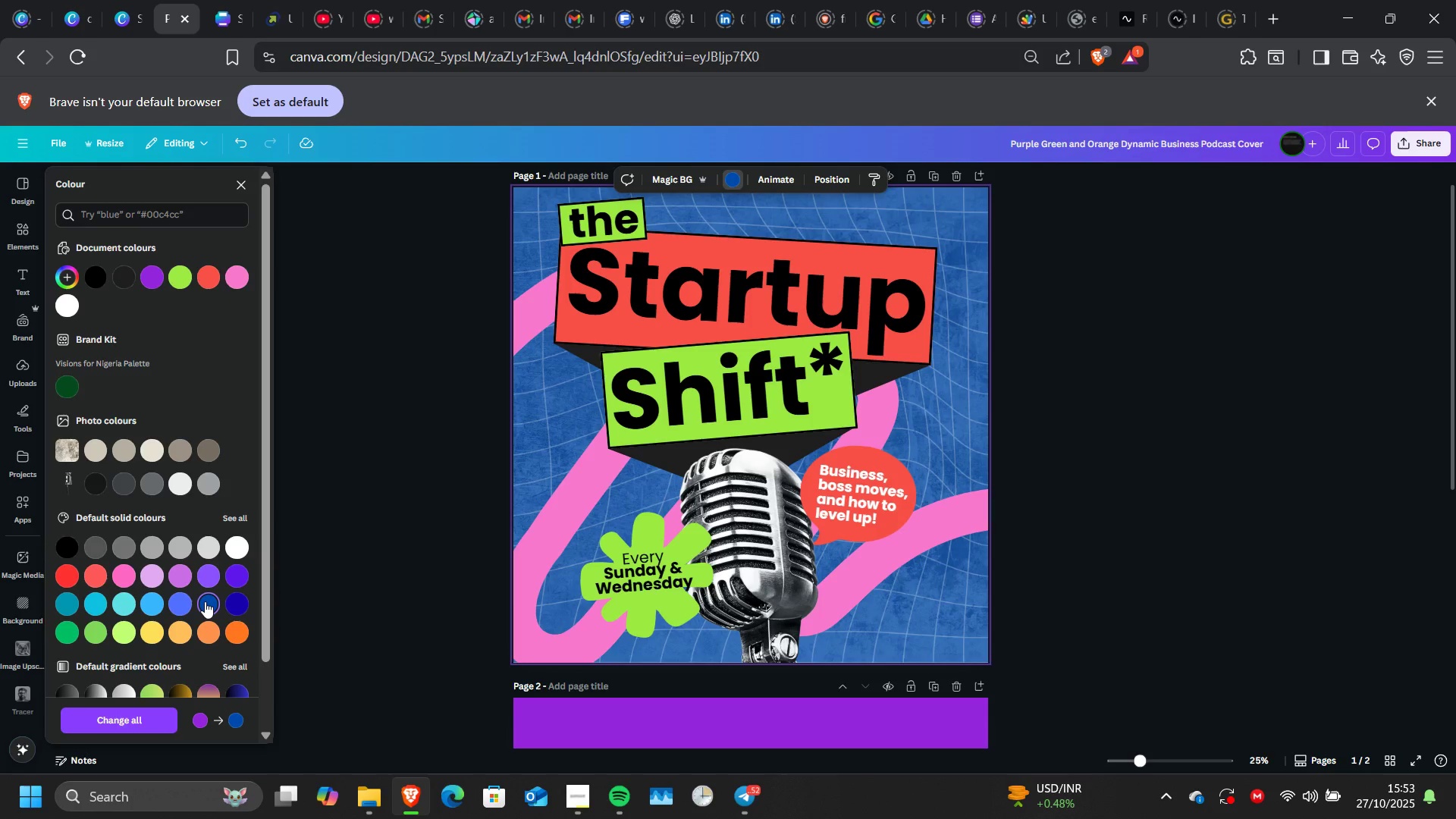 
left_click([207, 566])
 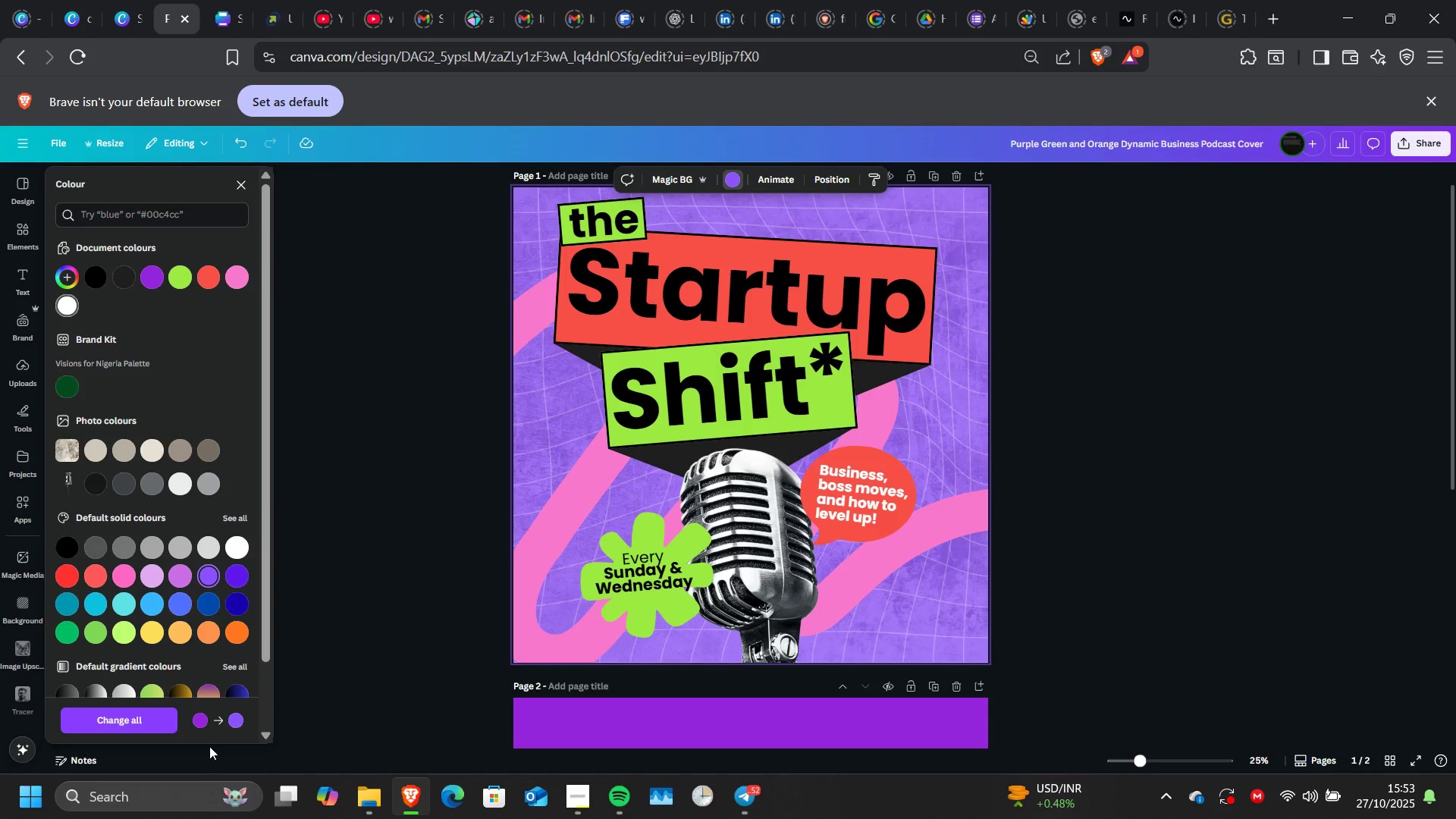 
scroll: coordinate [169, 595], scroll_direction: down, amount: 3.0
 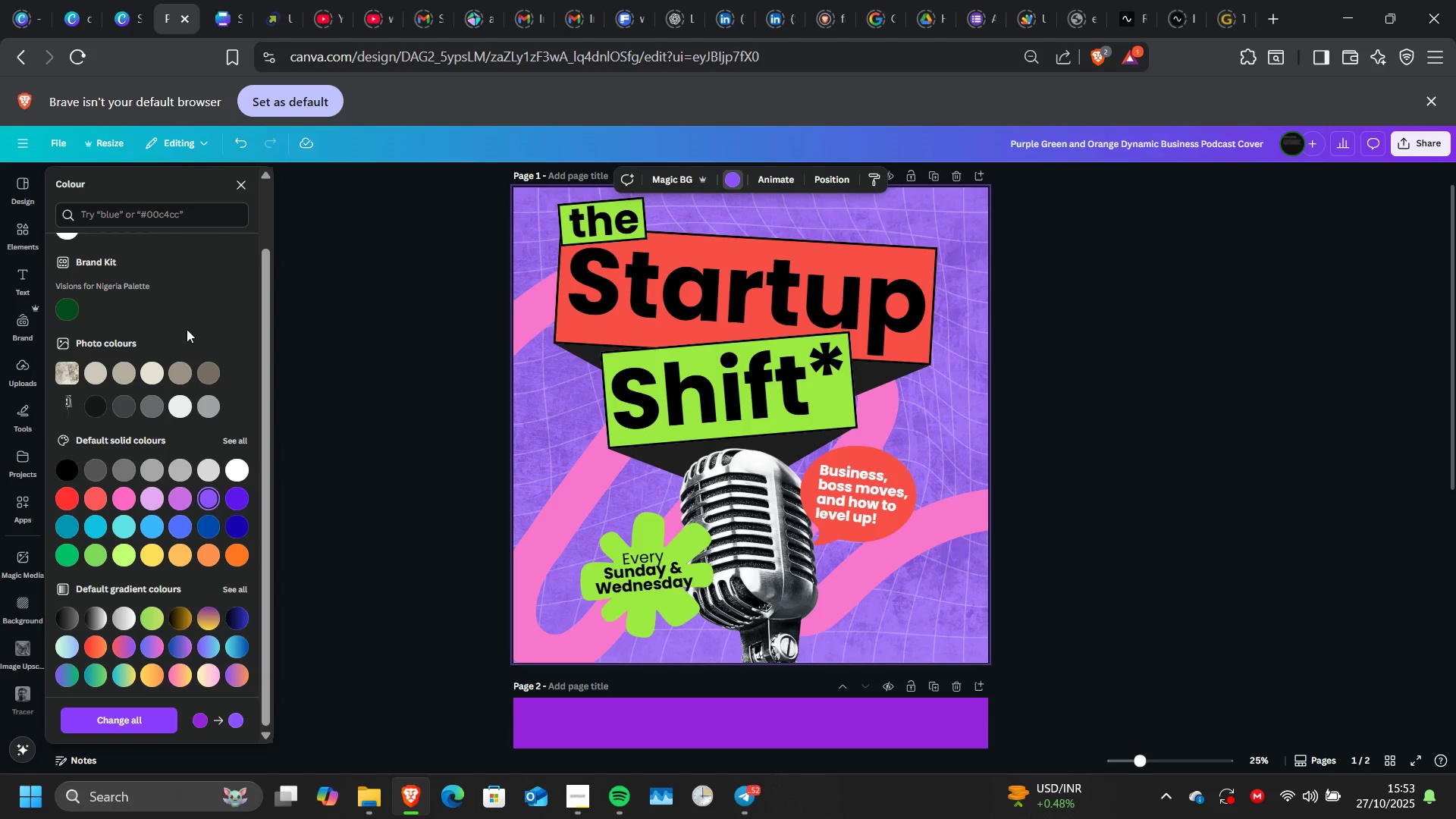 
scroll: coordinate [177, 340], scroll_direction: up, amount: 5.0
 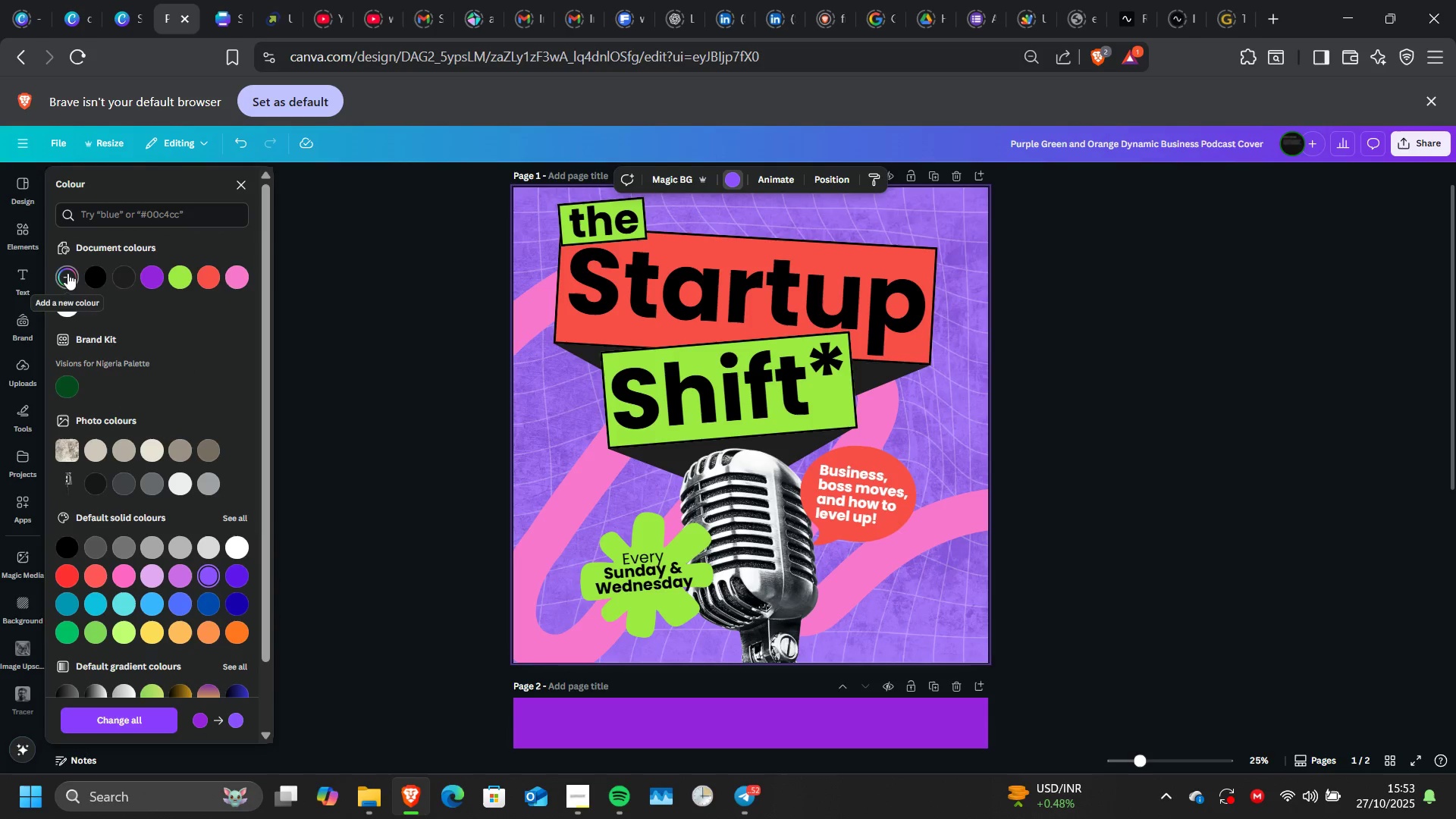 
left_click([67, 273])
 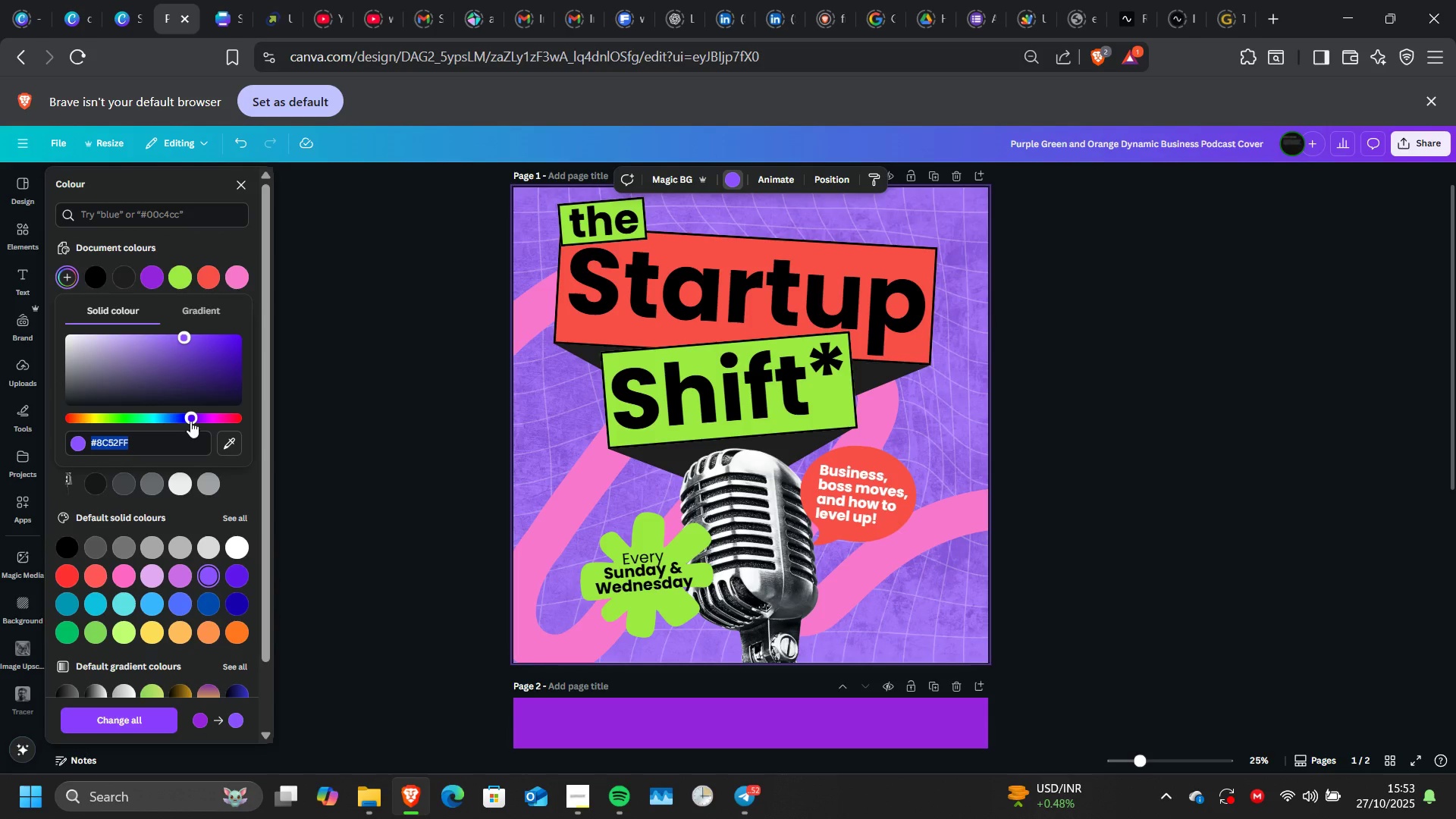 
left_click_drag(start_coordinate=[191, 419], to_coordinate=[177, 418])
 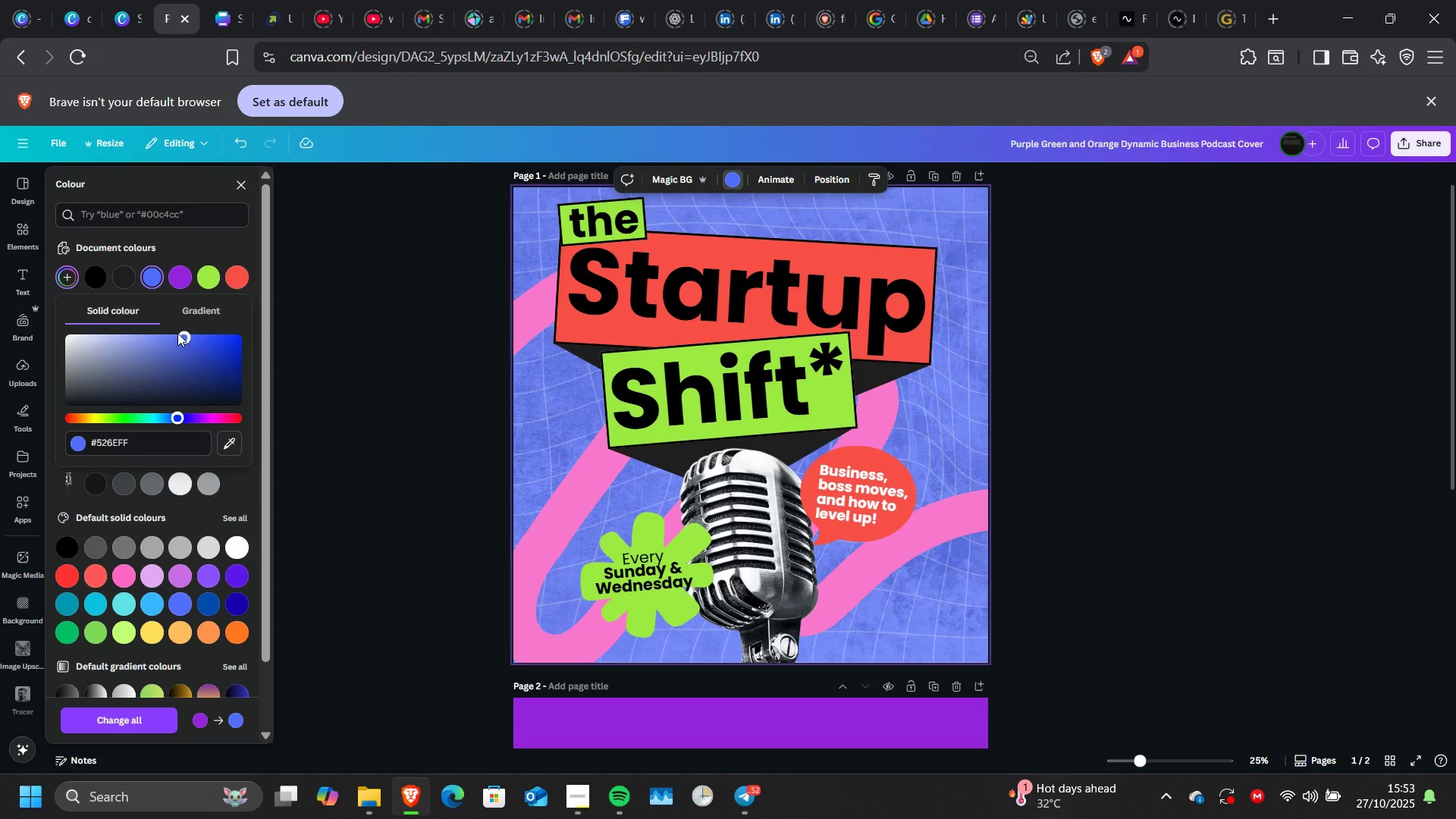 
left_click_drag(start_coordinate=[177, 333], to_coordinate=[216, 383])
 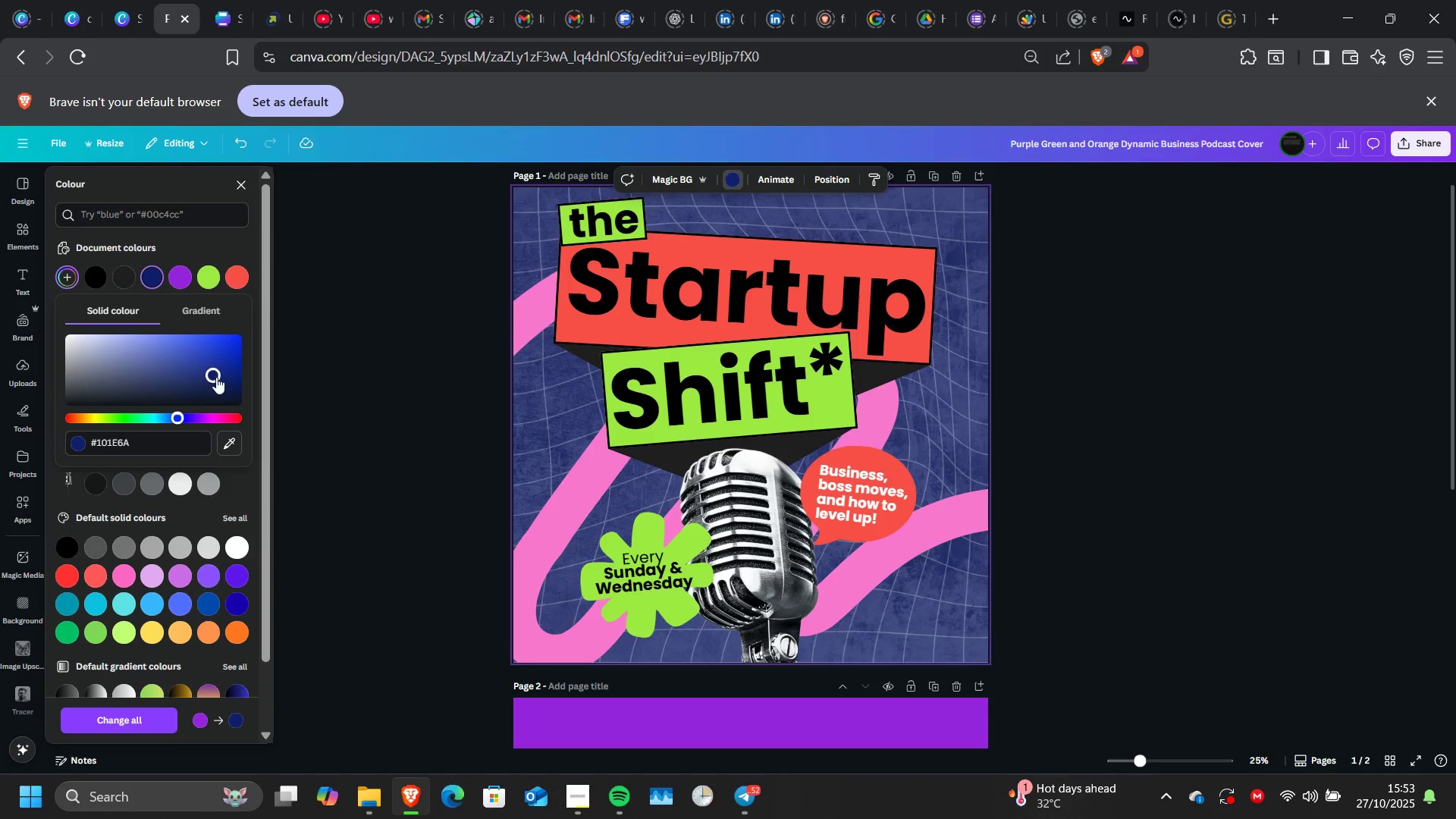 
left_click([216, 377])
 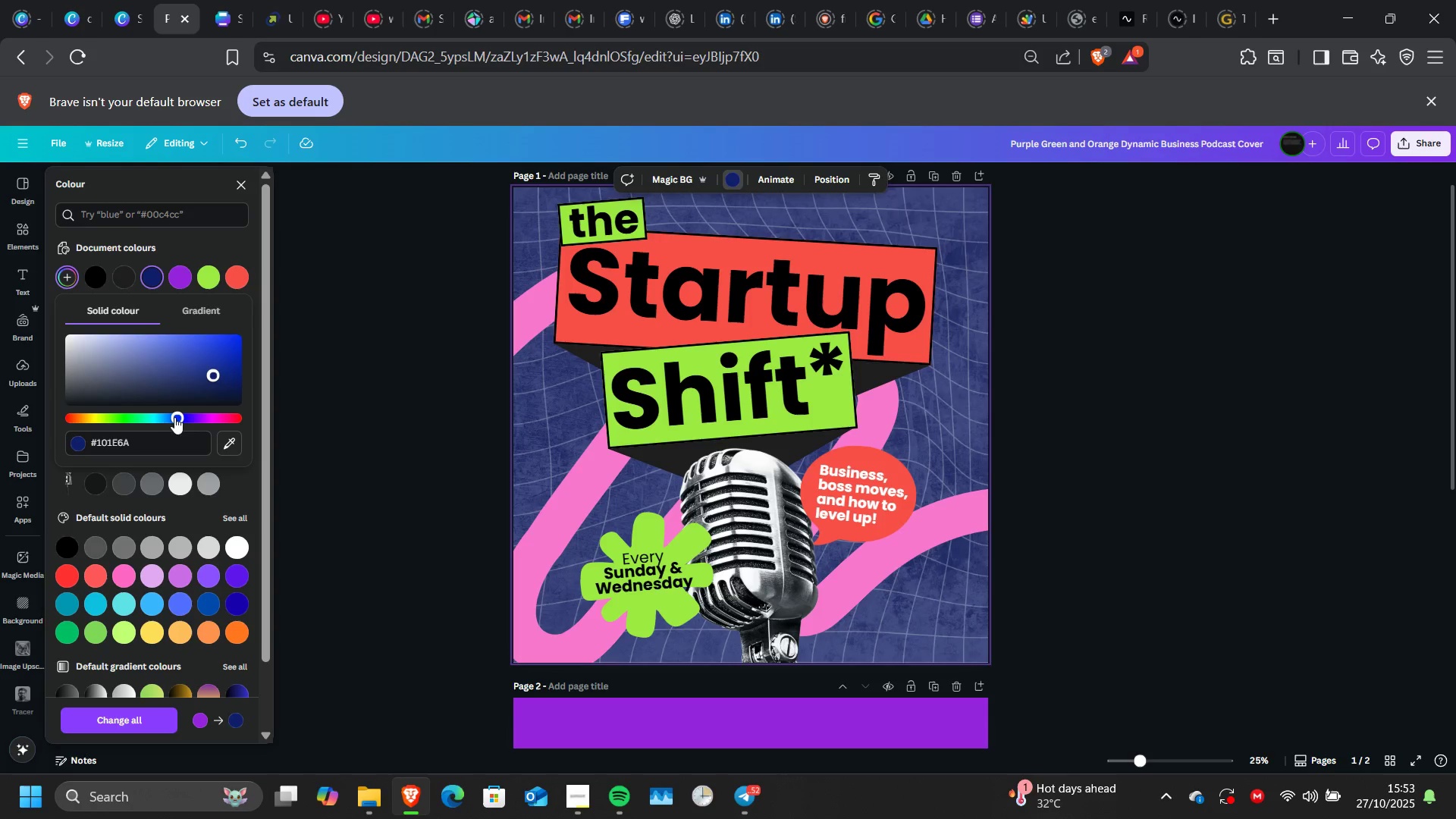 
left_click_drag(start_coordinate=[177, 415], to_coordinate=[162, 415])
 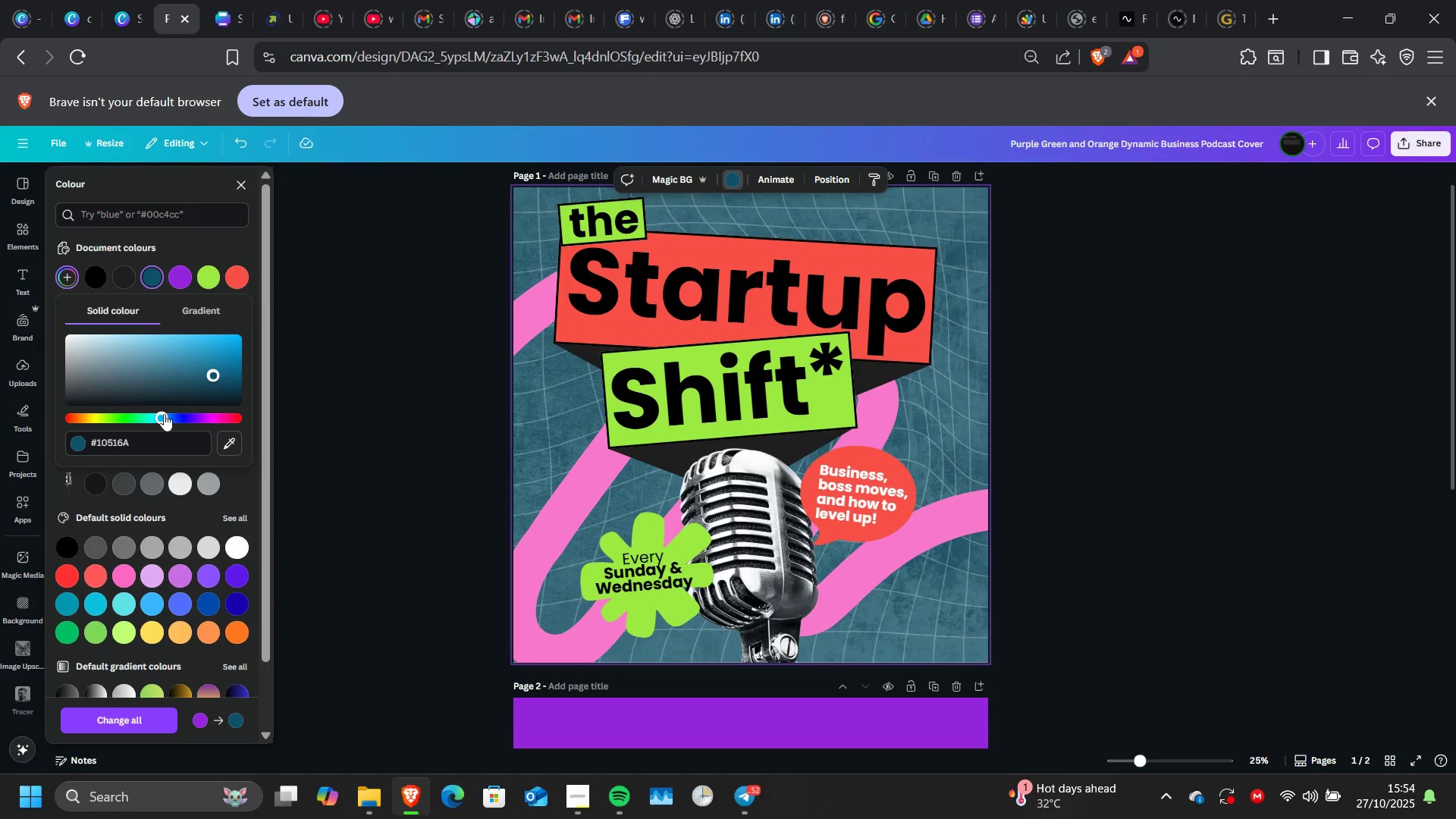 
left_click_drag(start_coordinate=[158, 416], to_coordinate=[186, 440])
 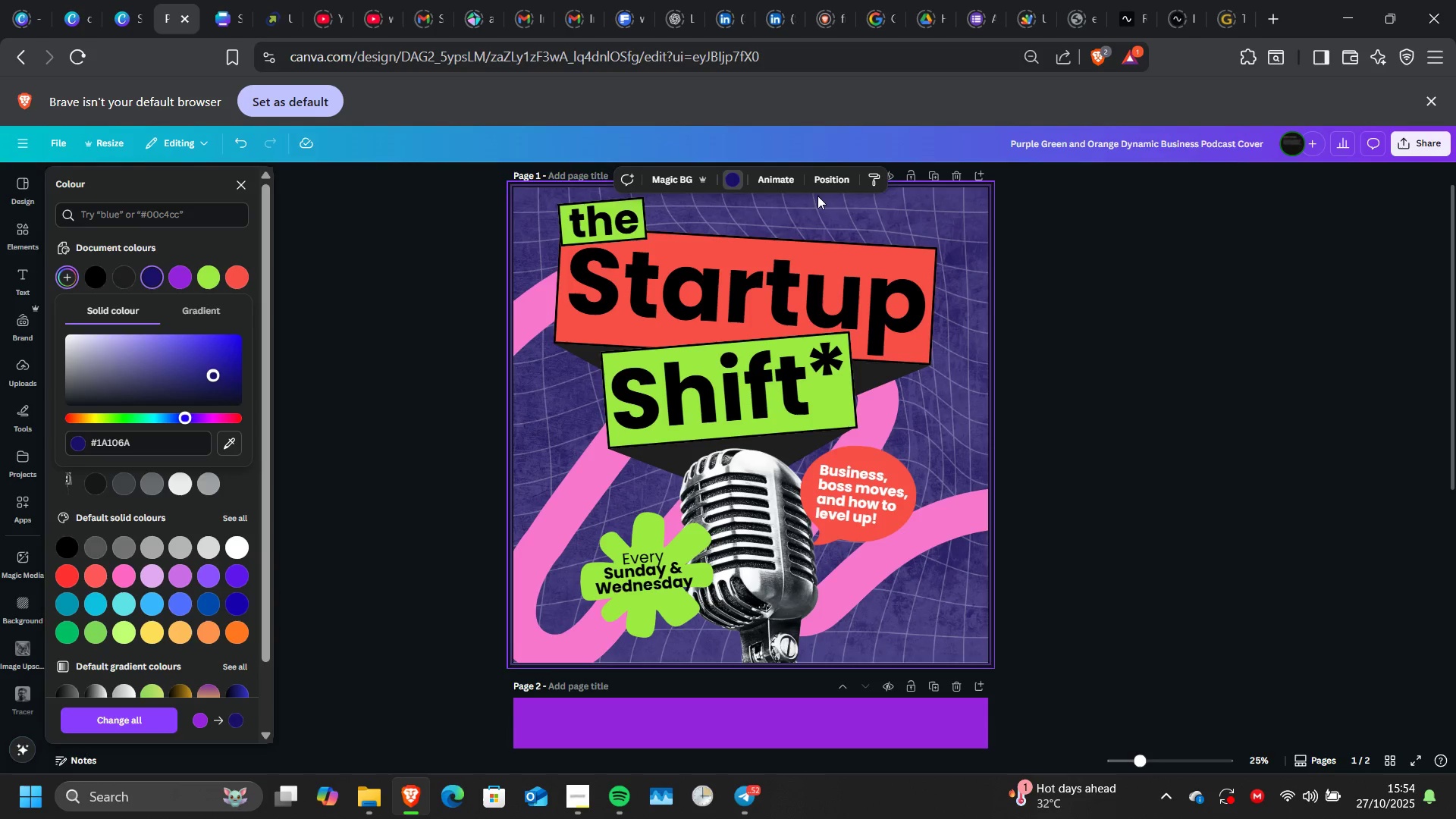 
left_click([825, 189])
 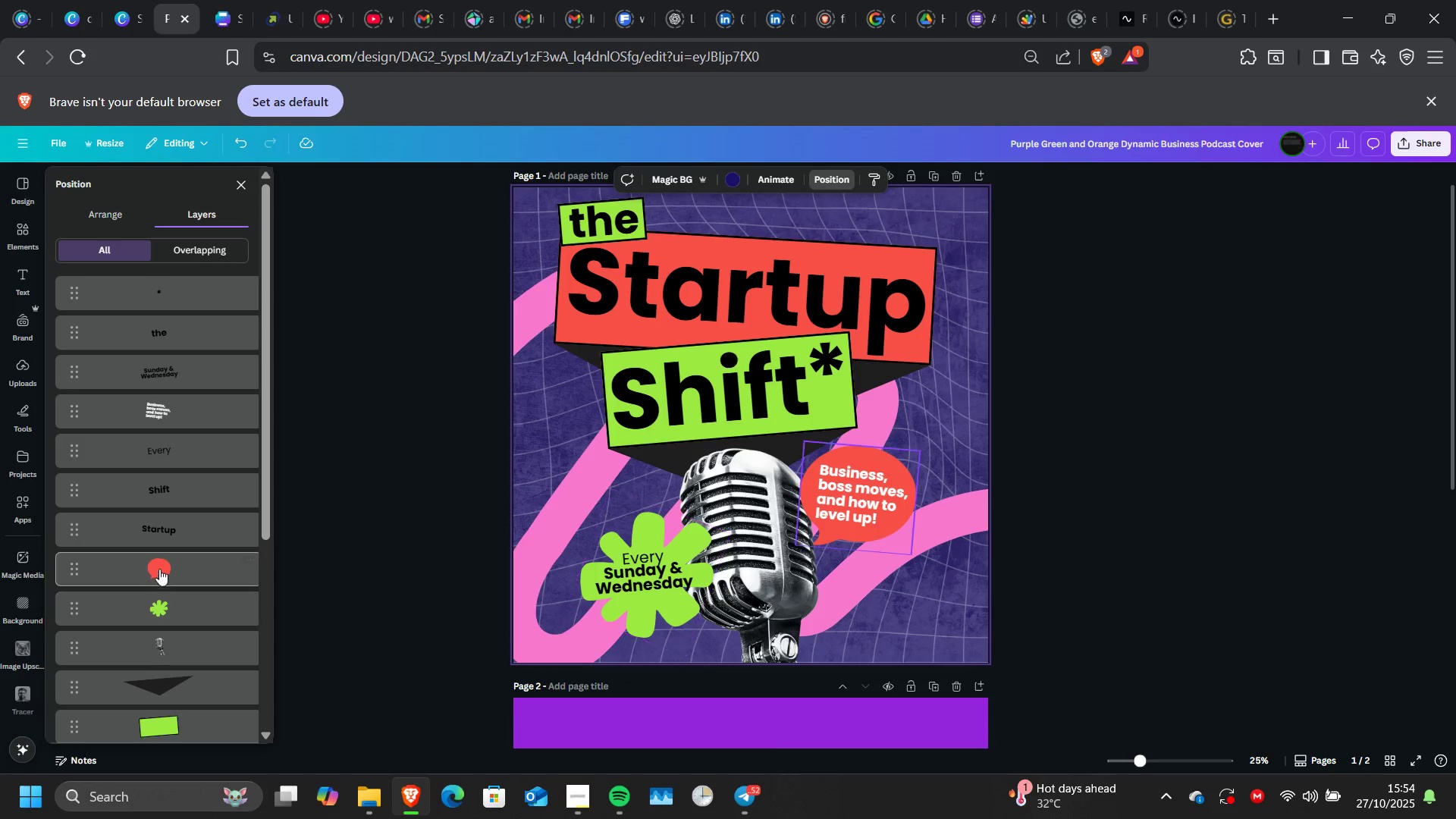 
scroll: coordinate [160, 572], scroll_direction: down, amount: 6.0
 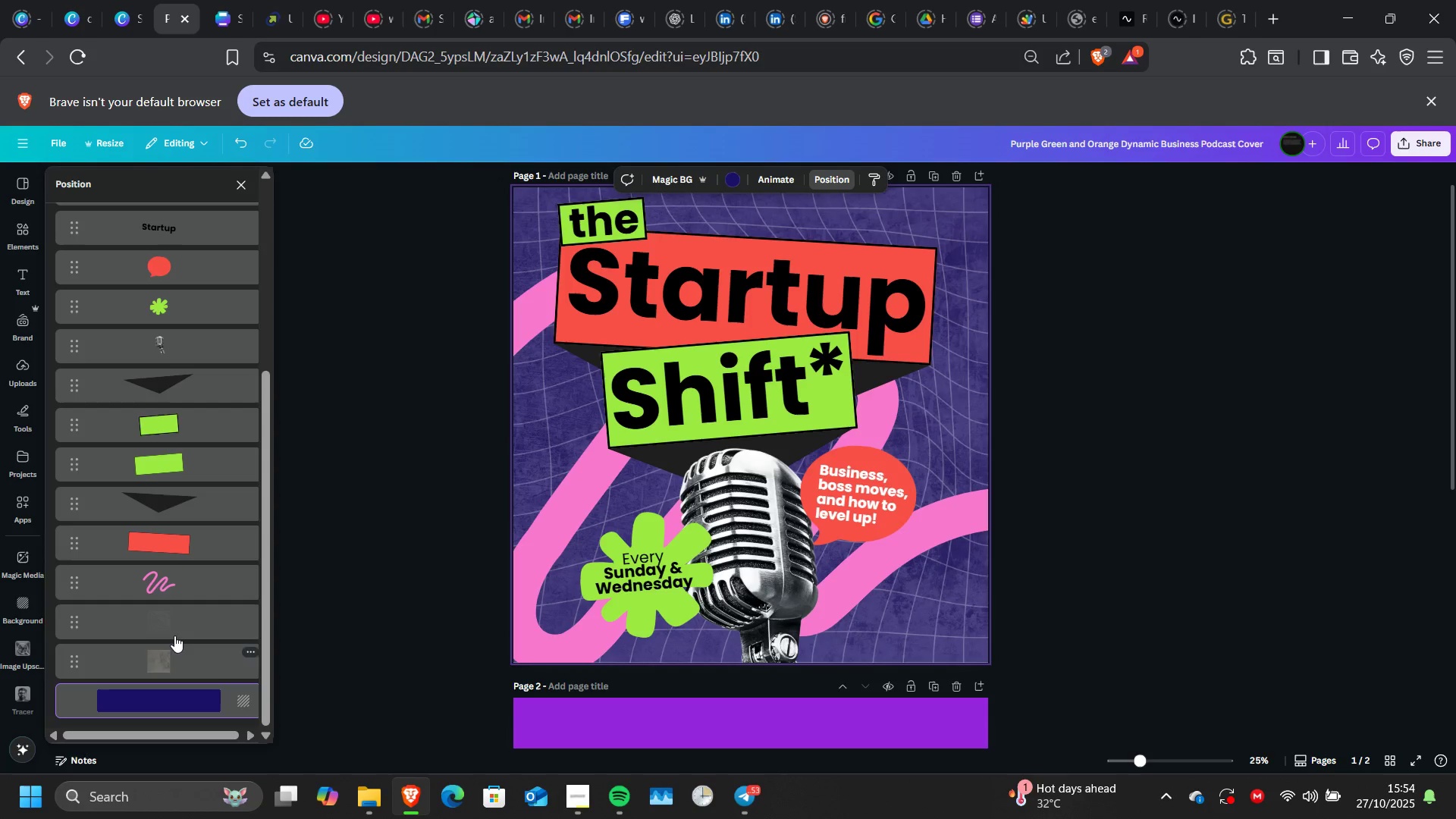 
left_click([178, 629])
 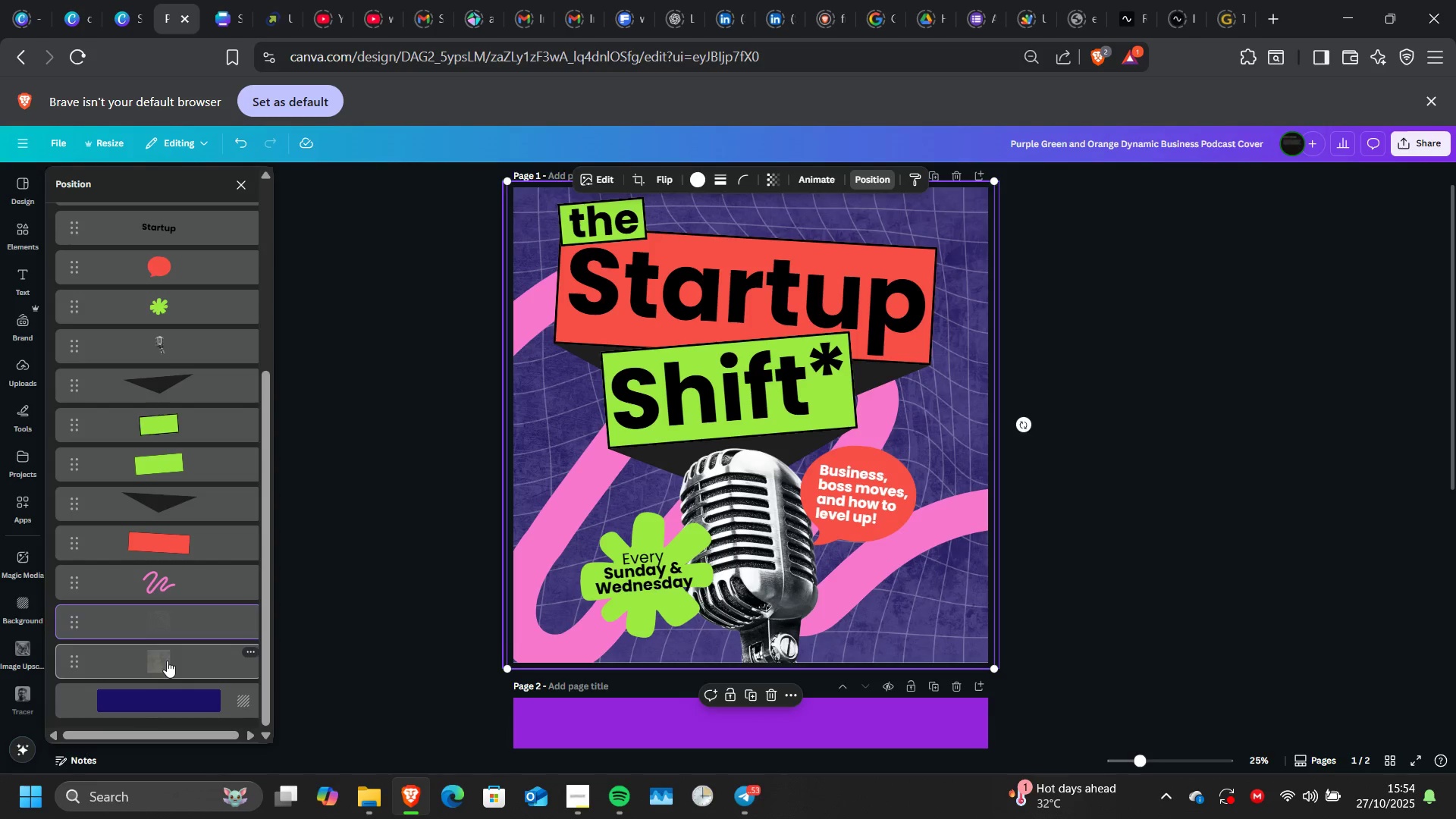 
left_click([167, 661])
 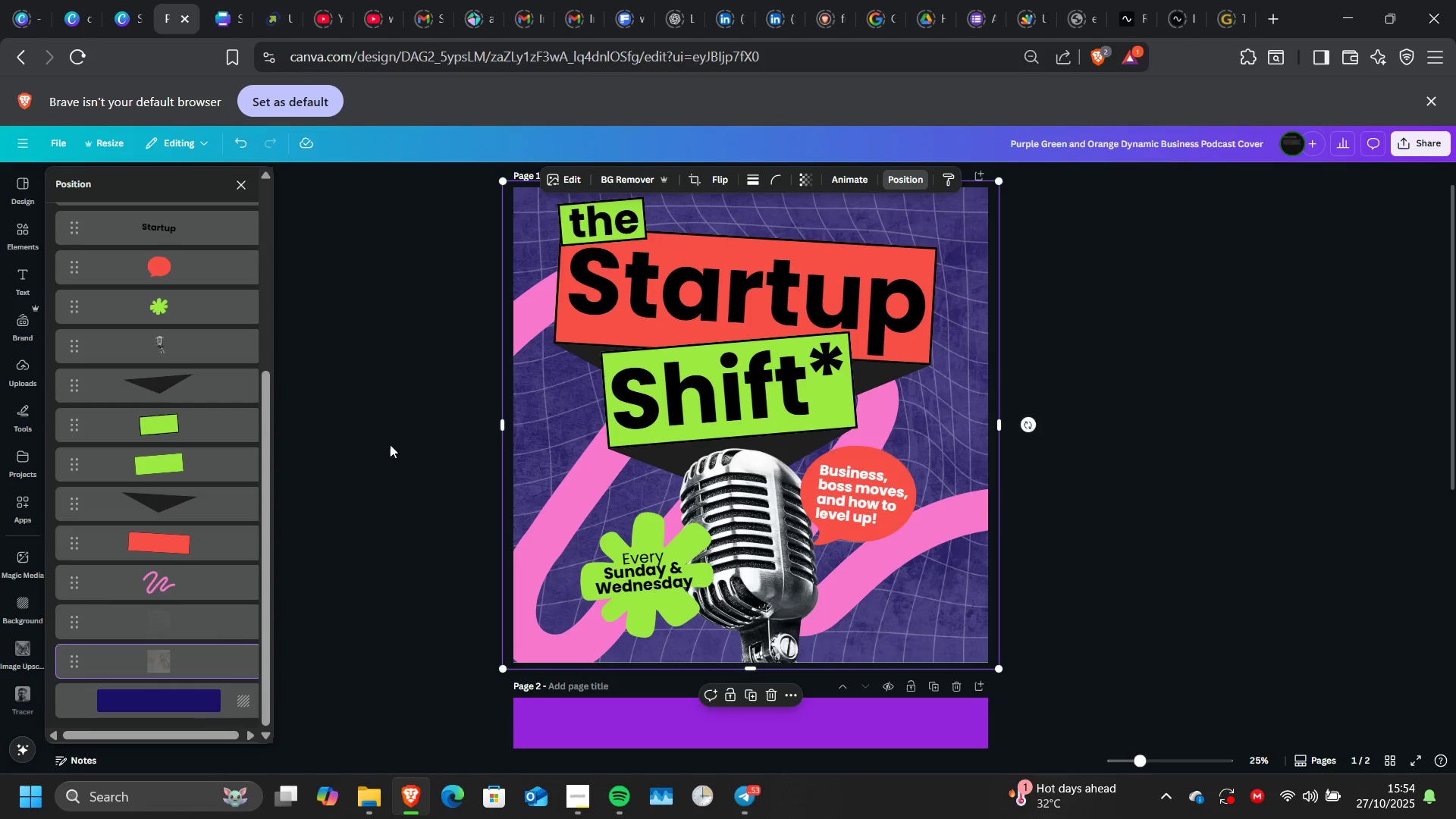 
wait(5.28)
 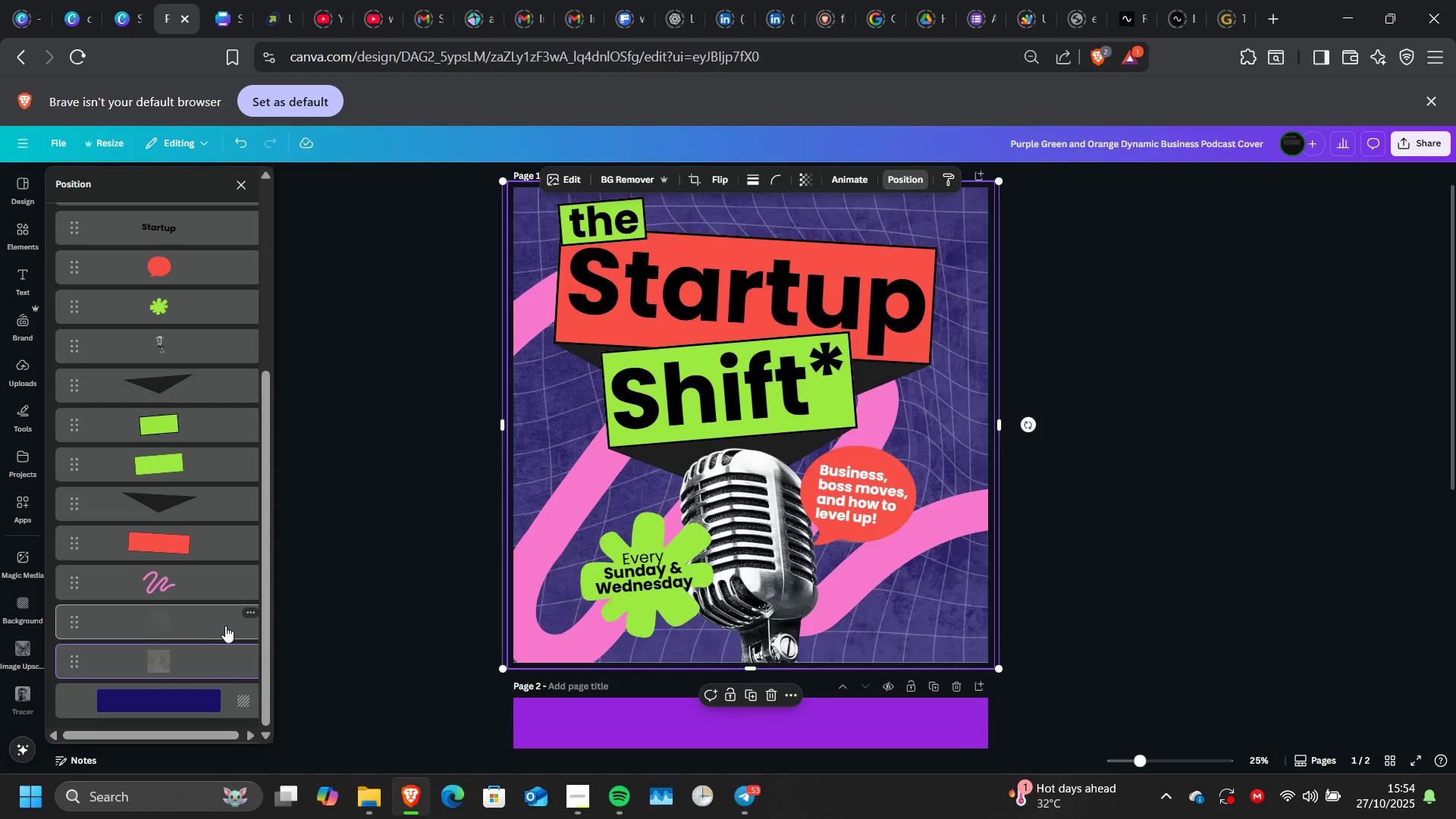 
scroll: coordinate [5, 539], scroll_direction: down, amount: 6.0
 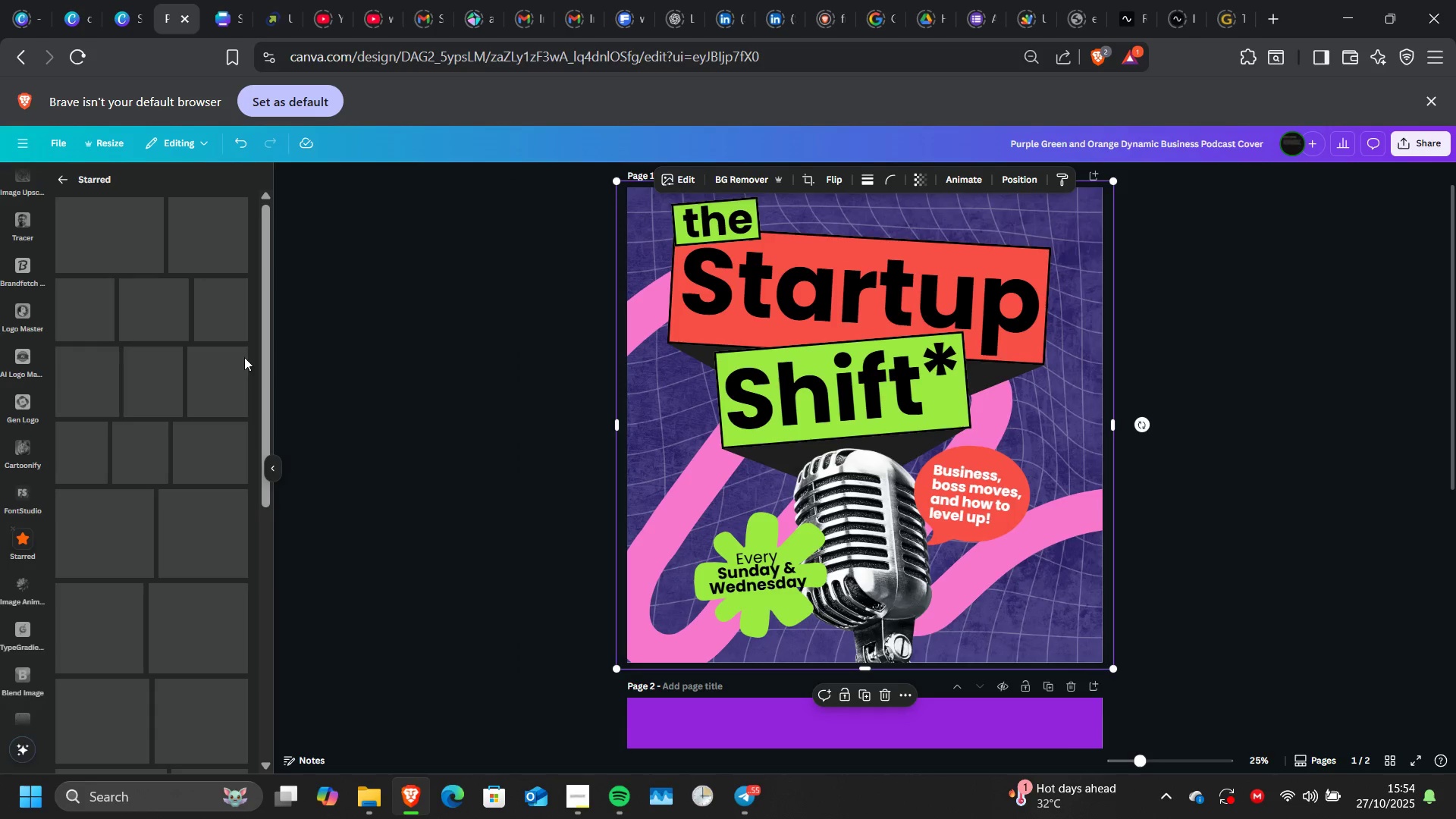 
mouse_move([165, 356])
 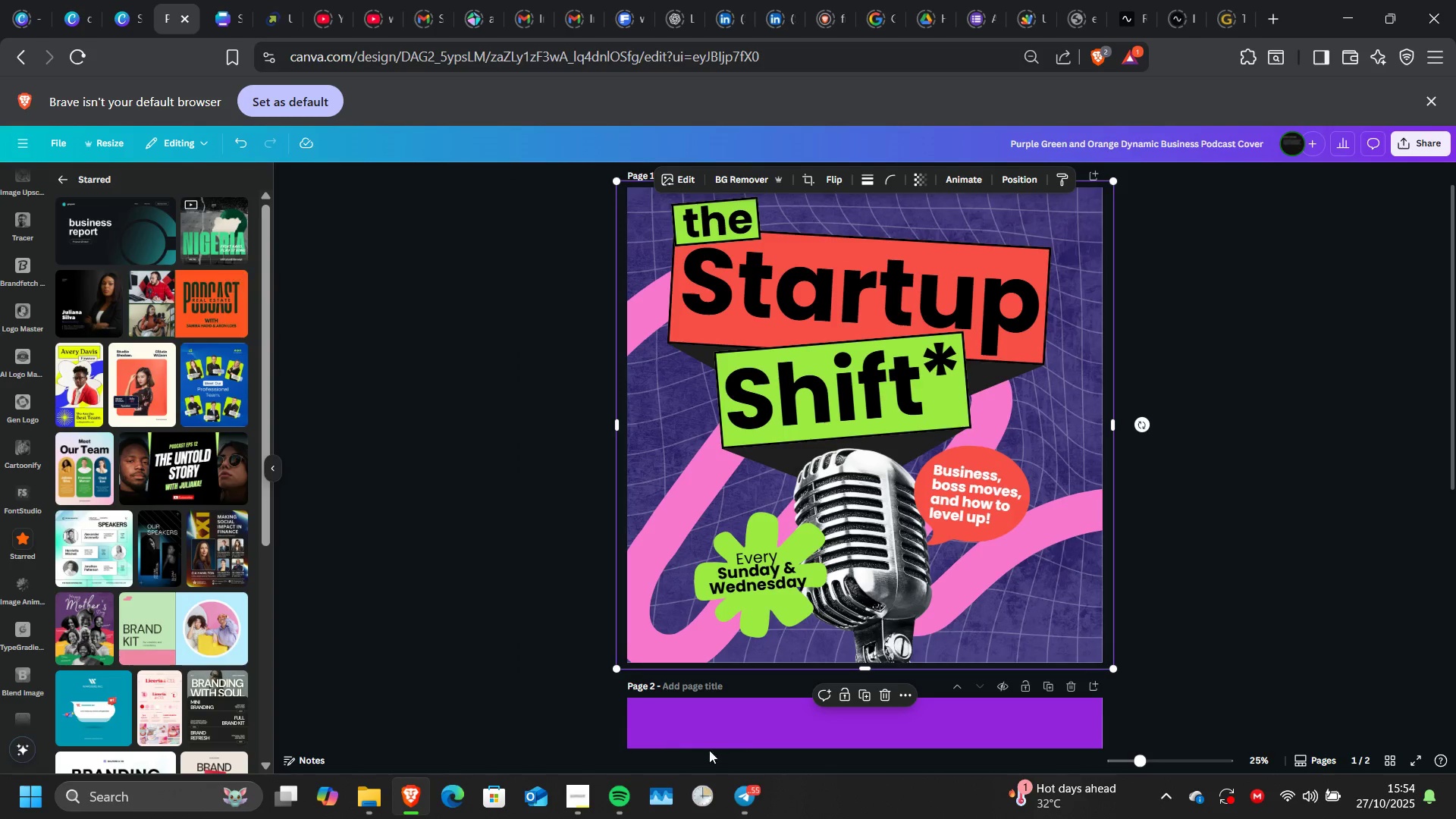 
scroll: coordinate [645, 626], scroll_direction: down, amount: 8.0
 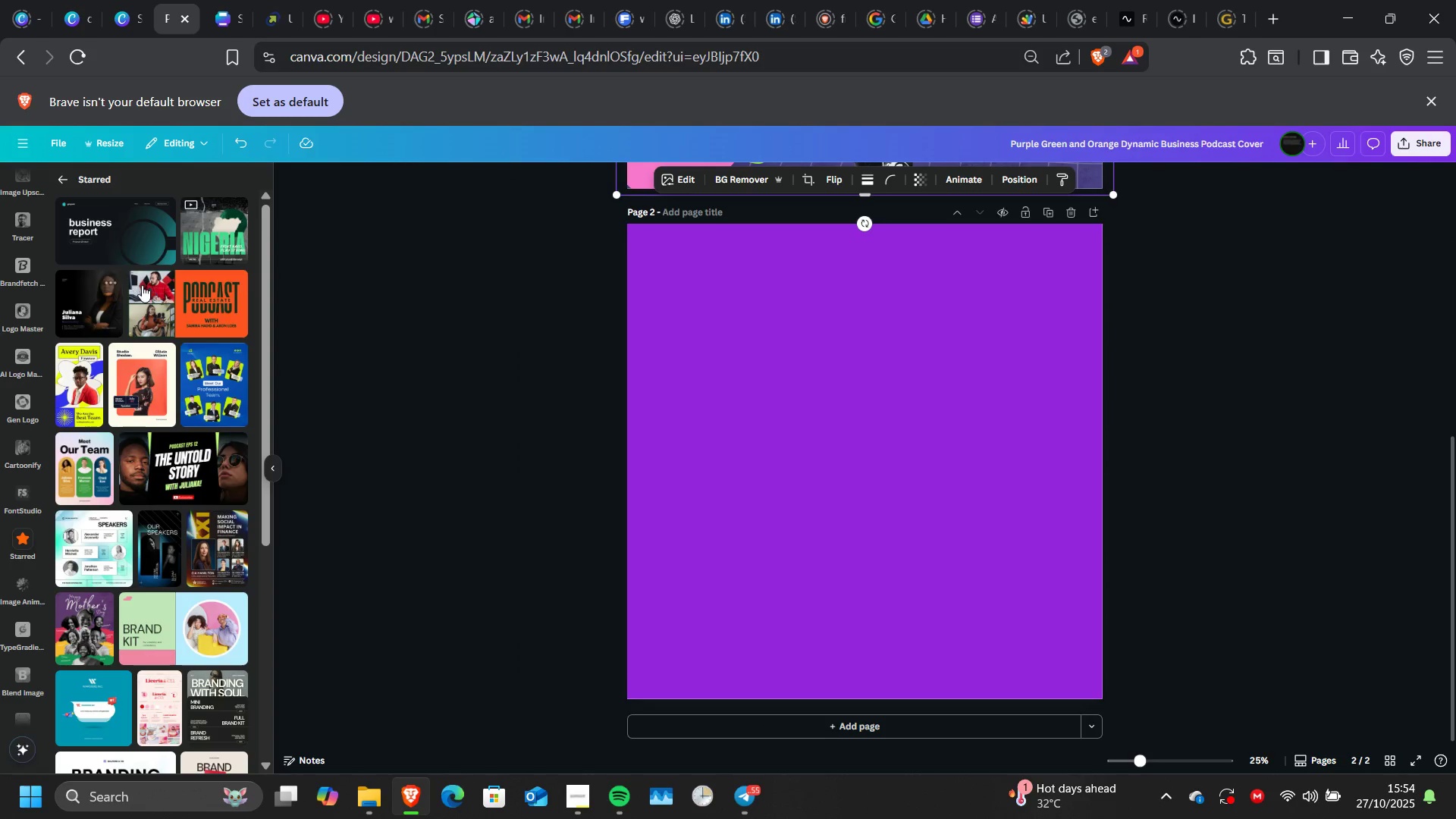 
left_click_drag(start_coordinate=[153, 296], to_coordinate=[772, 444])
 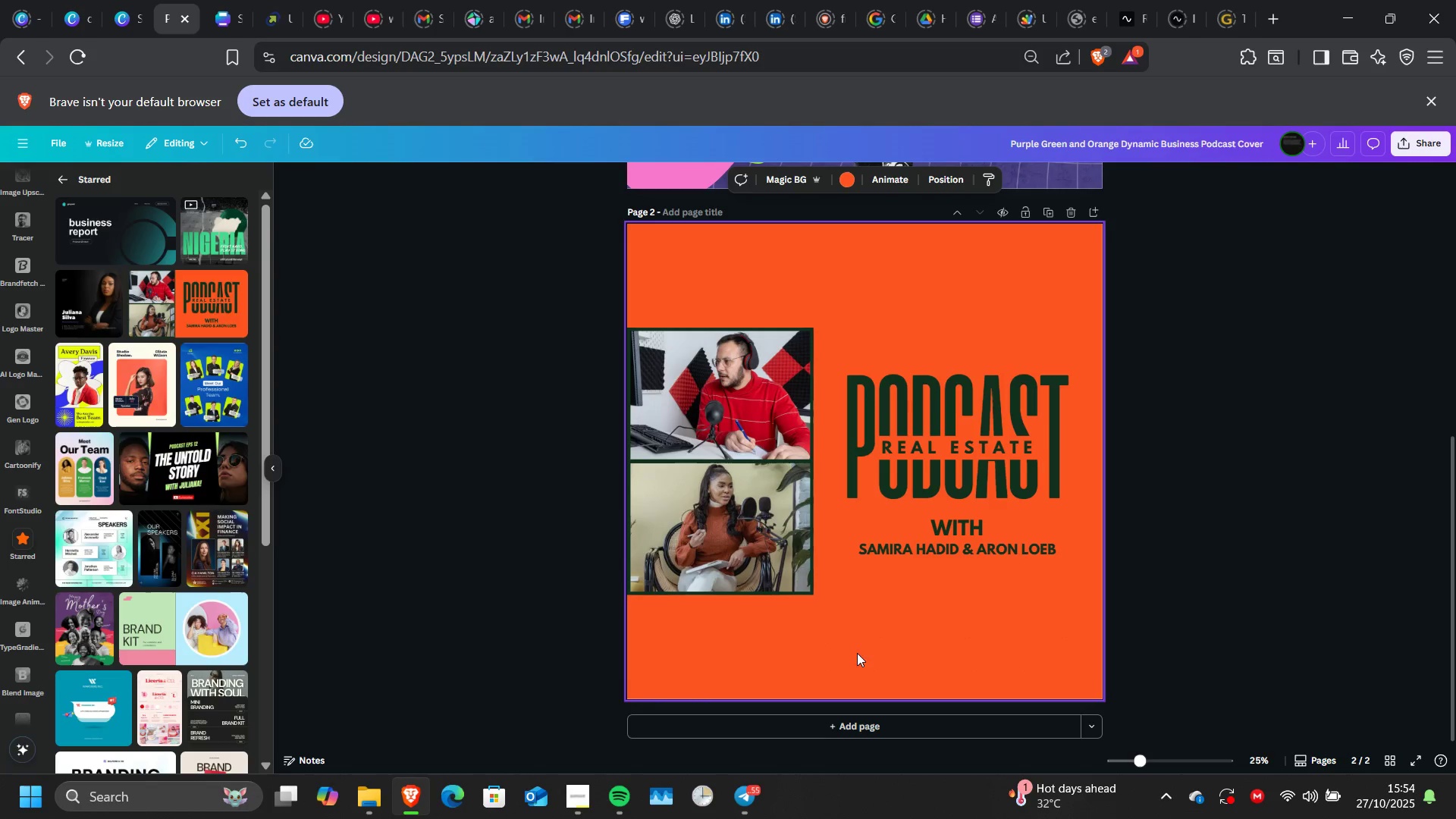 
wait(6.49)
 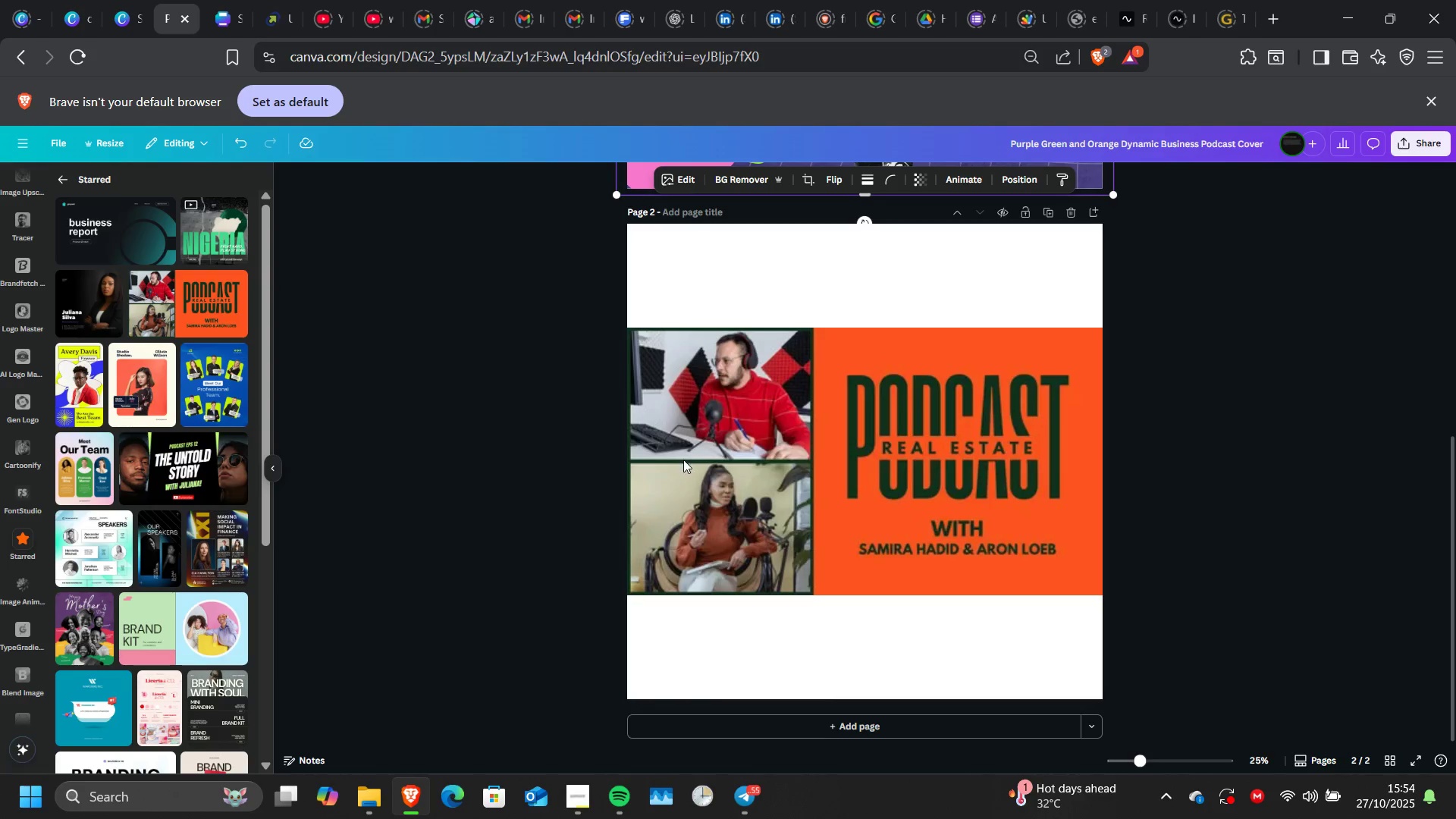 
left_click([667, 507])
 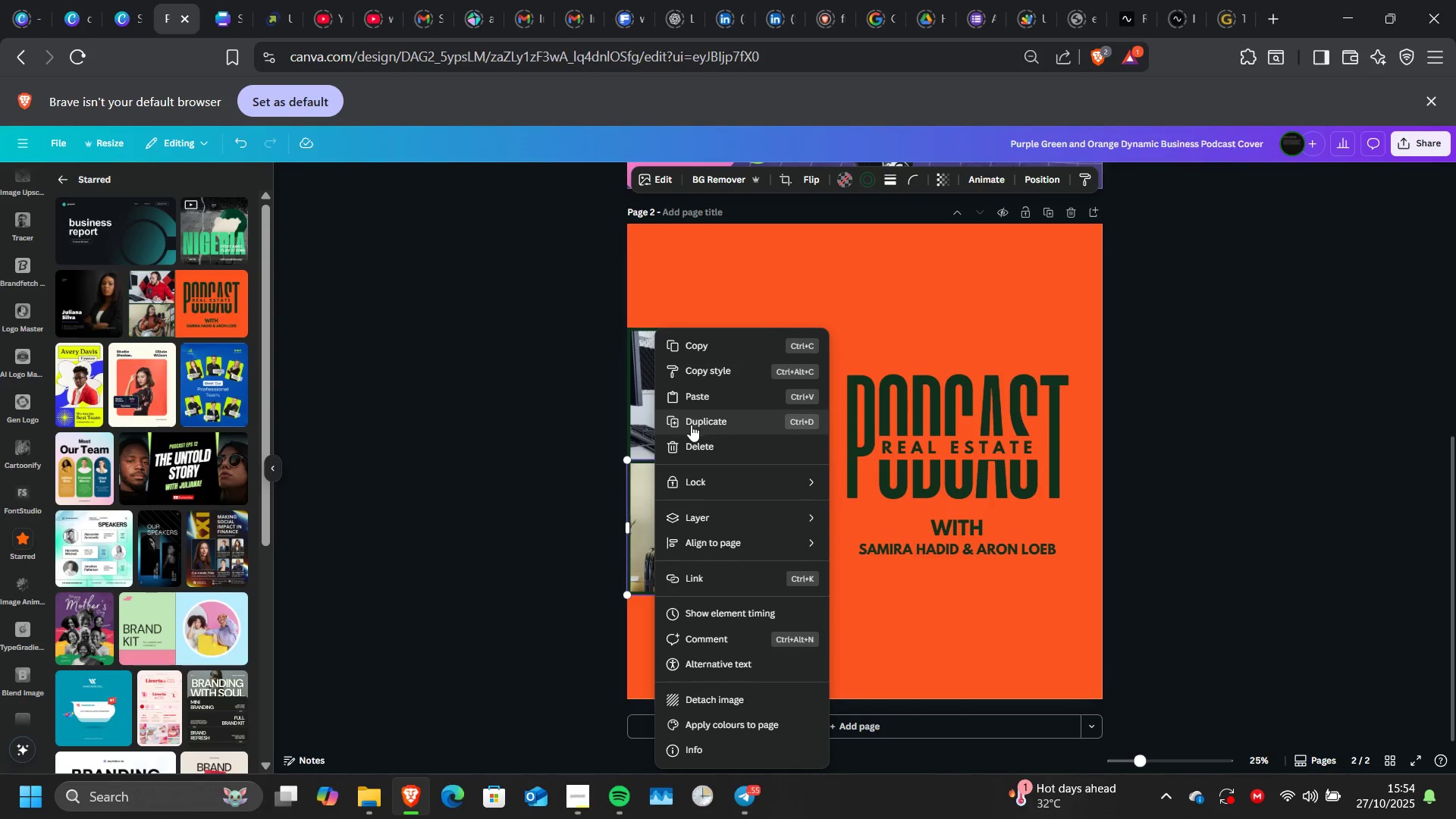 
wait(8.7)
 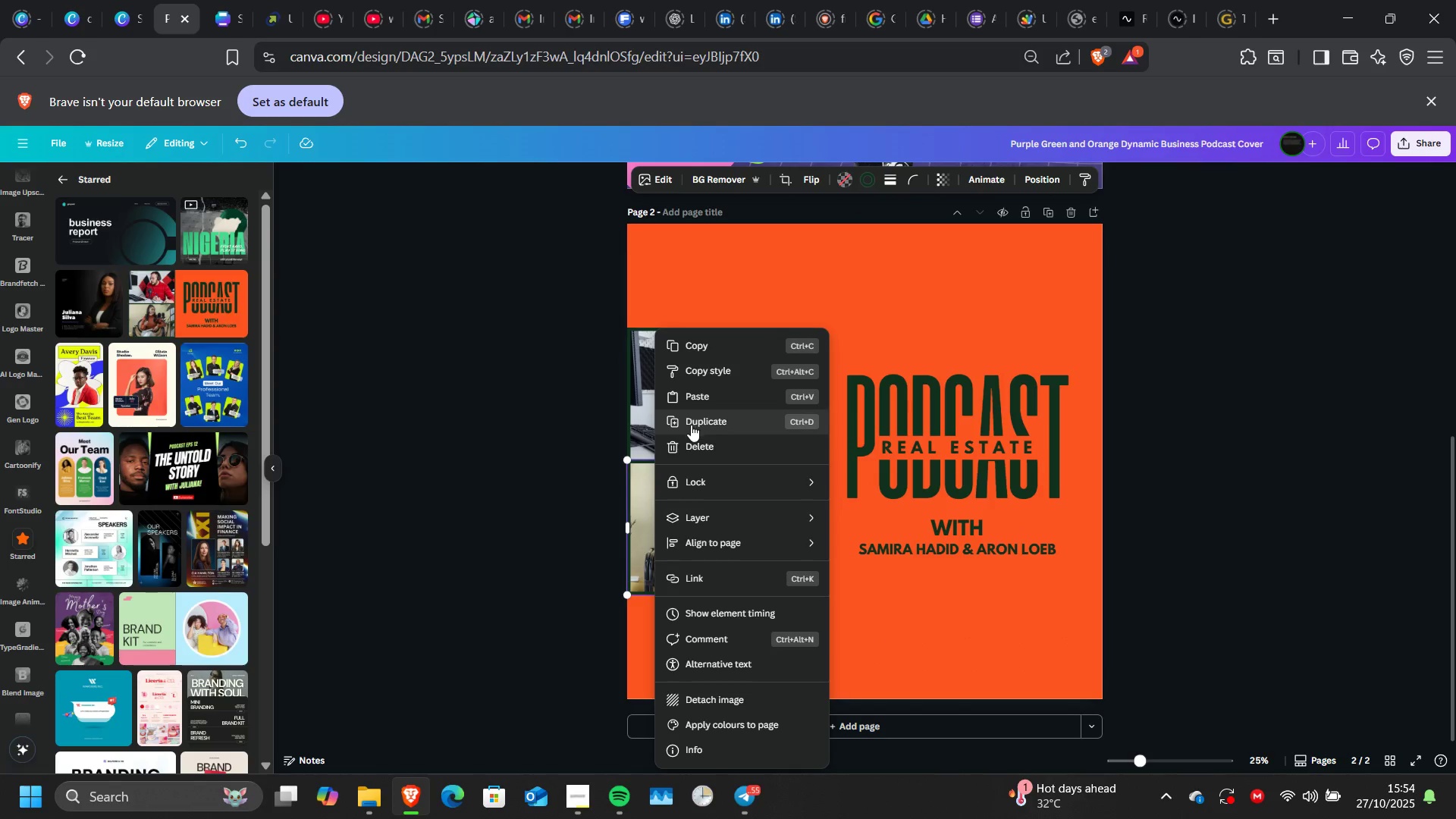 
left_click([677, 422])
 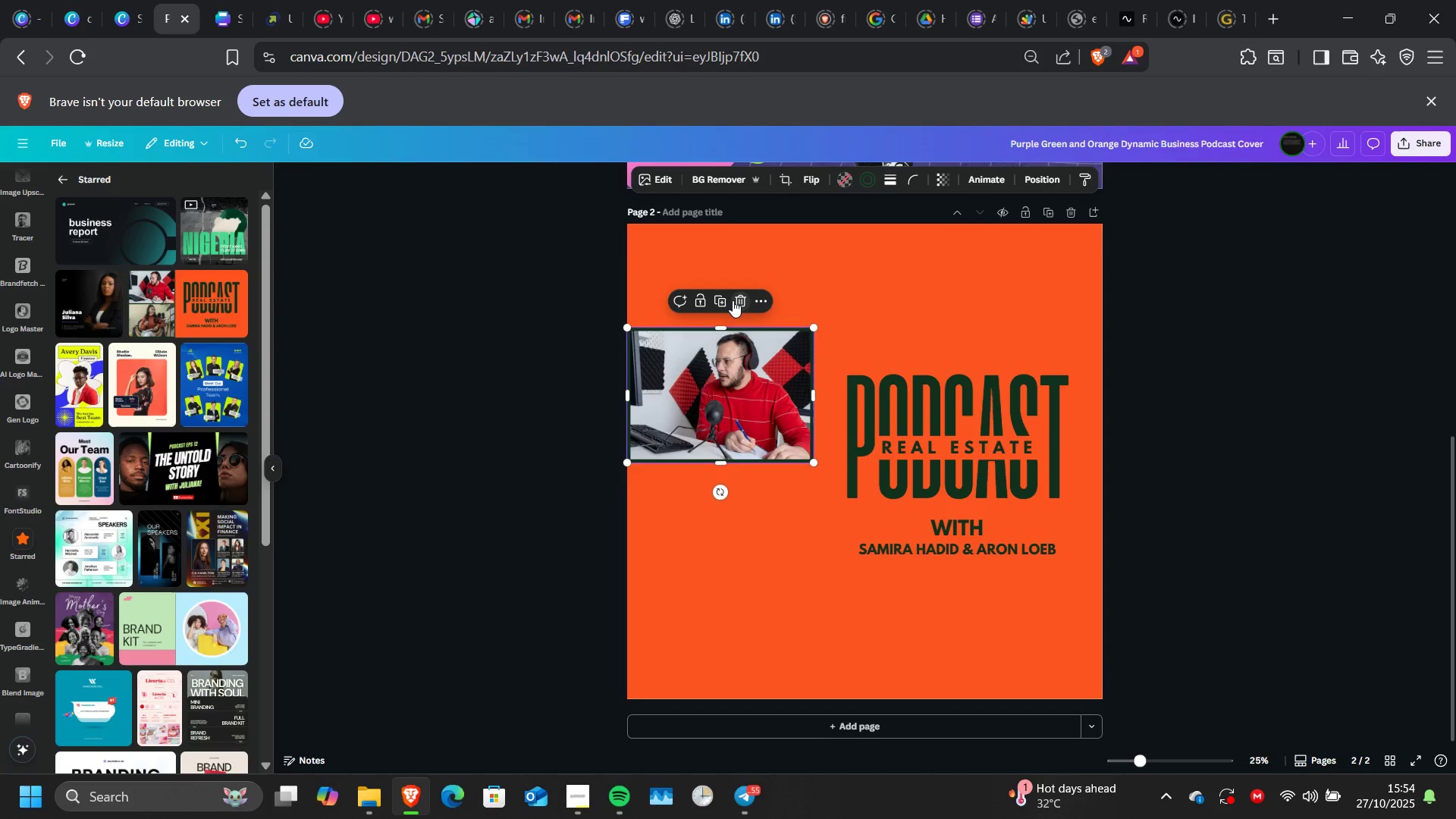 
left_click([733, 300])
 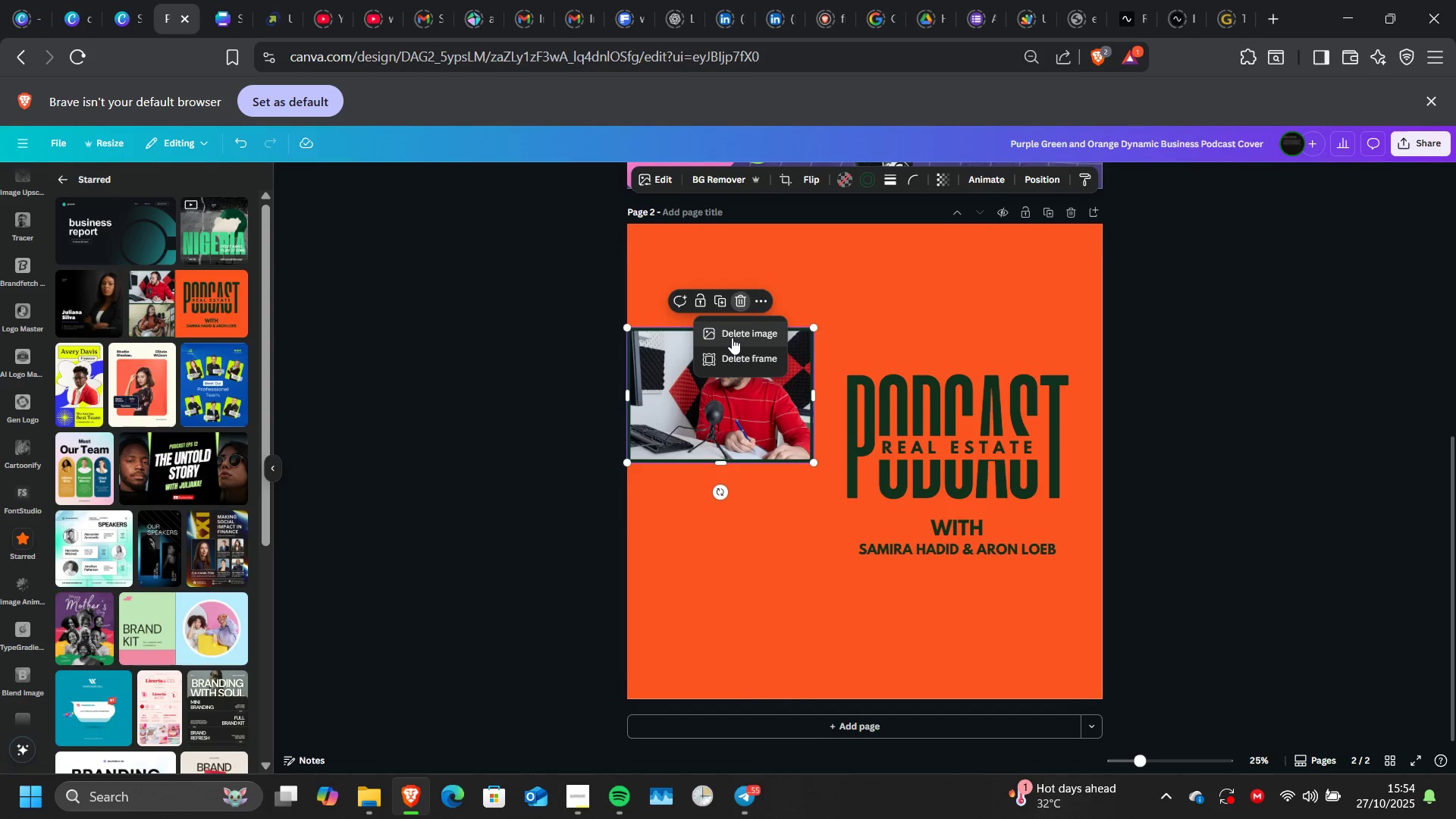 
left_click([732, 337])
 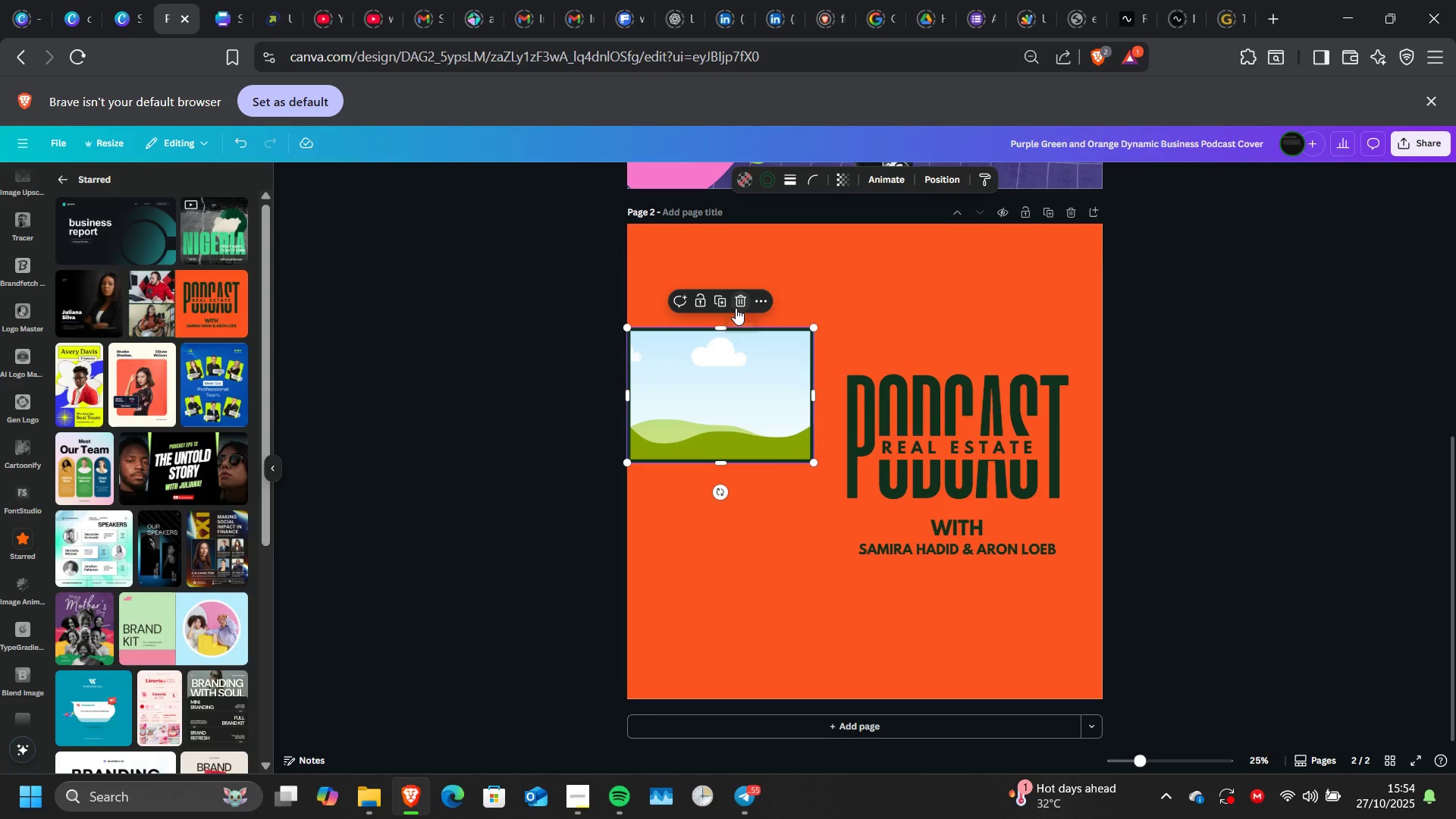 
left_click([736, 308])
 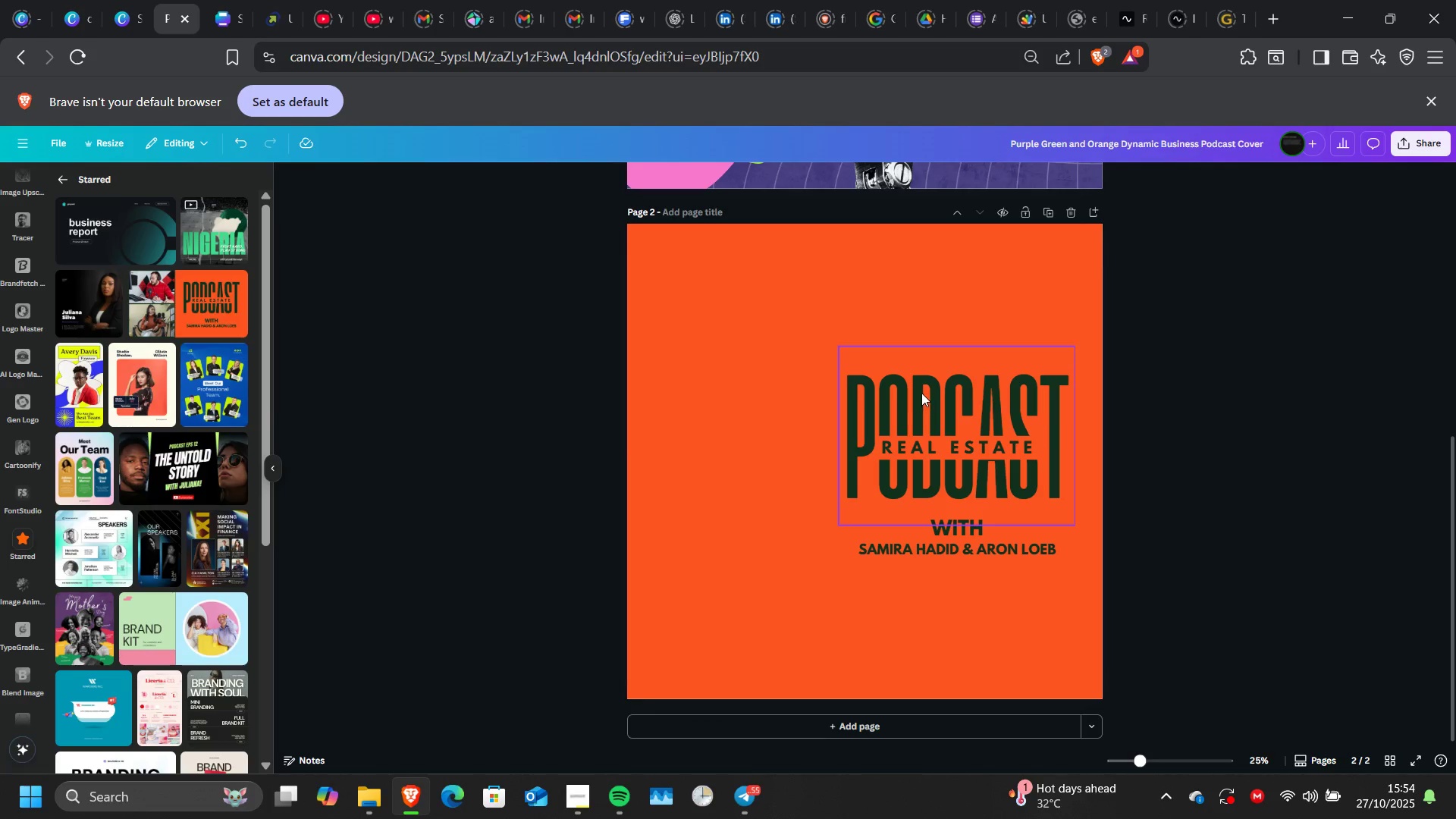 
left_click_drag(start_coordinate=[922, 393], to_coordinate=[824, 388])
 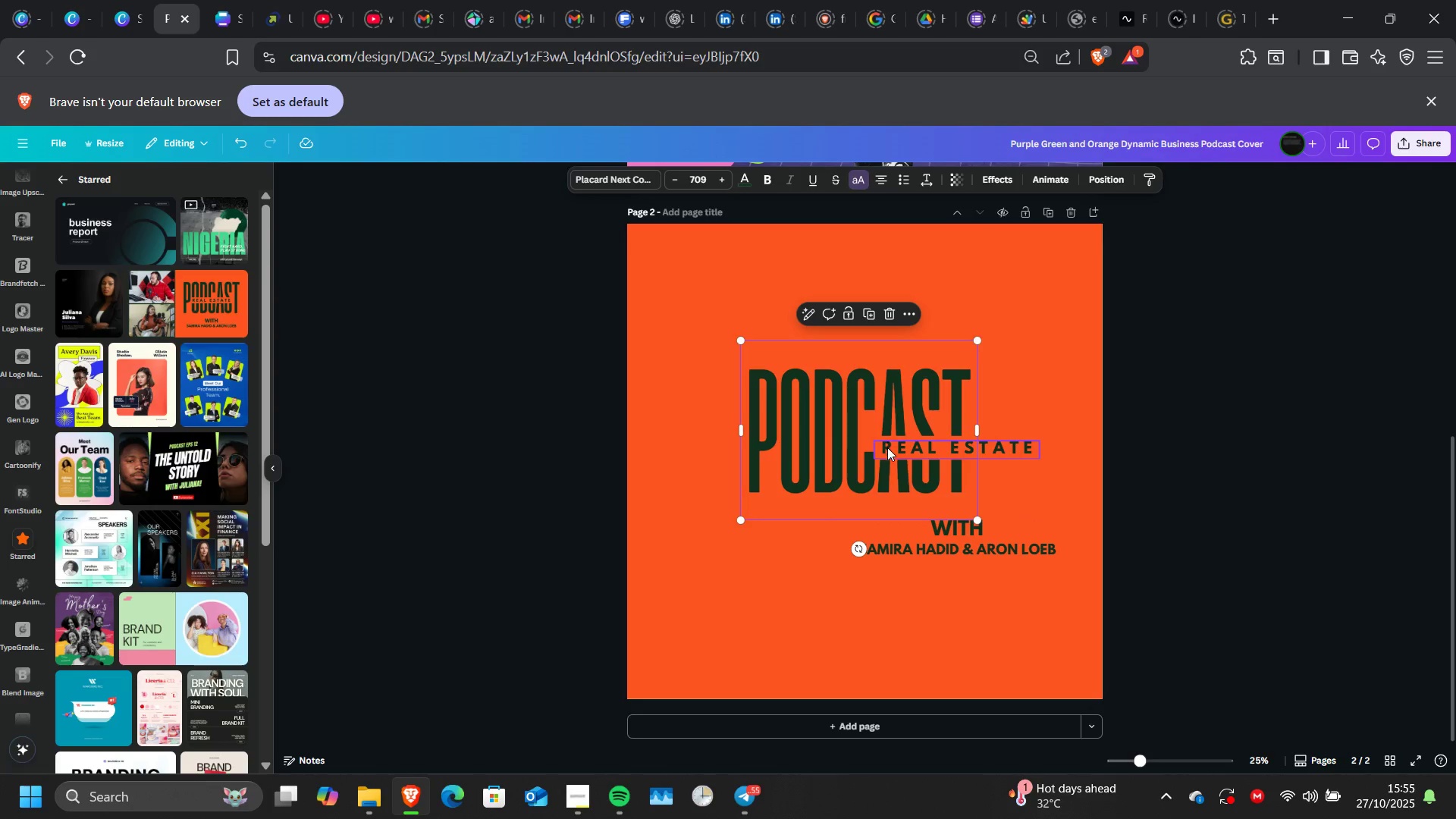 
left_click([890, 451])
 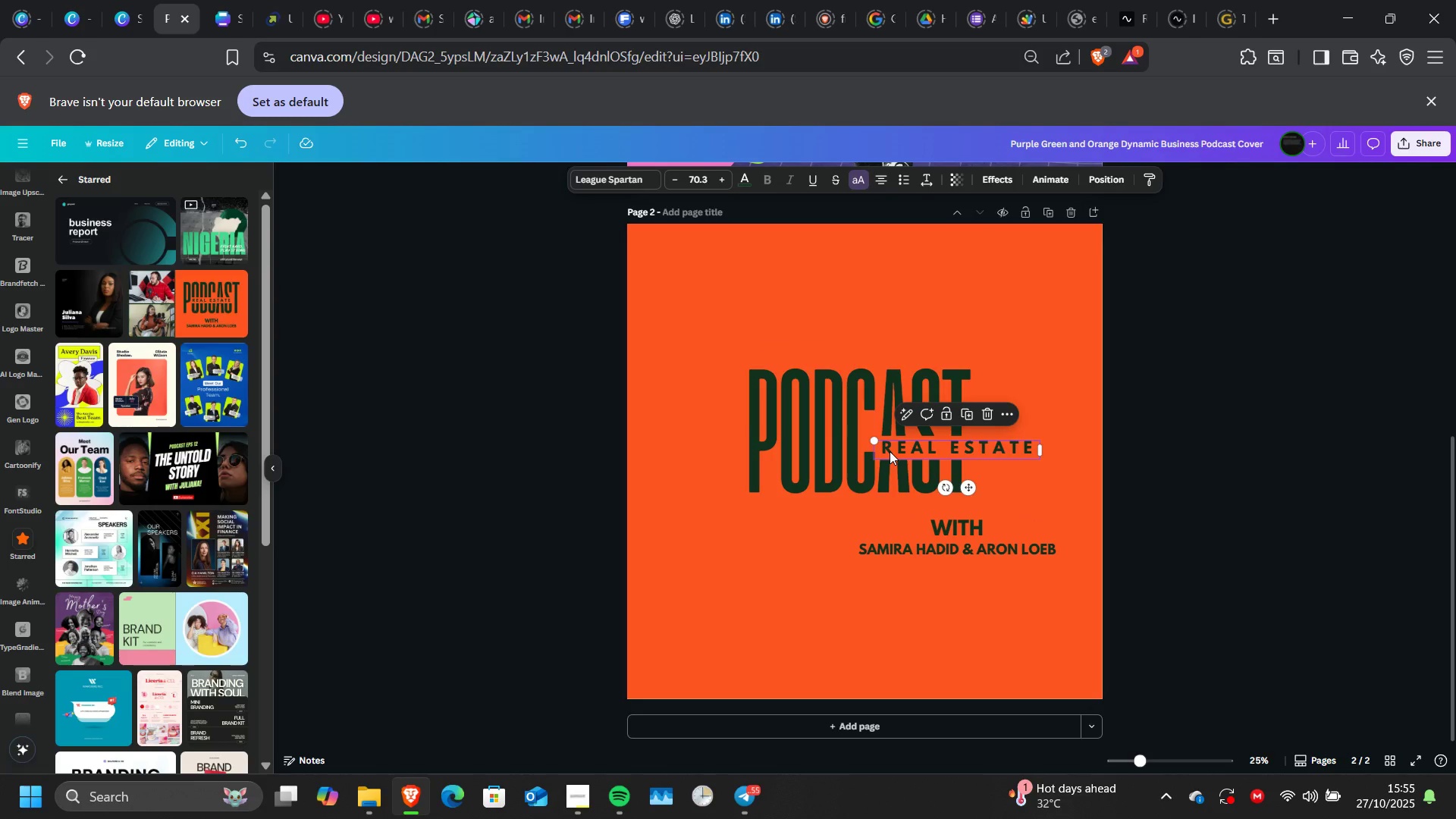 
key(Shift+ShiftLeft)
 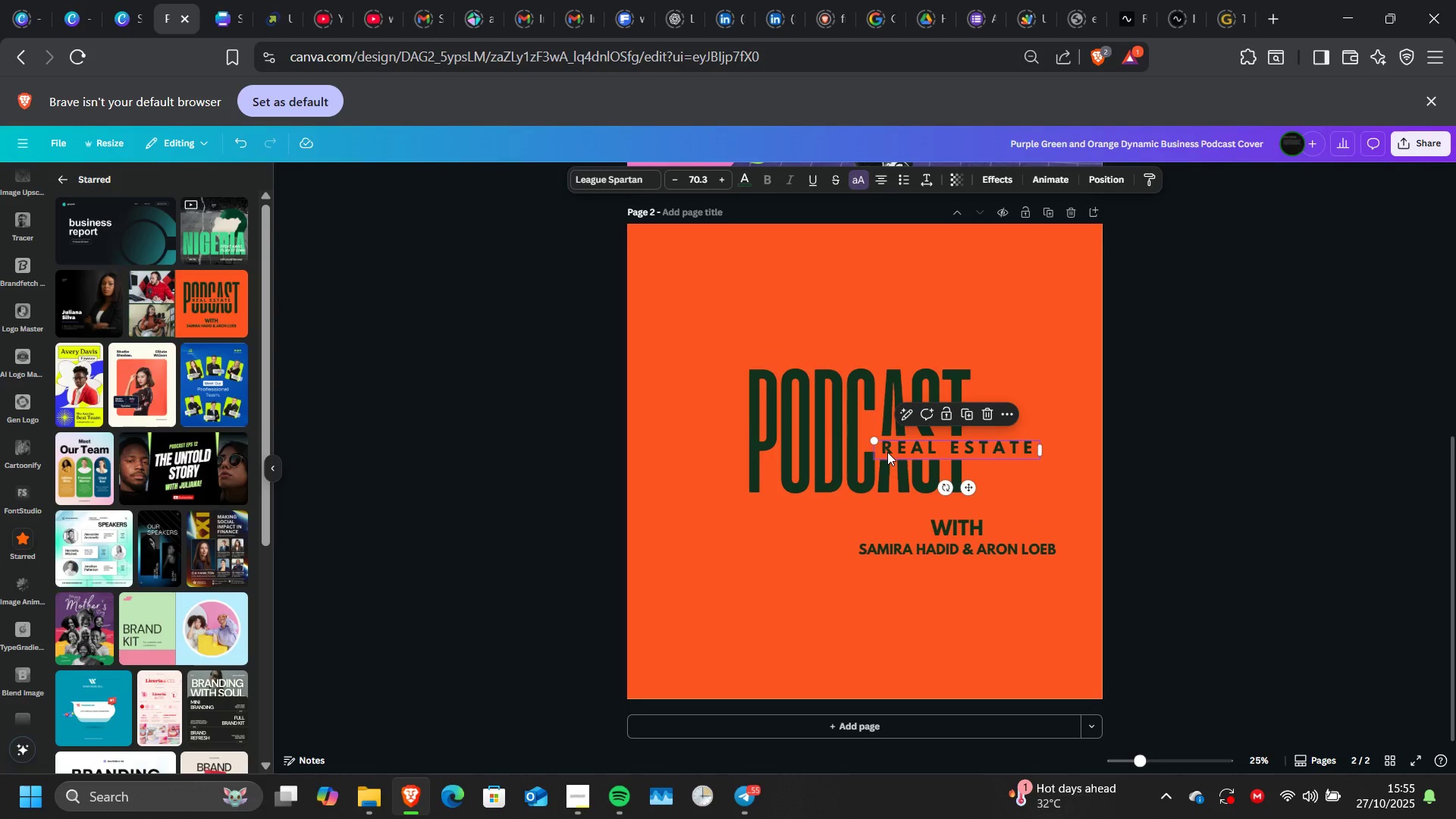 
hold_key(key=ControlLeft, duration=1.52)
 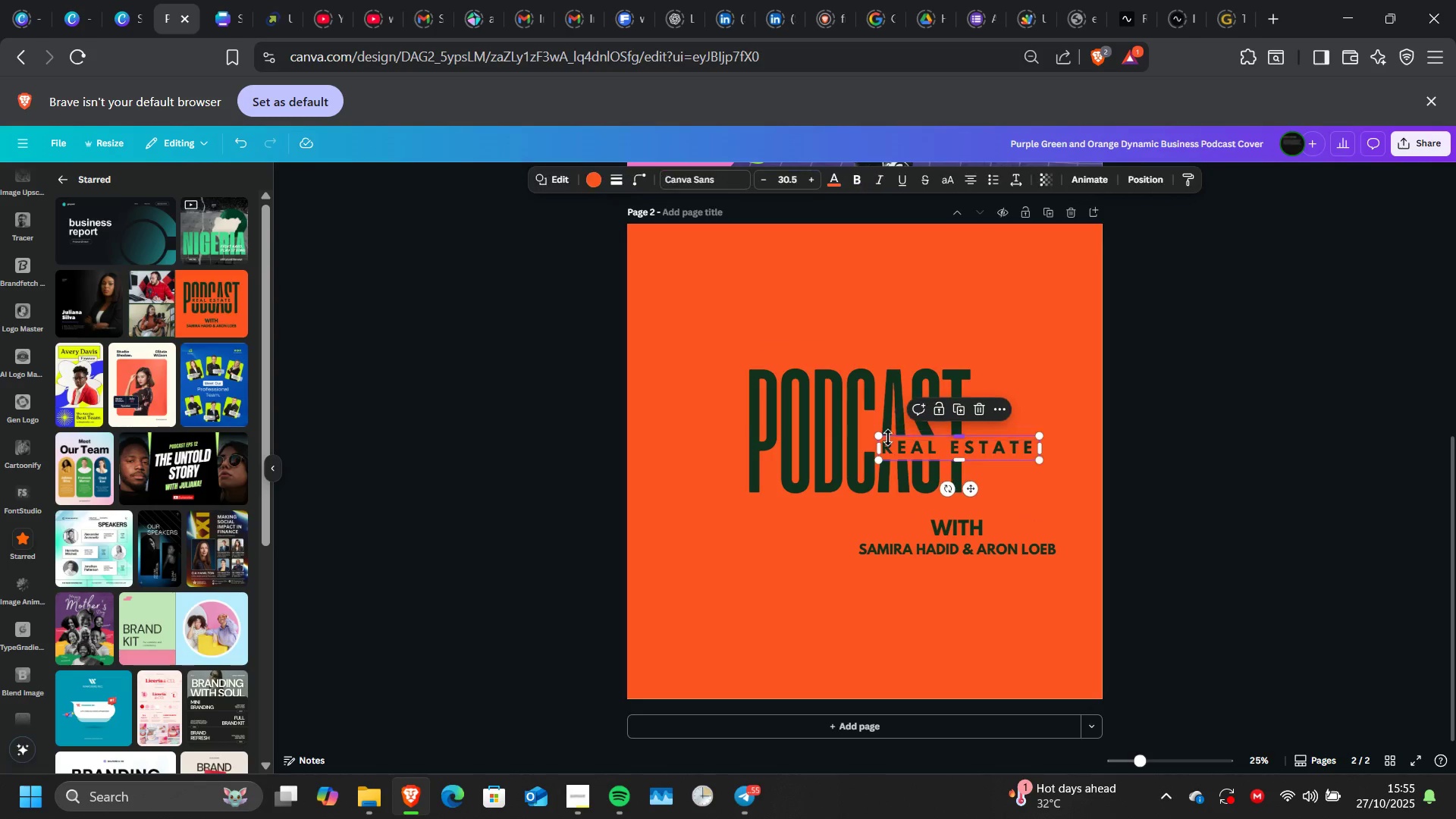 
hold_key(key=ControlLeft, duration=0.63)
left_click([888, 438])
 